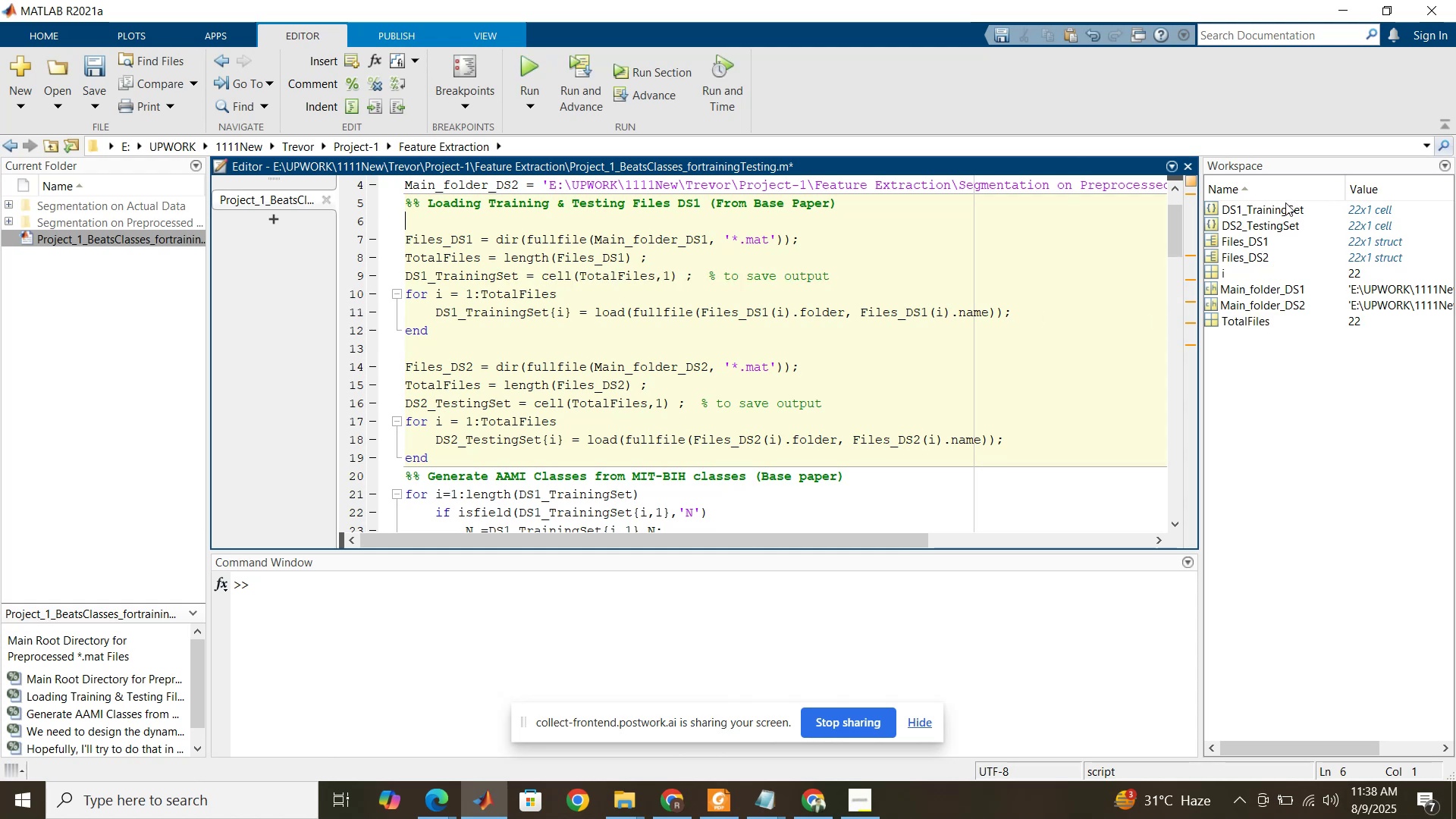 
wait(5.53)
 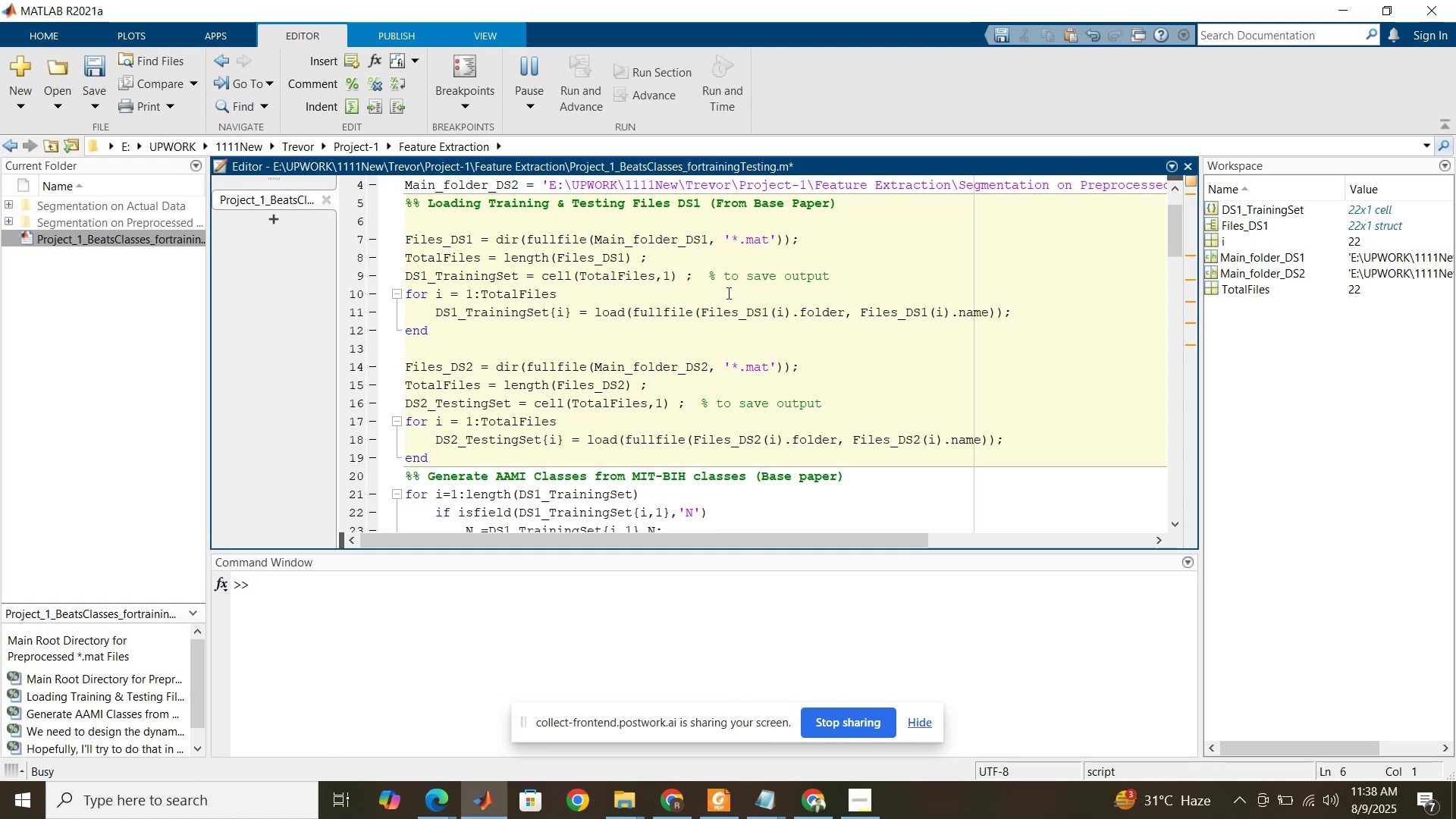 
scroll: coordinate [703, 325], scroll_direction: down, amount: 3.0
 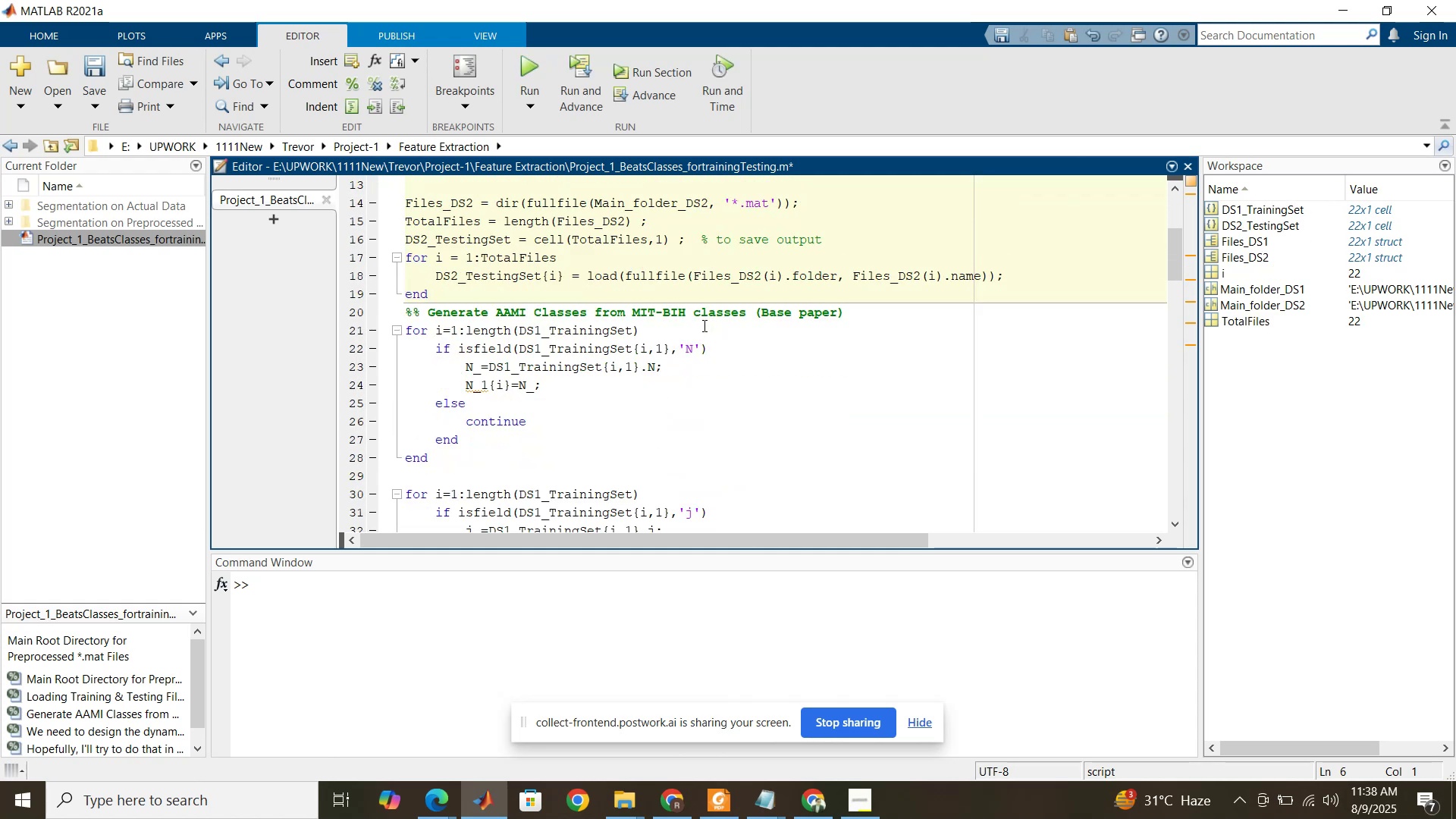 
scroll: coordinate [720, 324], scroll_direction: up, amount: 4.0
 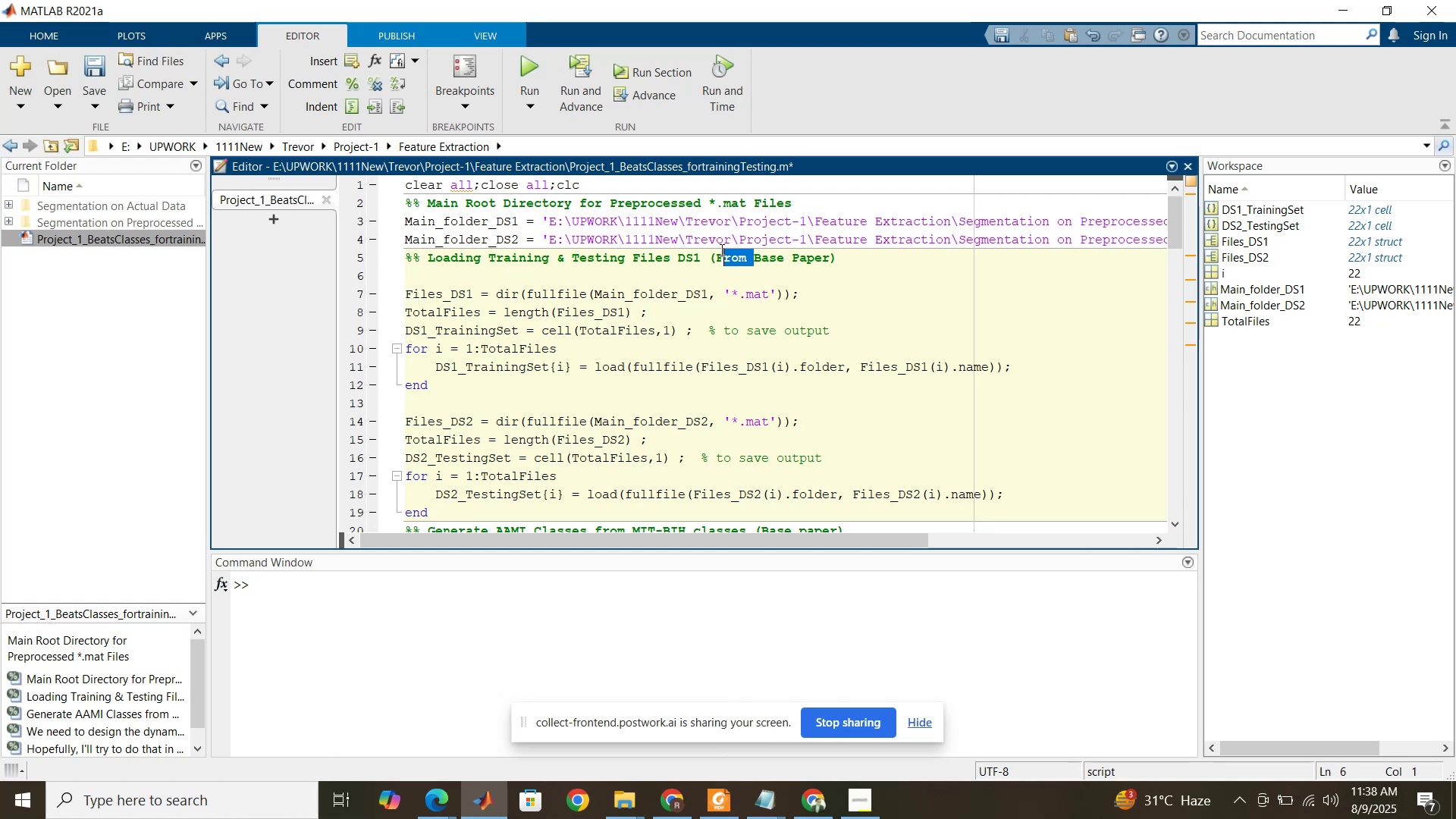 
key(Control+C)
 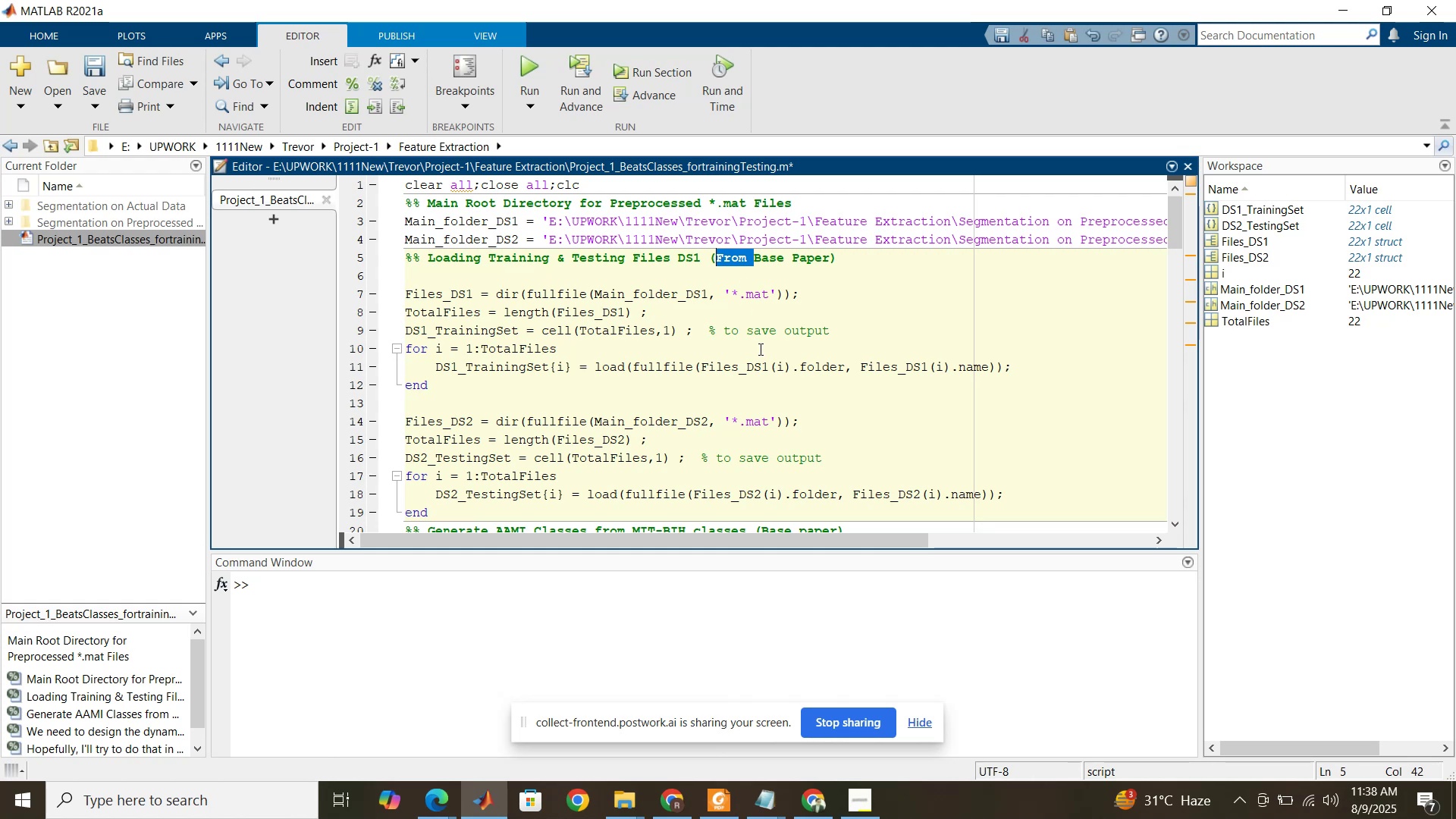 
scroll: coordinate [760, 359], scroll_direction: down, amount: 3.0
 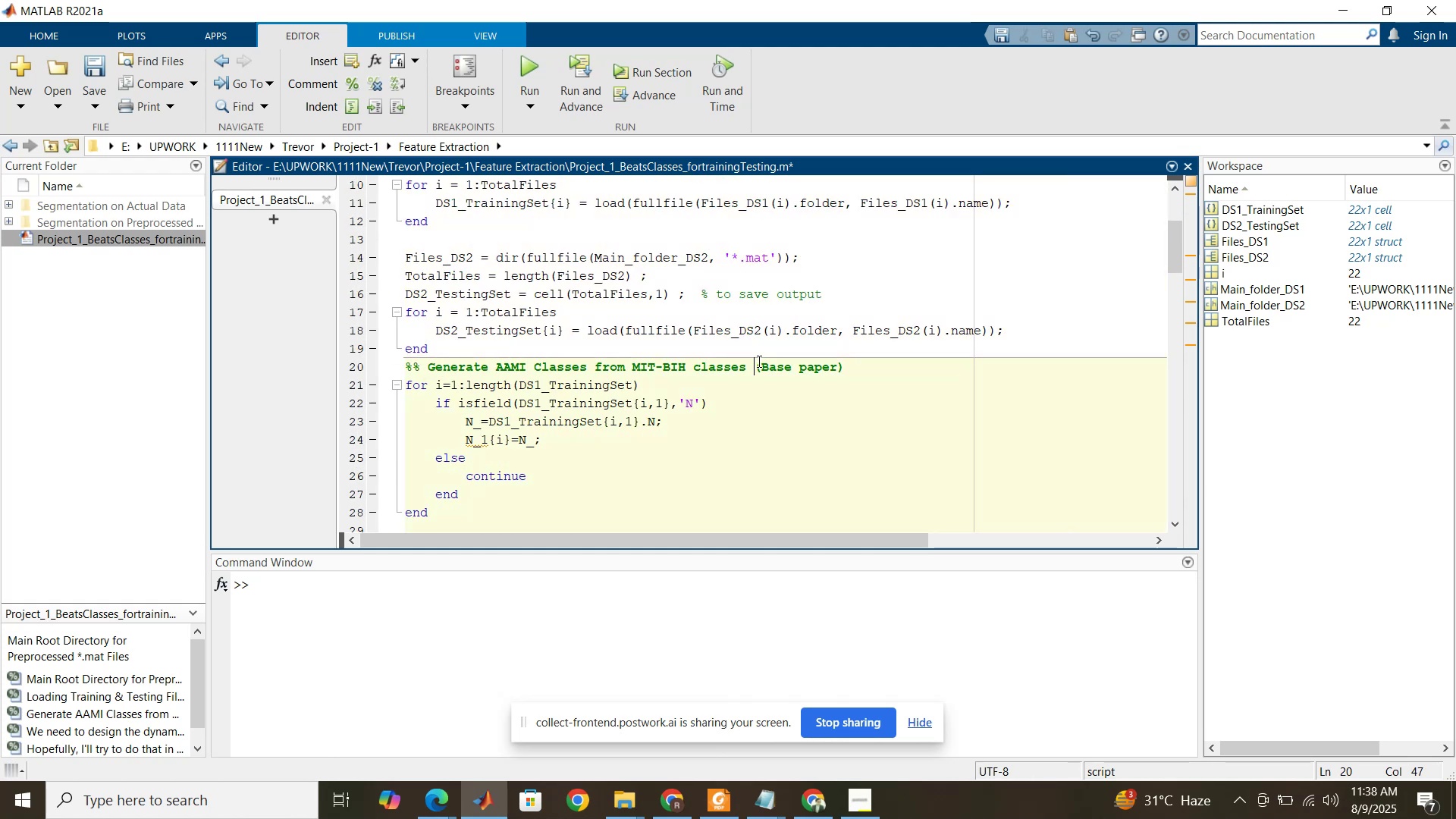 
left_click([763, 364])
 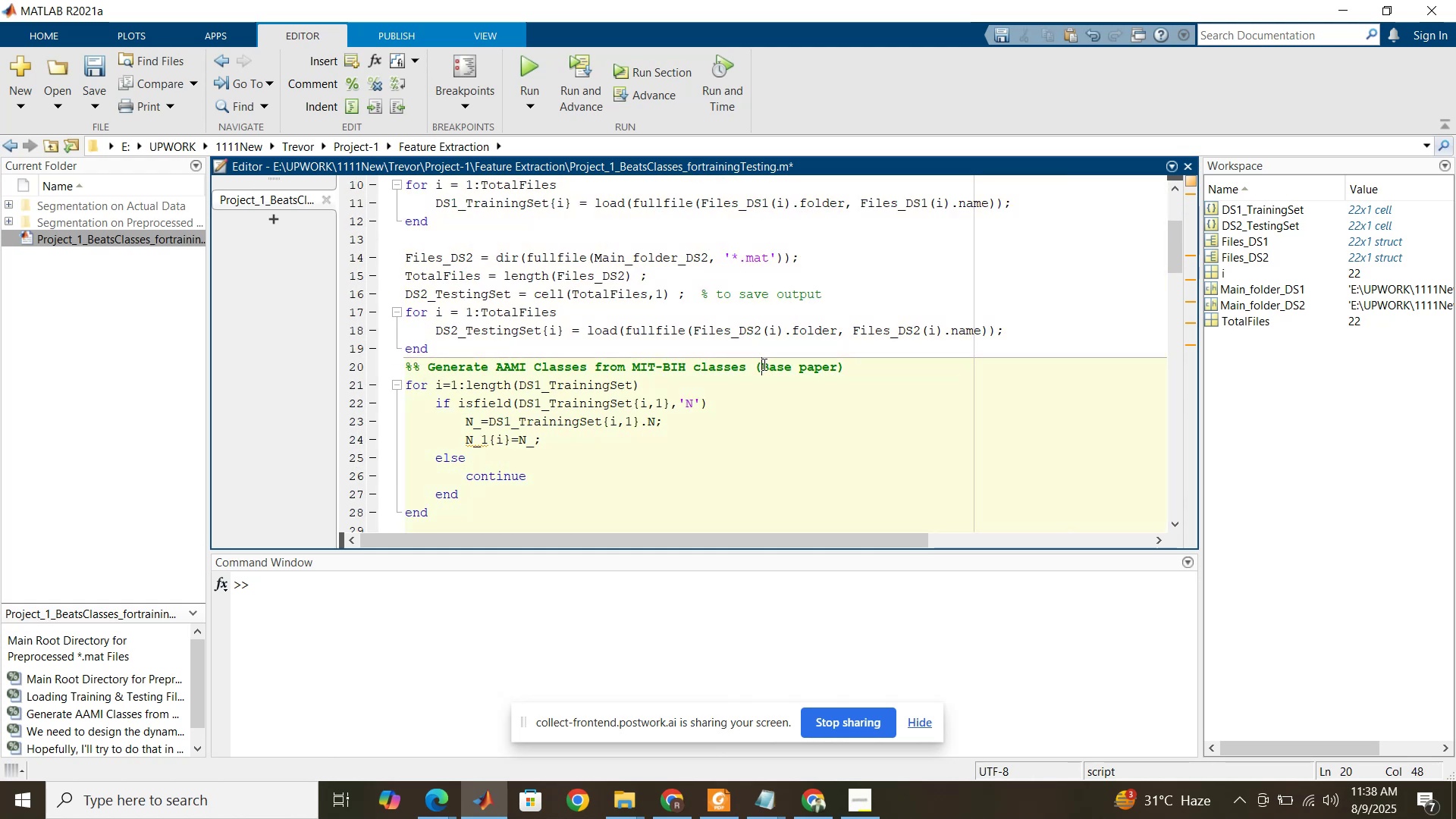 
key(Control+ControlLeft)
 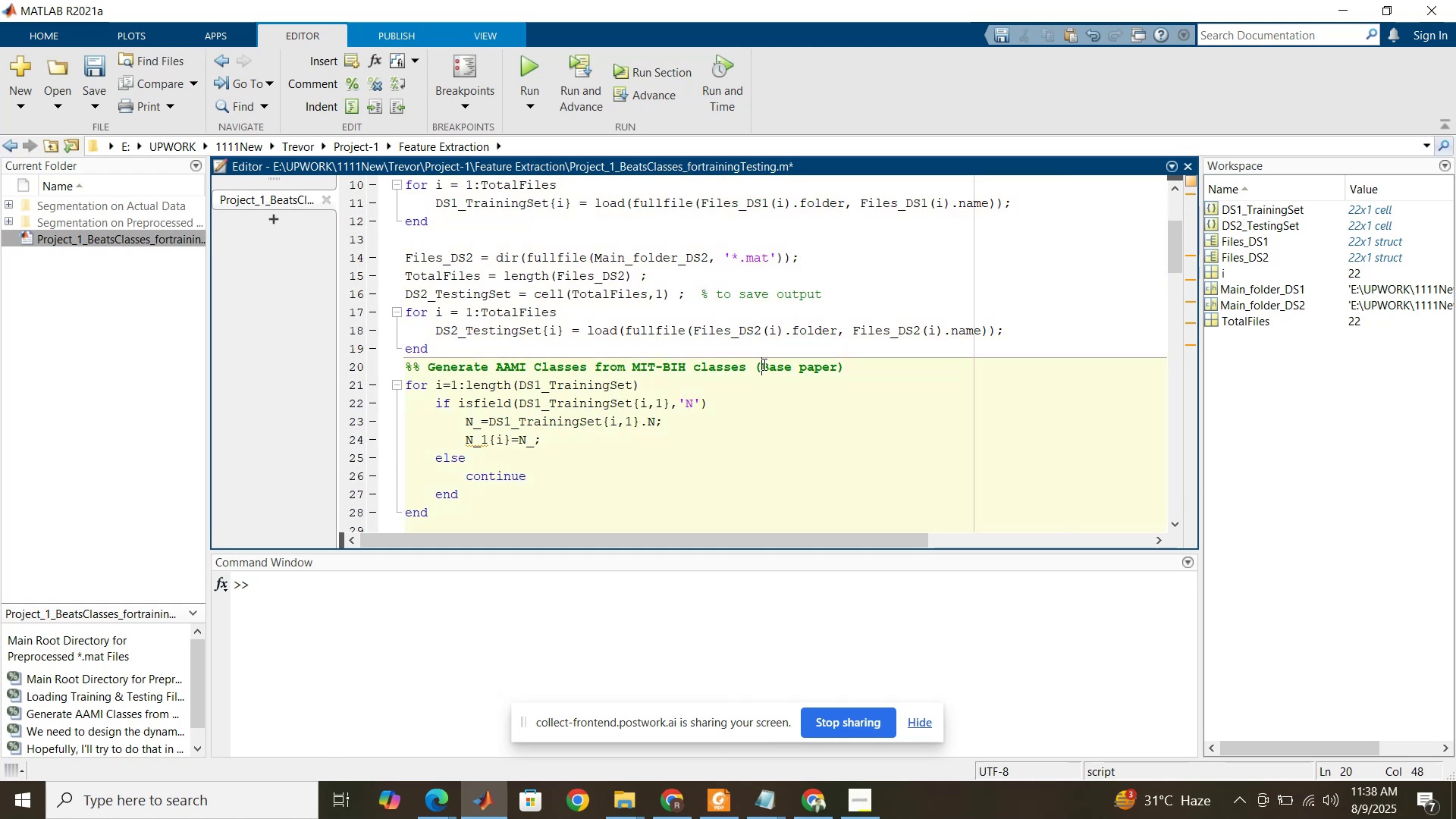 
key(Control+V)
 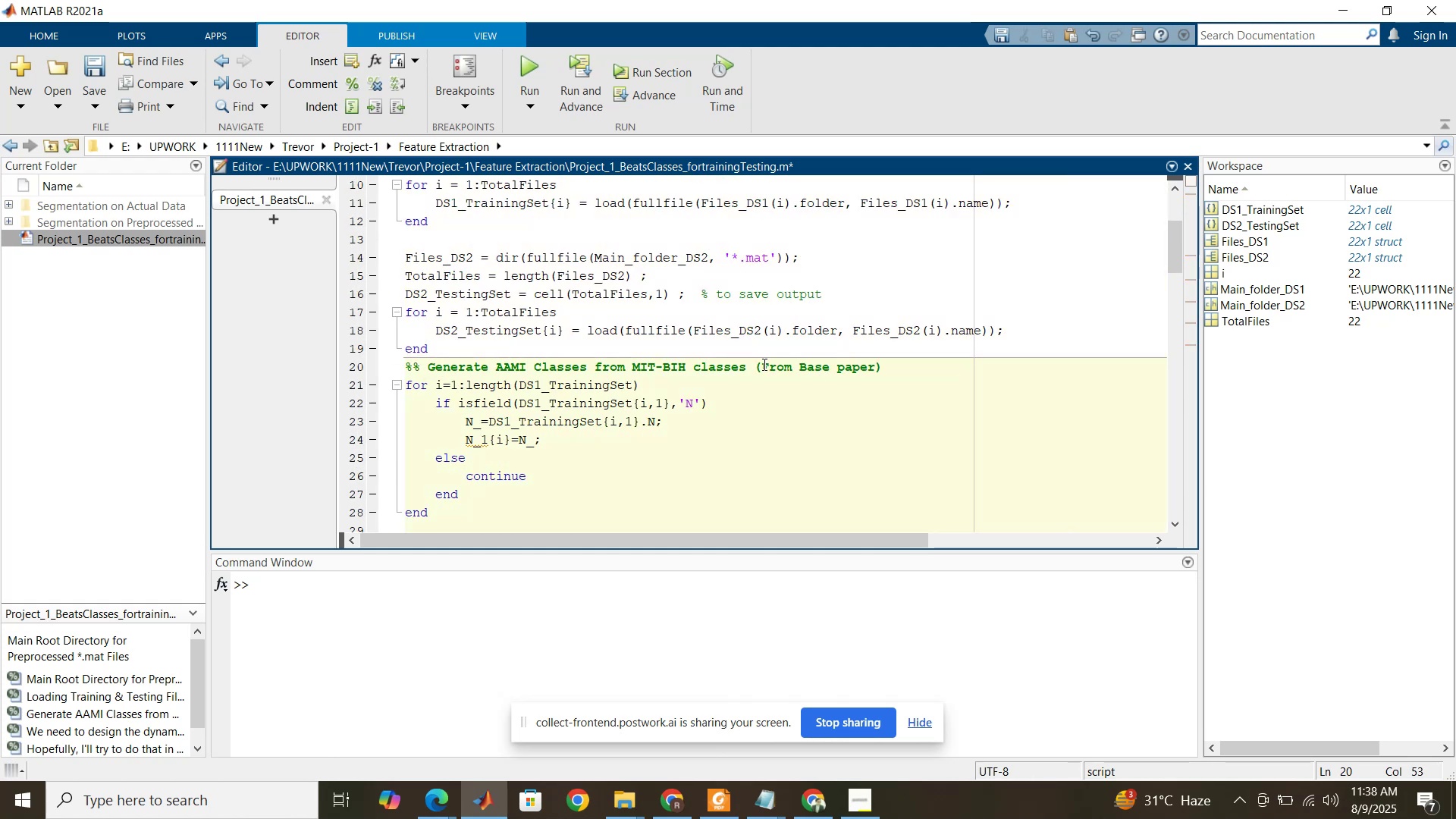 
scroll: coordinate [645, 408], scroll_direction: down, amount: 20.0
 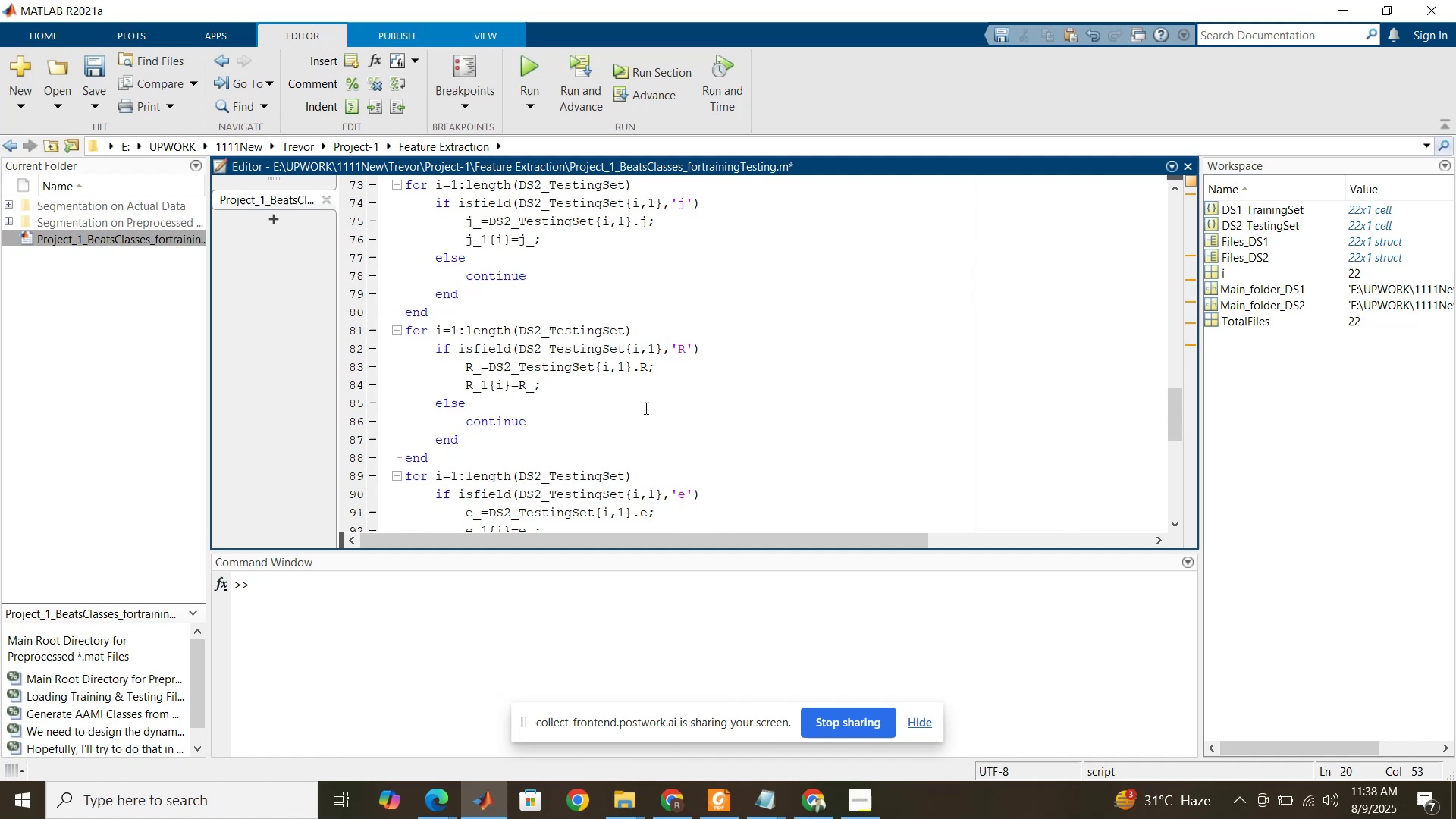 
scroll: coordinate [645, 408], scroll_direction: up, amount: 5.0
 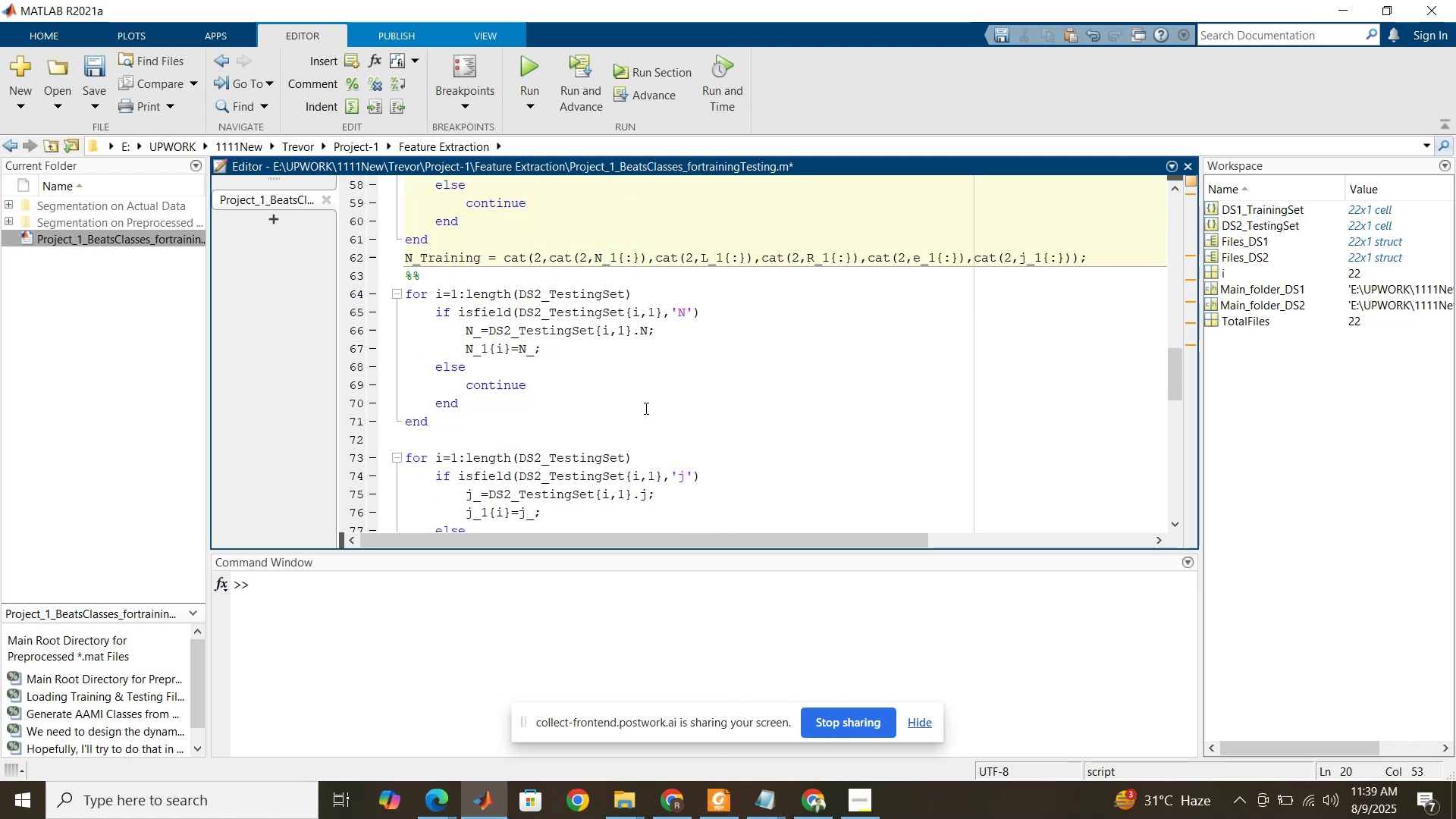 
scroll: coordinate [645, 408], scroll_direction: down, amount: 15.0
 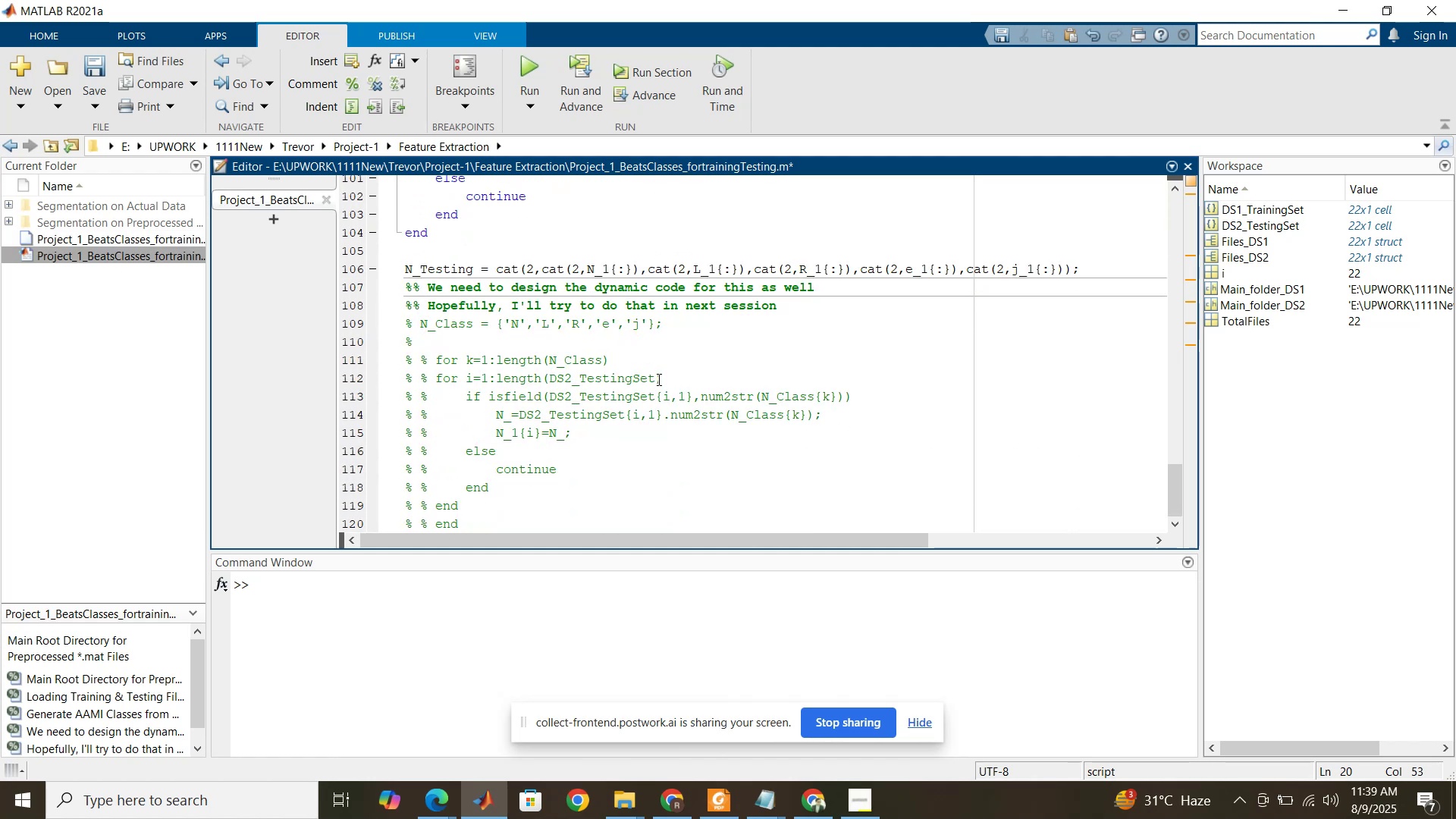 
wait(5.3)
 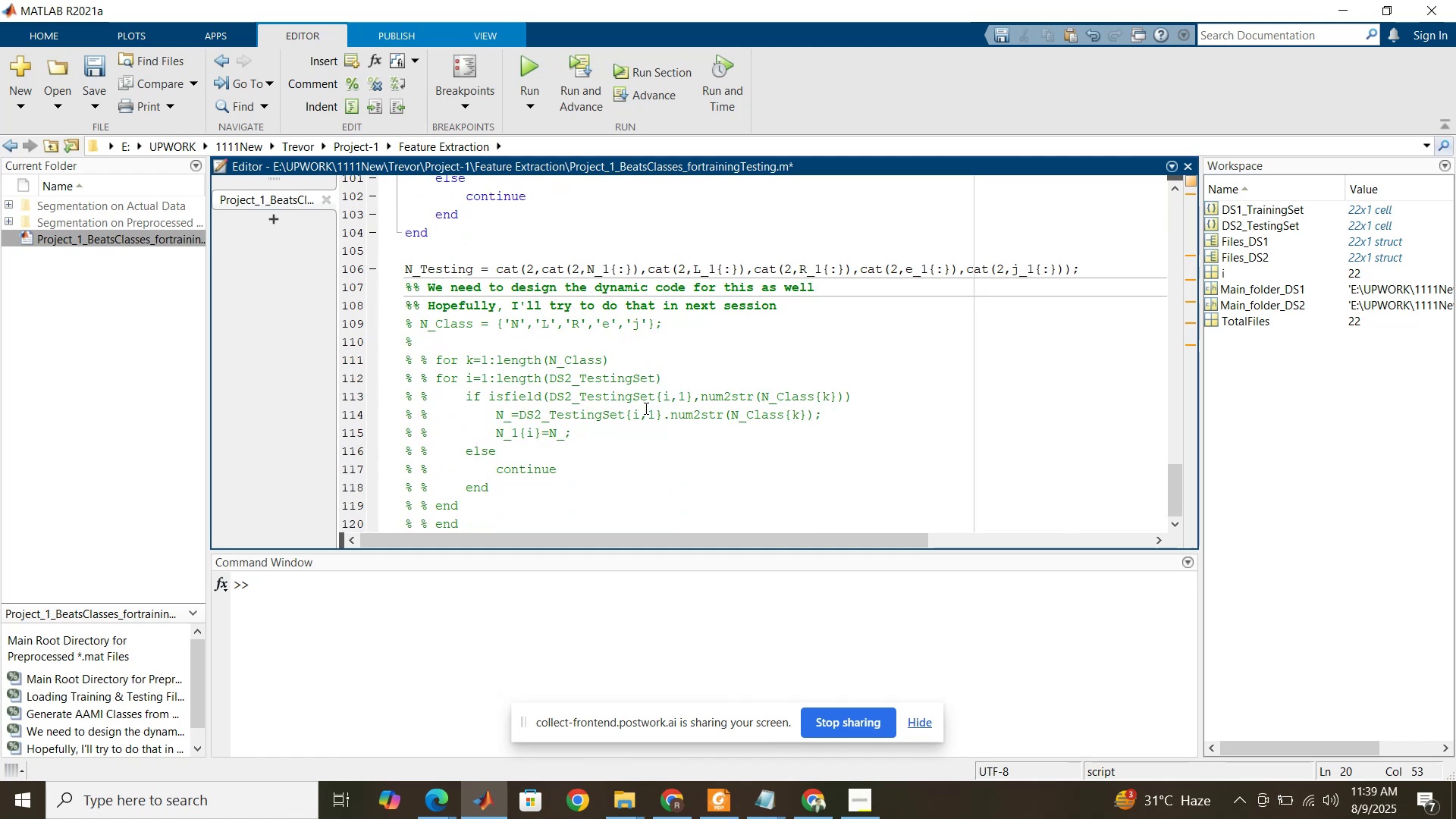 
scroll: coordinate [657, 379], scroll_direction: up, amount: 3.0
 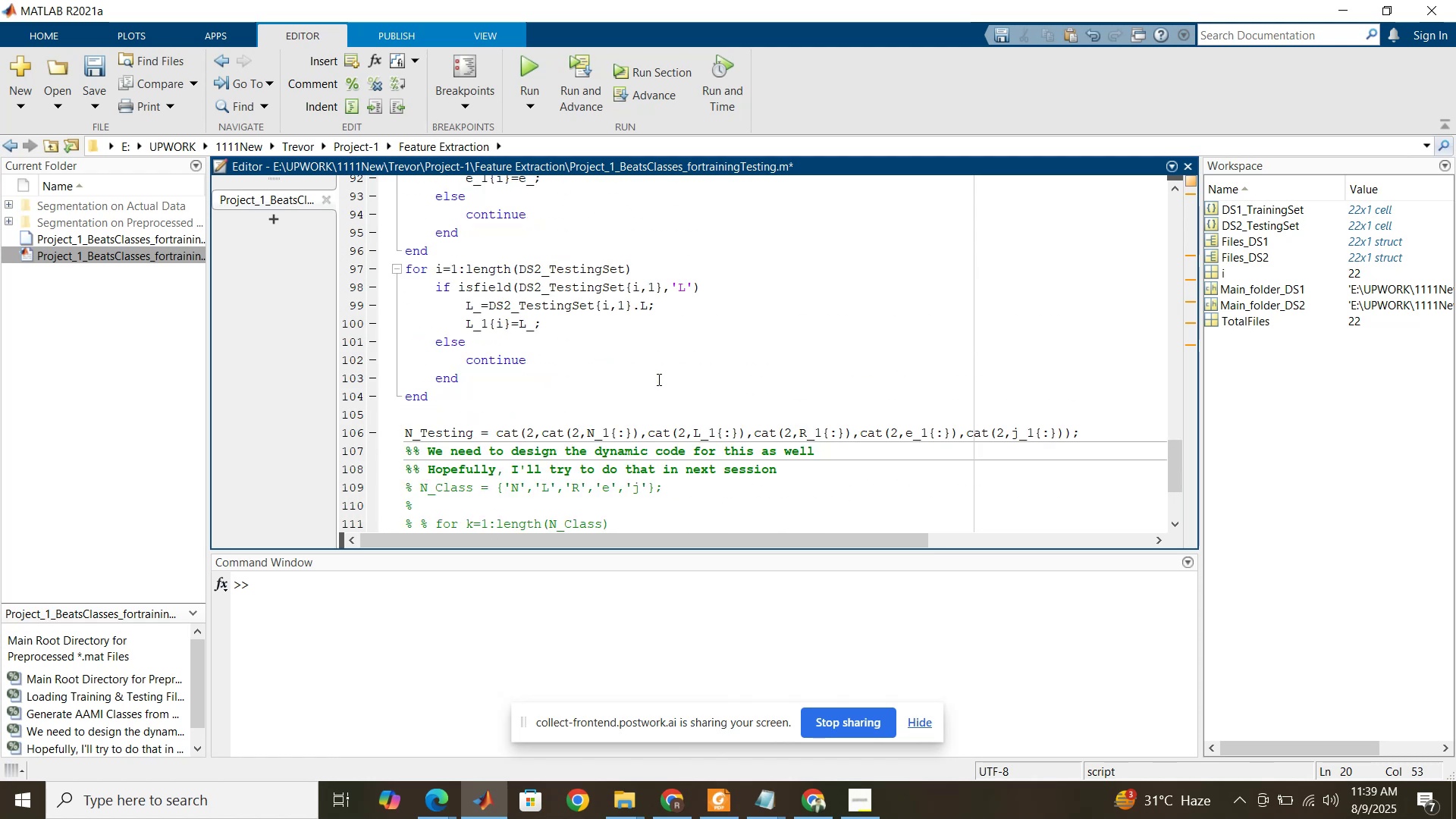 
scroll: coordinate [657, 379], scroll_direction: down, amount: 5.0
 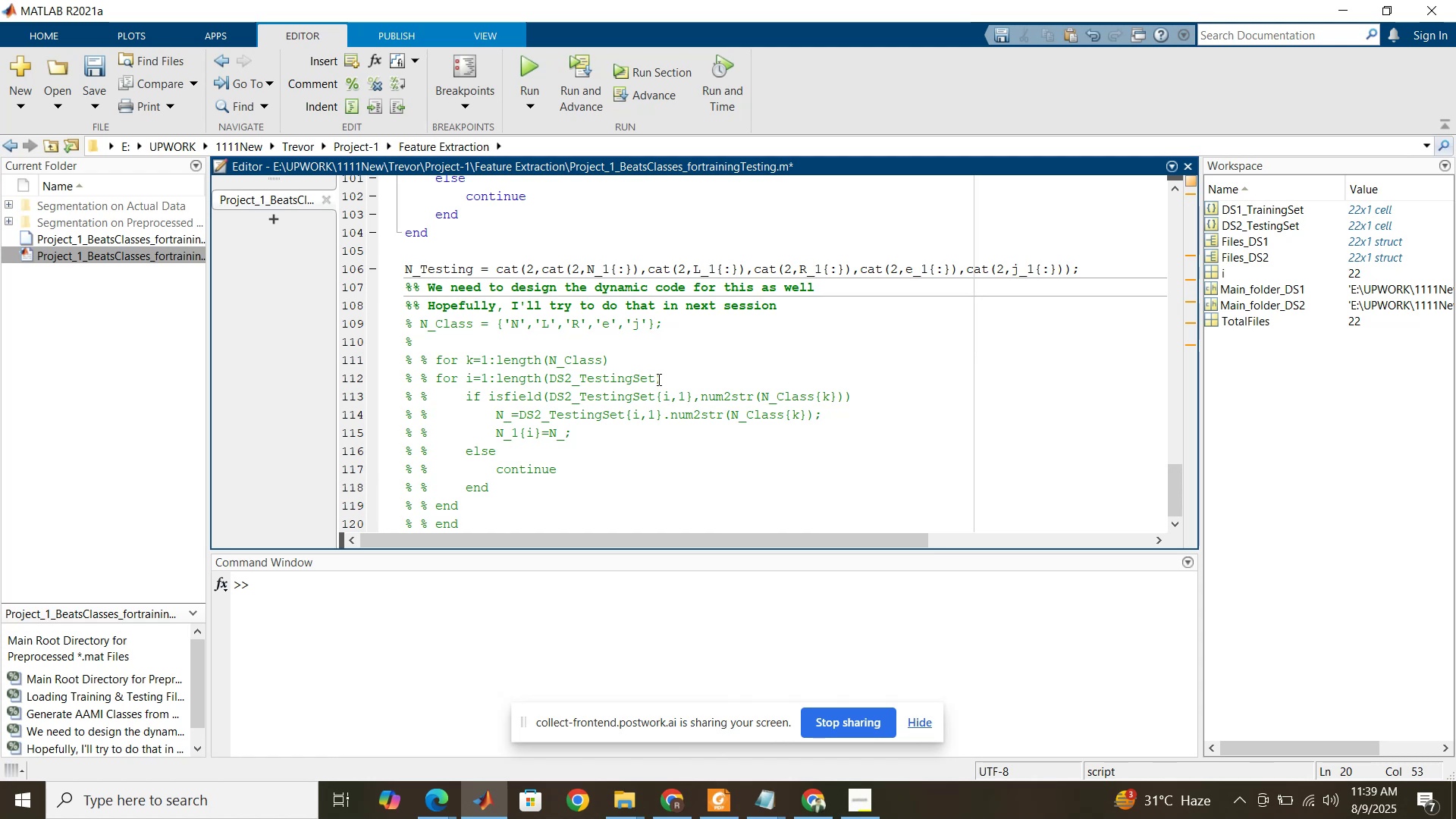 
wait(14.42)
 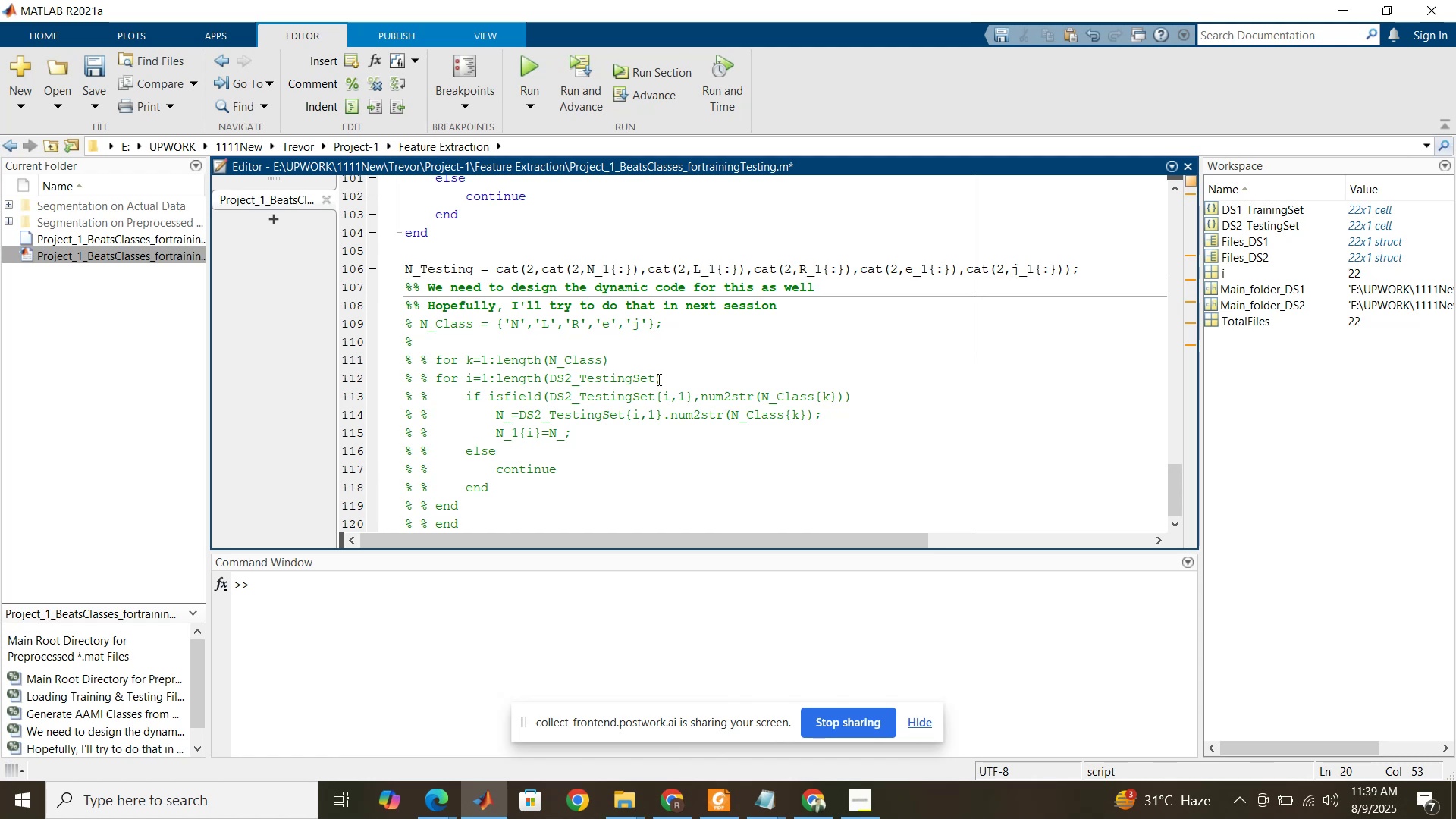 
key(Control+C)
 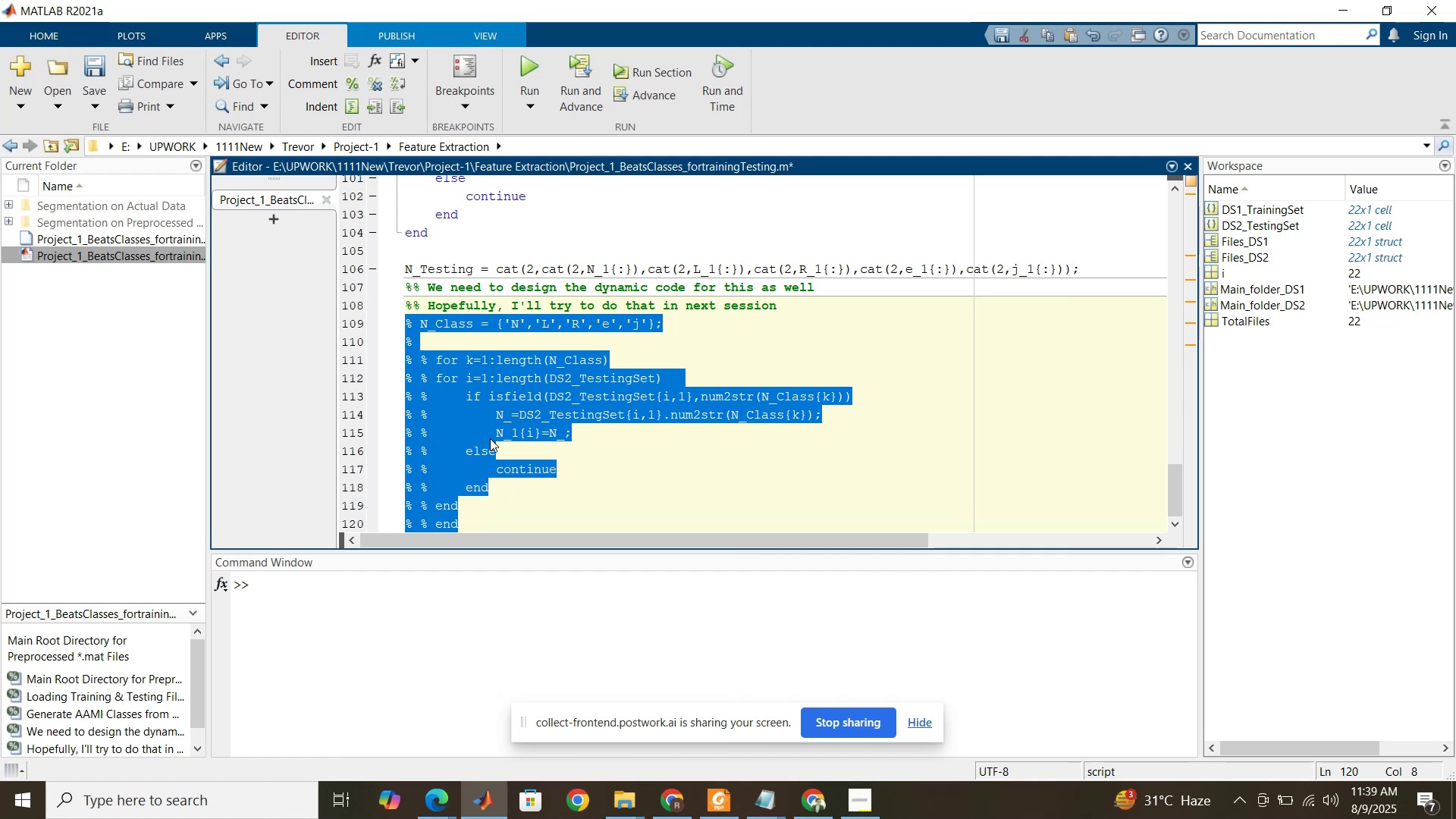 
scroll: coordinate [490, 438], scroll_direction: up, amount: 30.0
 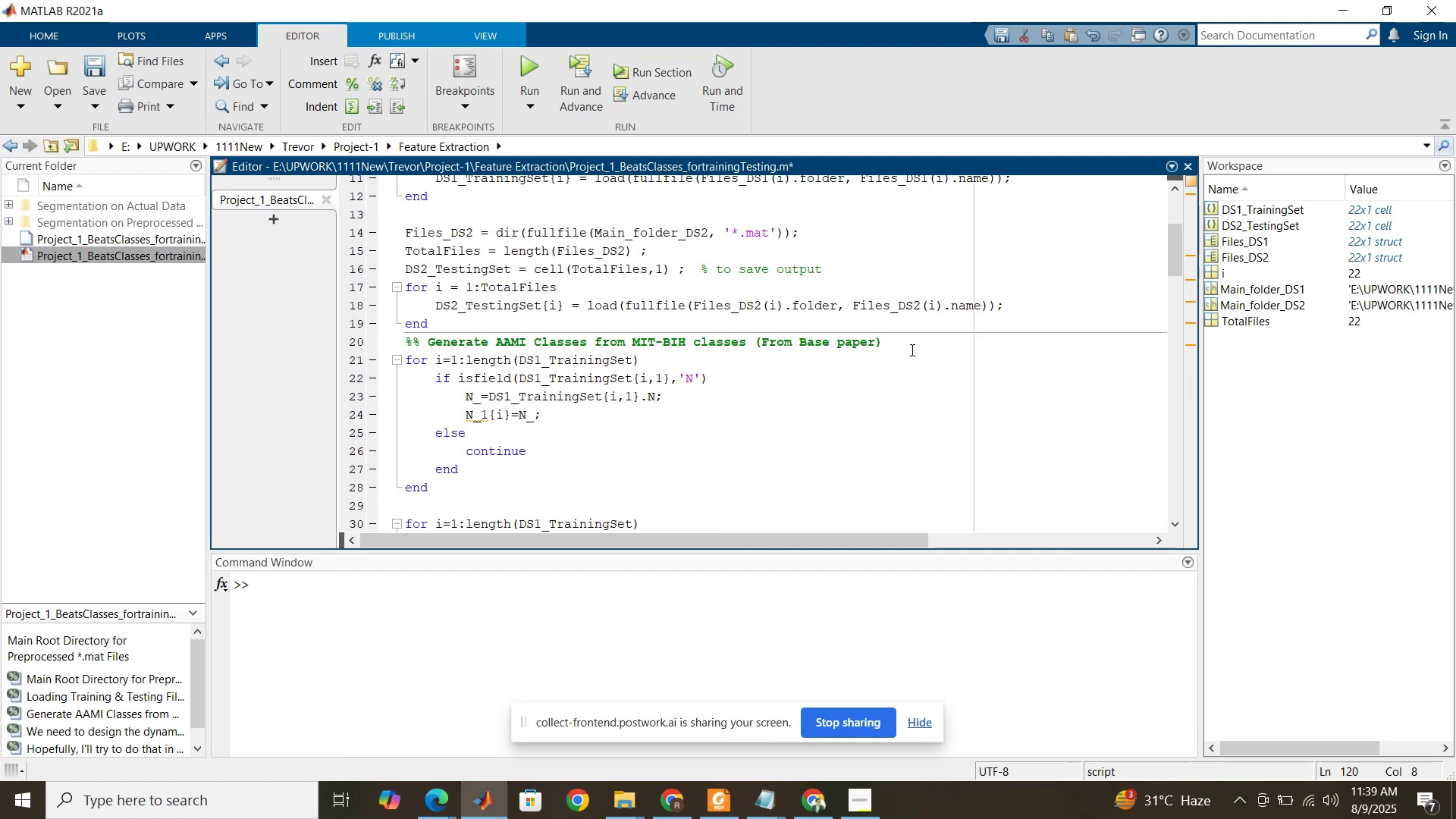 
left_click([918, 348])
 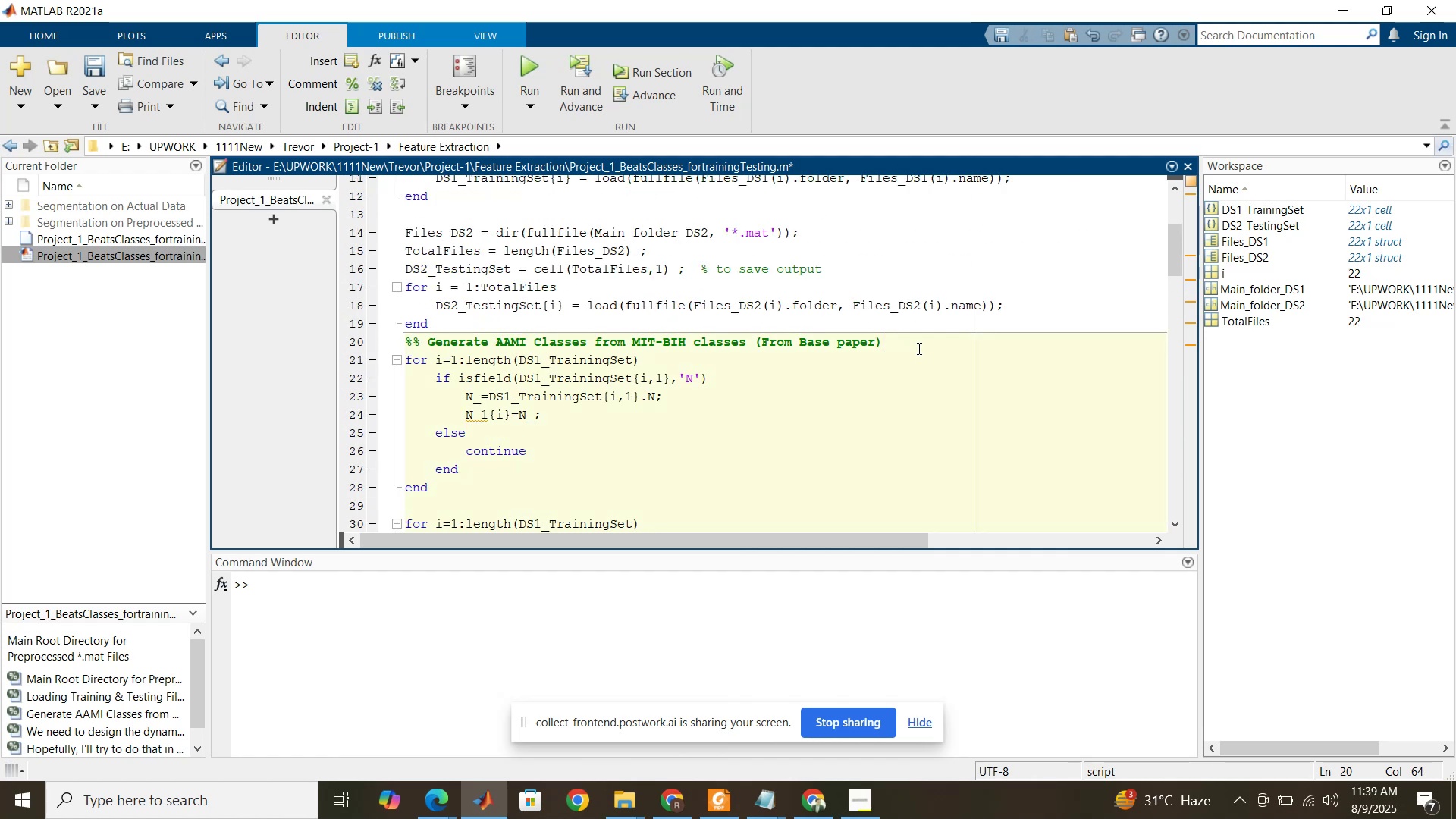 
key(Enter)
 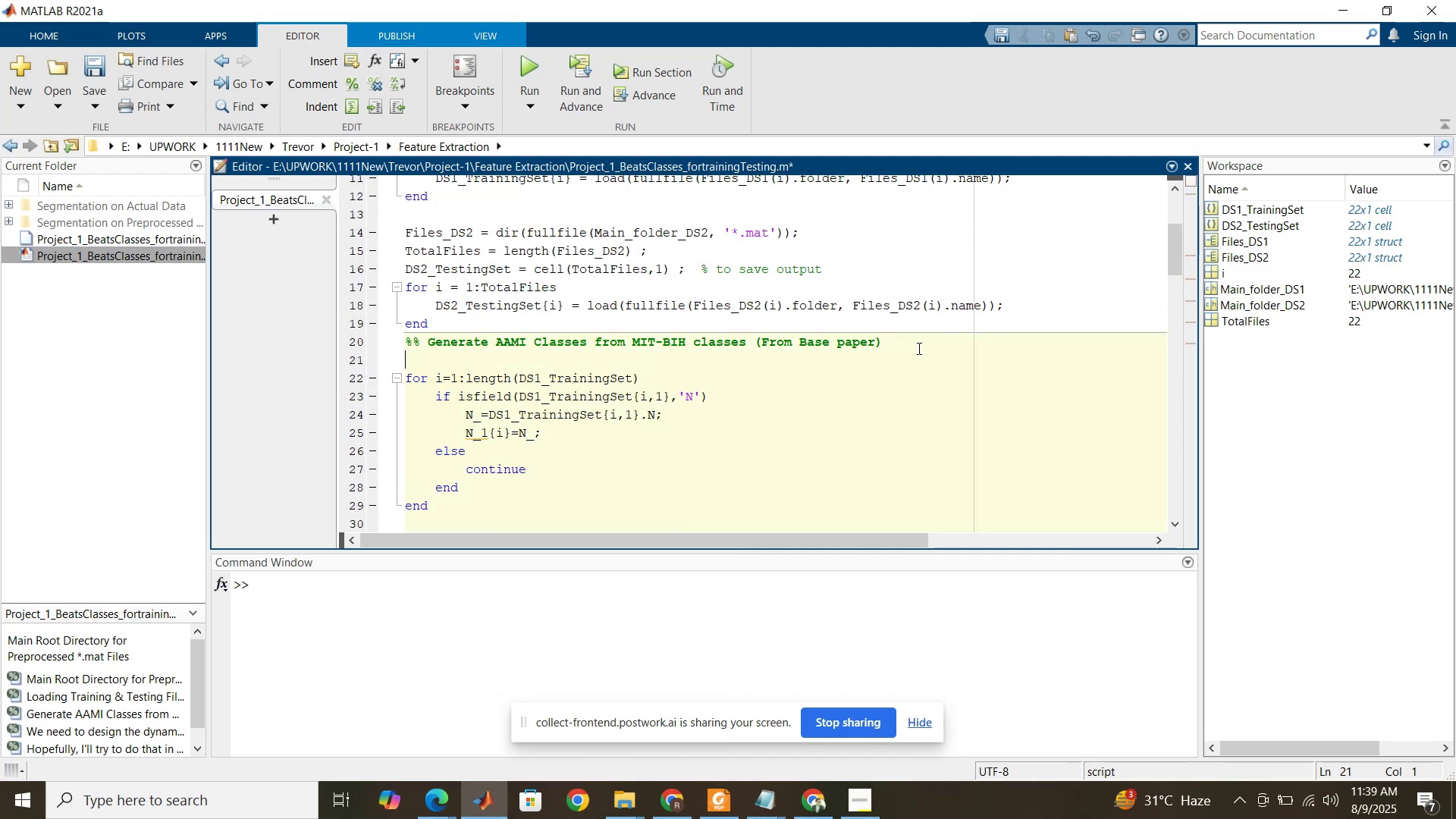 
type(%%)
 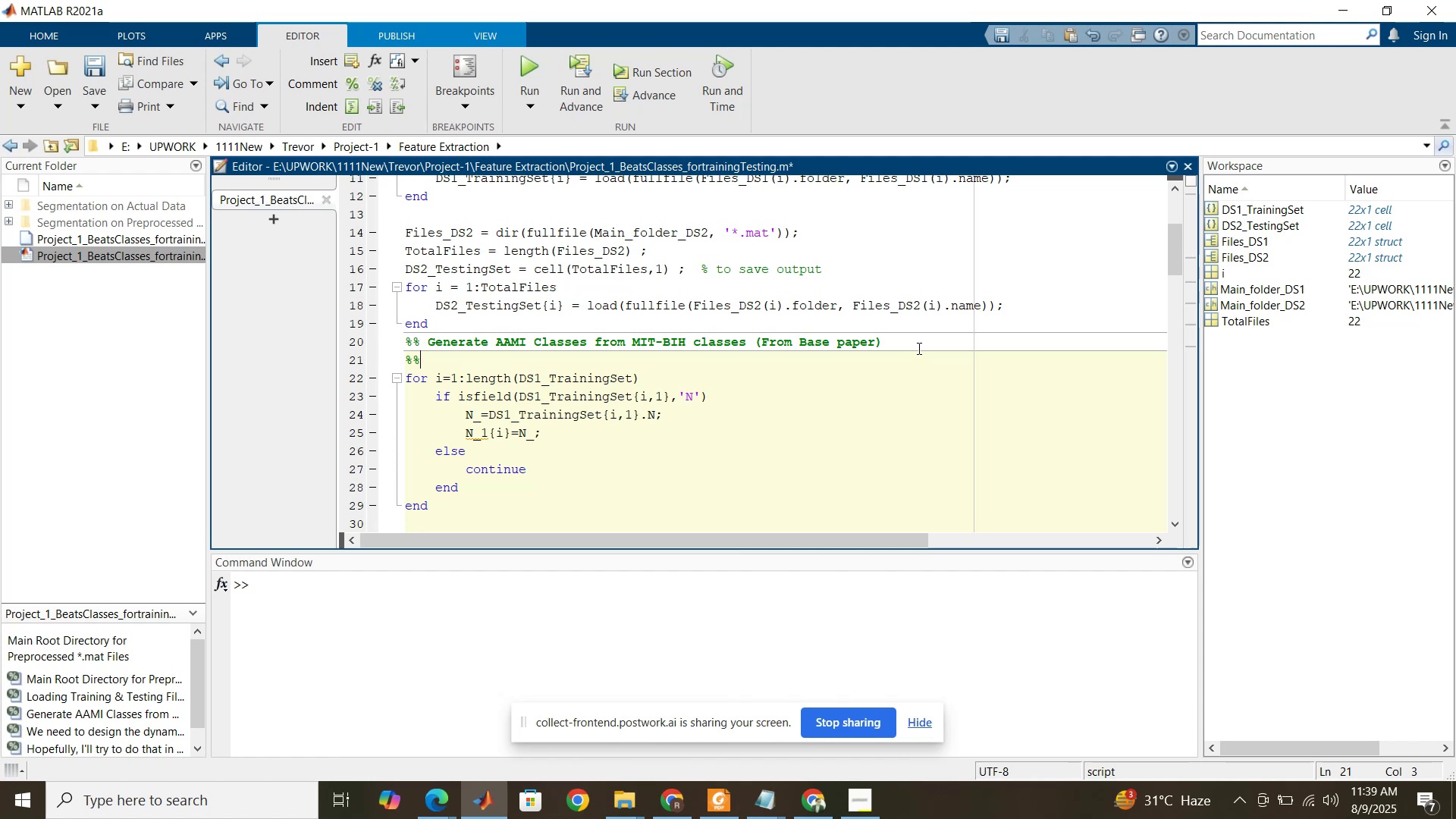 
key(ArrowLeft)
 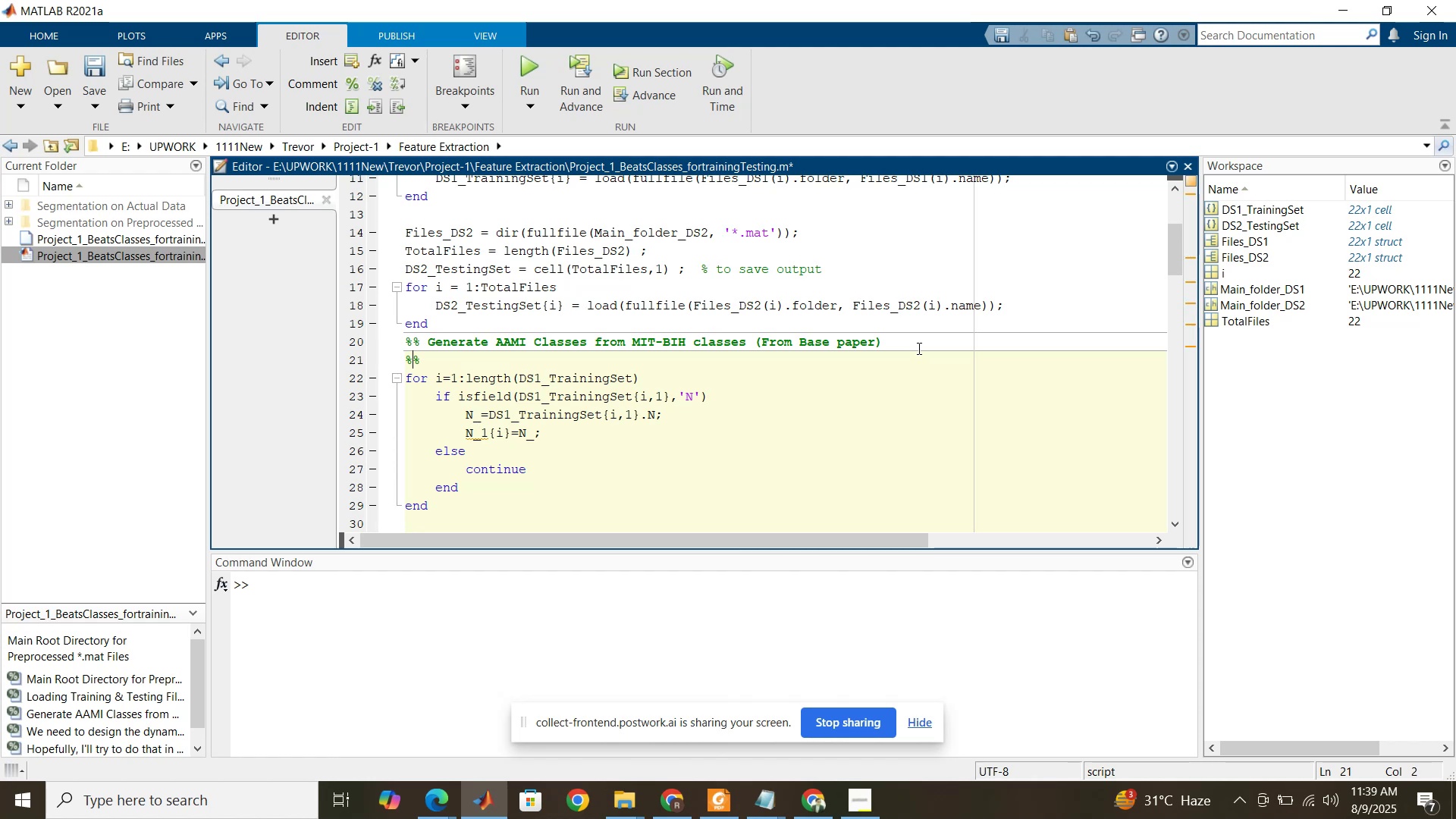 
key(ArrowLeft)
 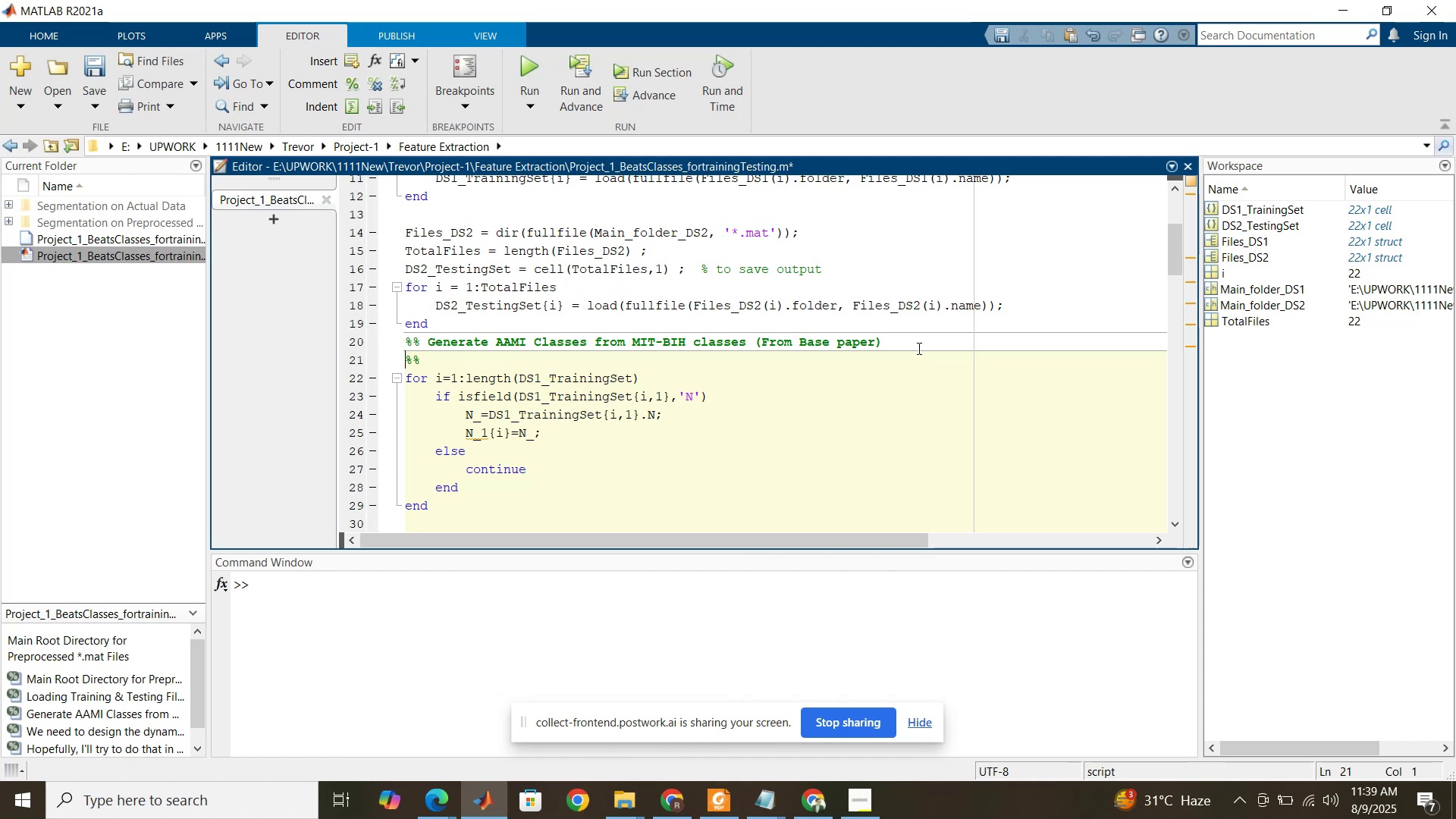 
key(ArrowLeft)
 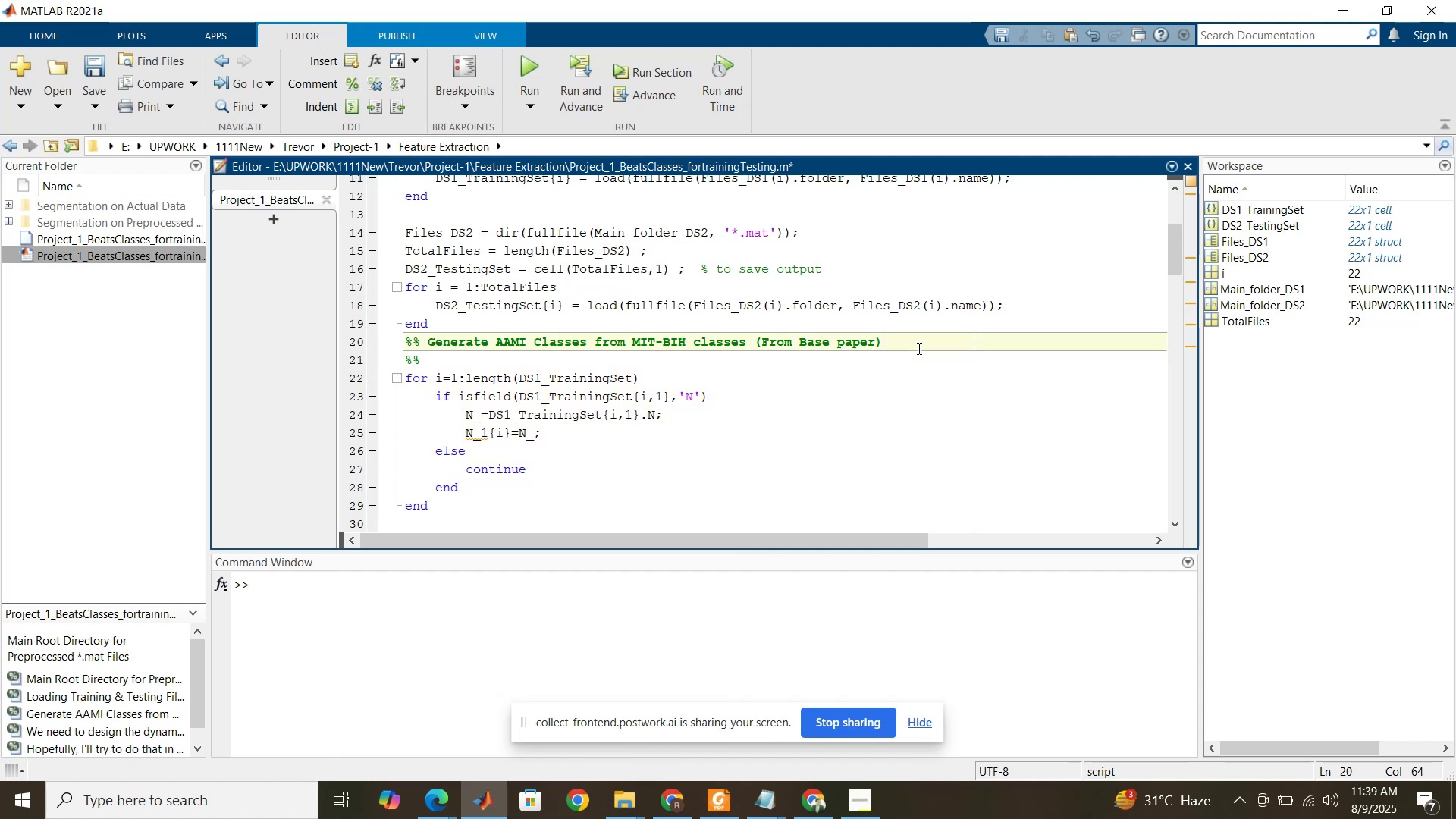 
key(Enter)
 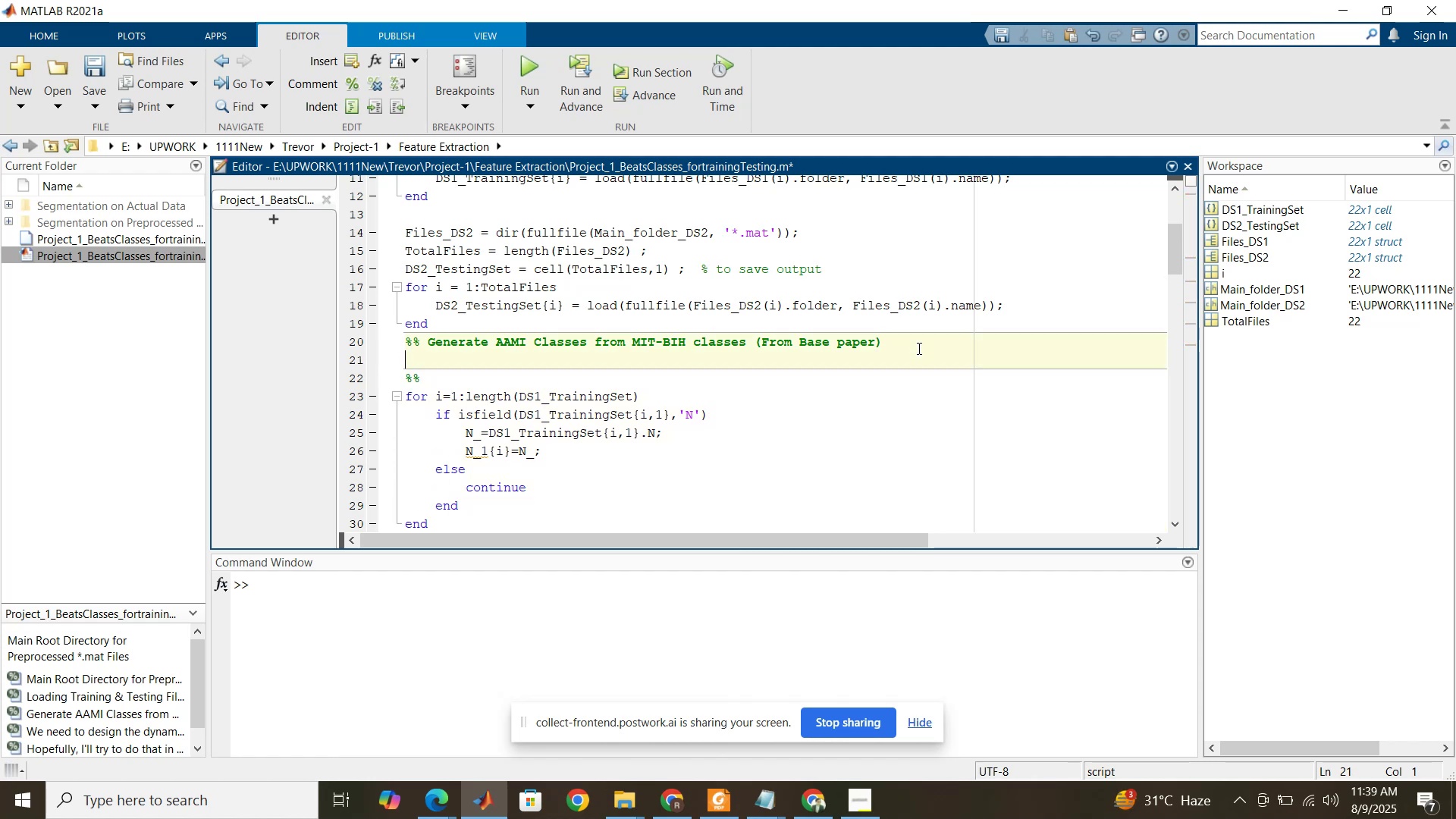 
key(Control+V)
 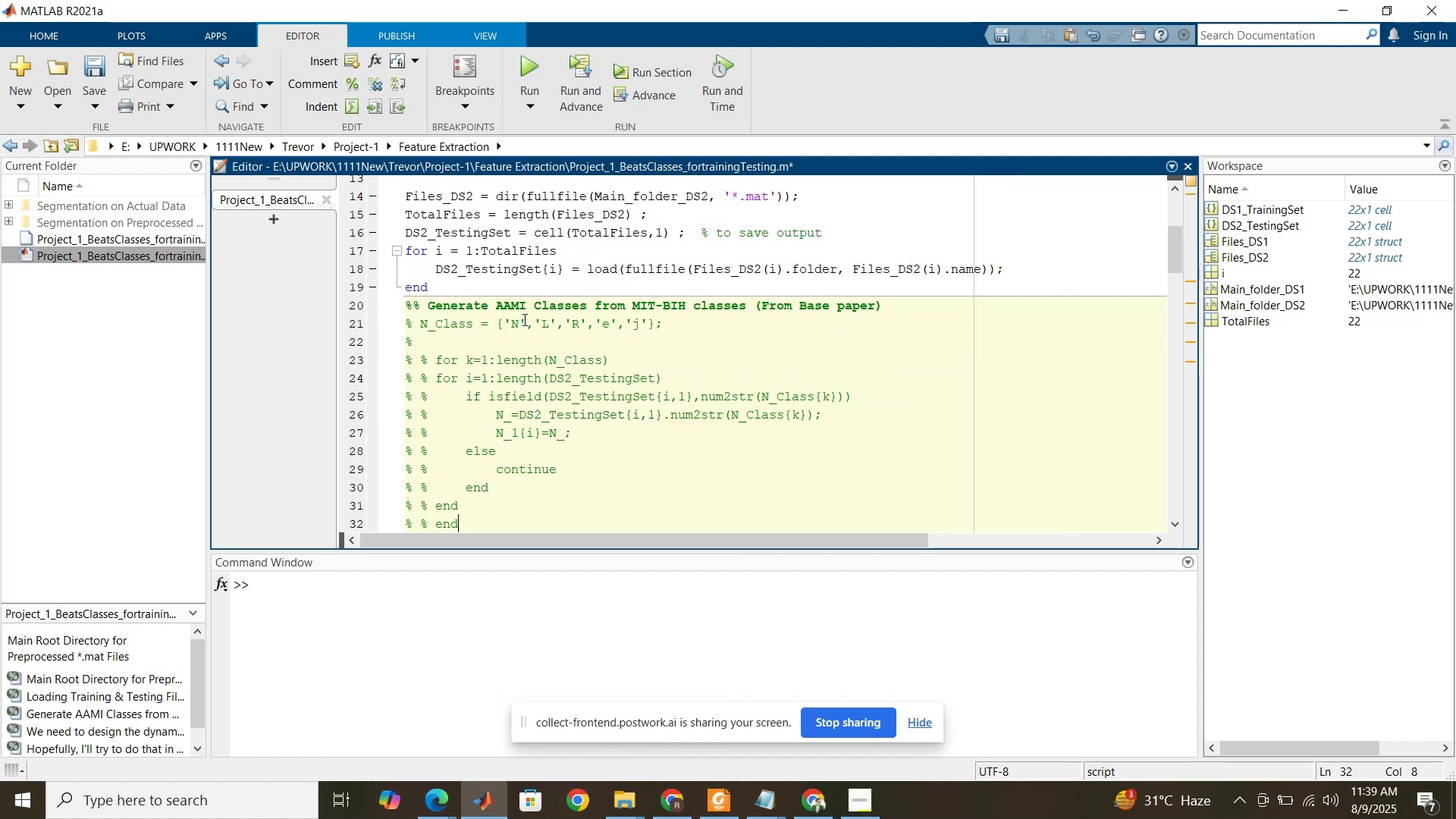 
left_click([470, 327])
 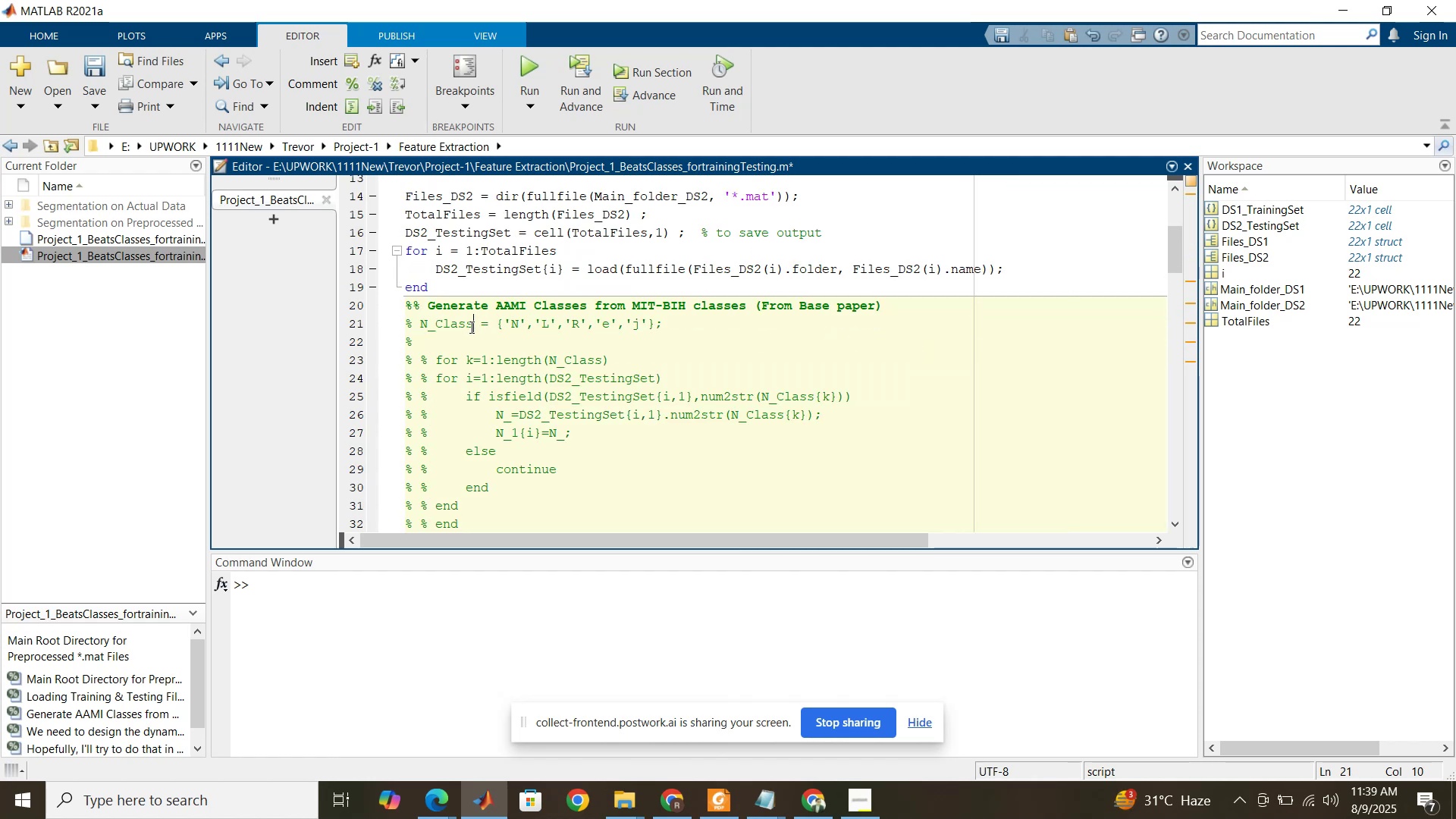 
key(Control+T)
 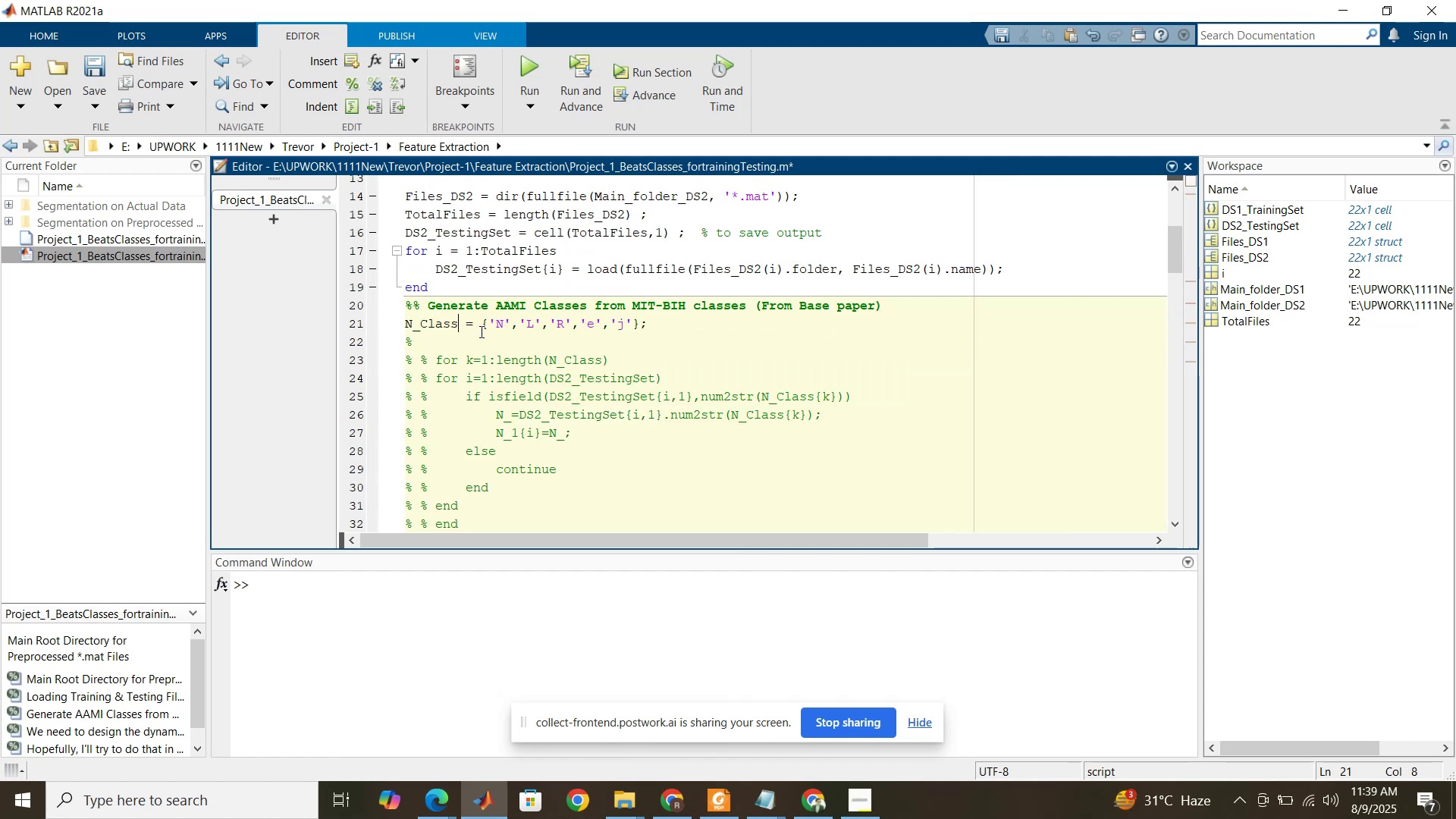 
left_click([480, 331])
 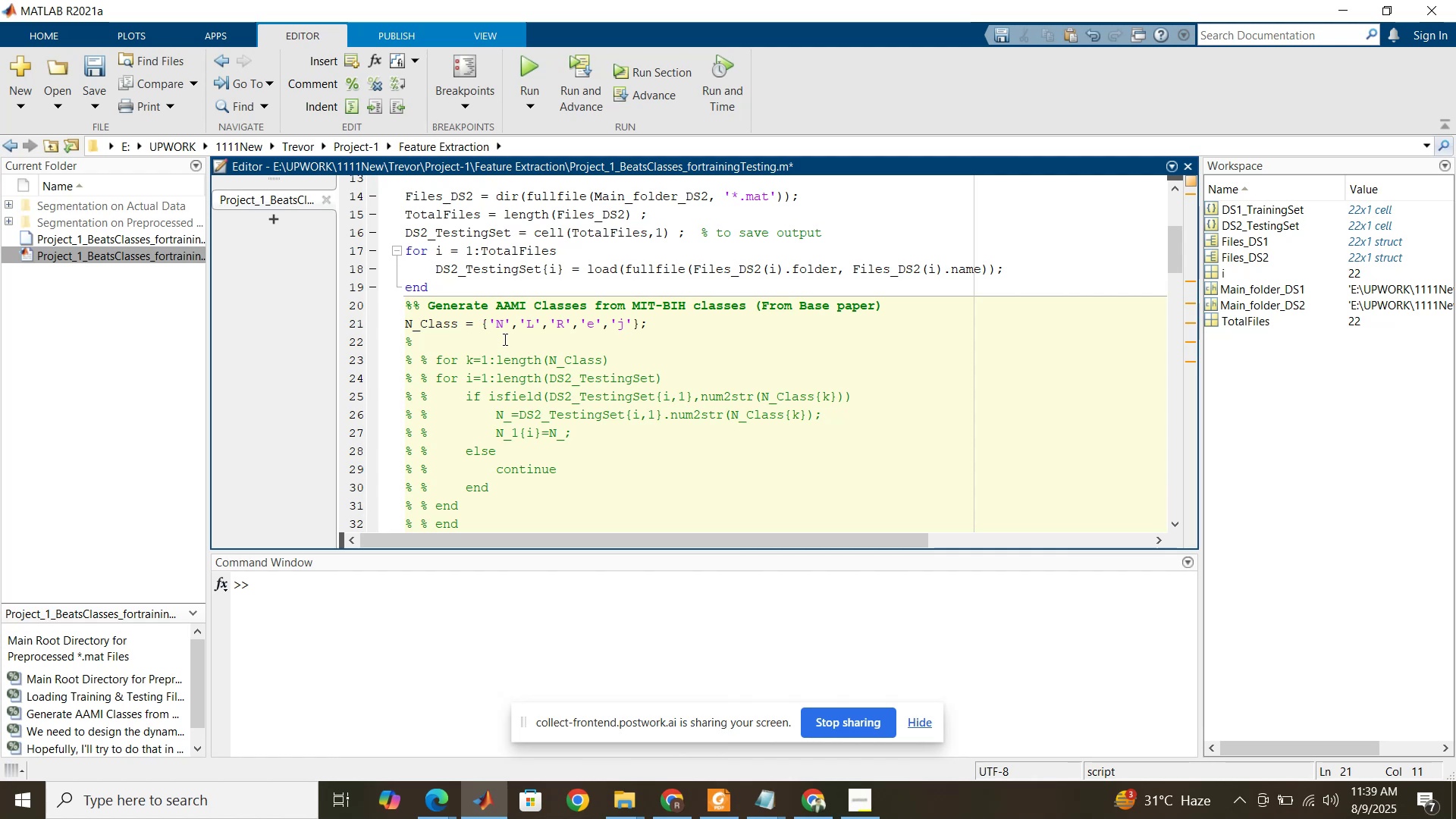 
wait(8.02)
 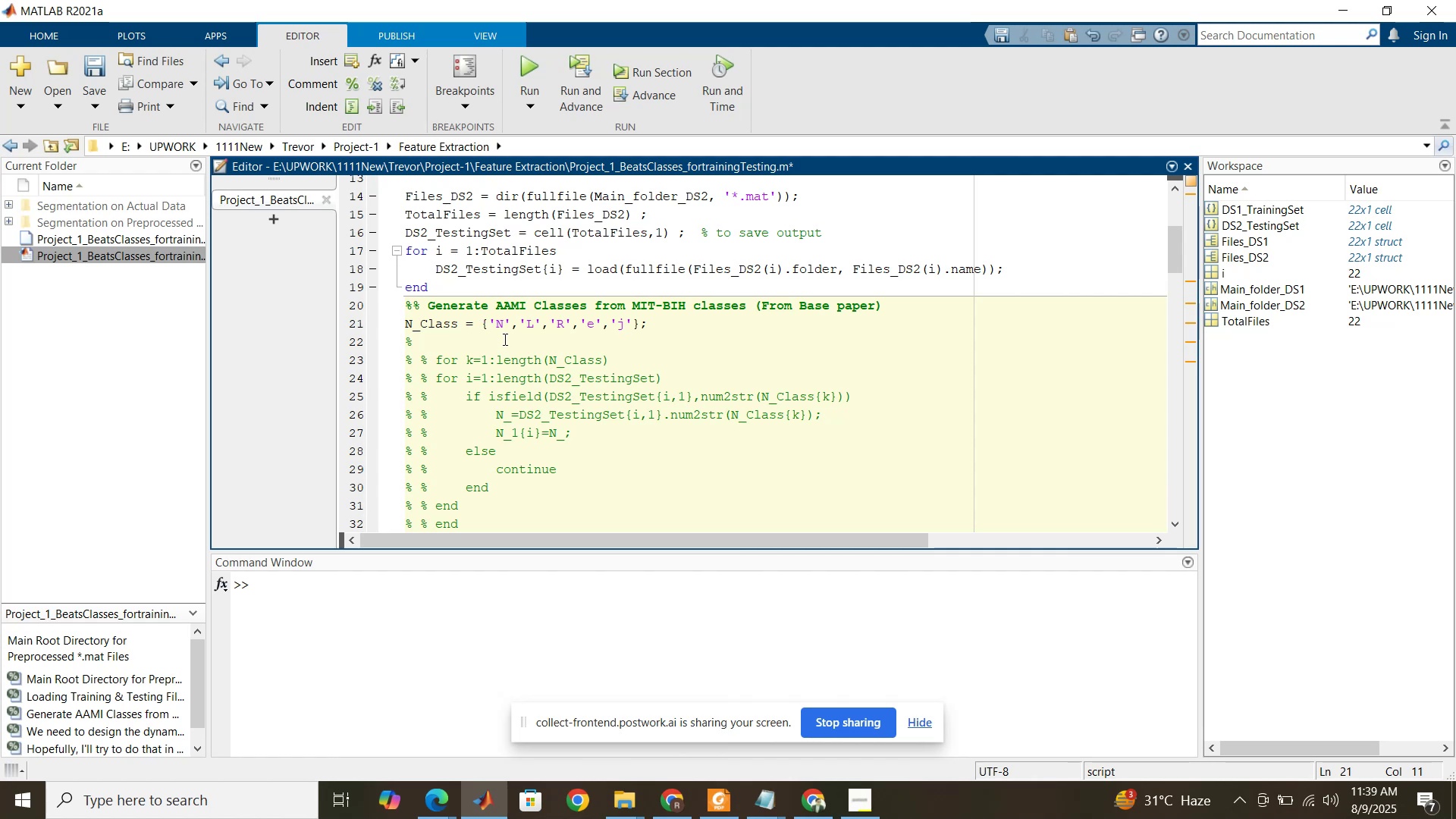 
scroll: coordinate [475, 358], scroll_direction: down, amount: 1.0
 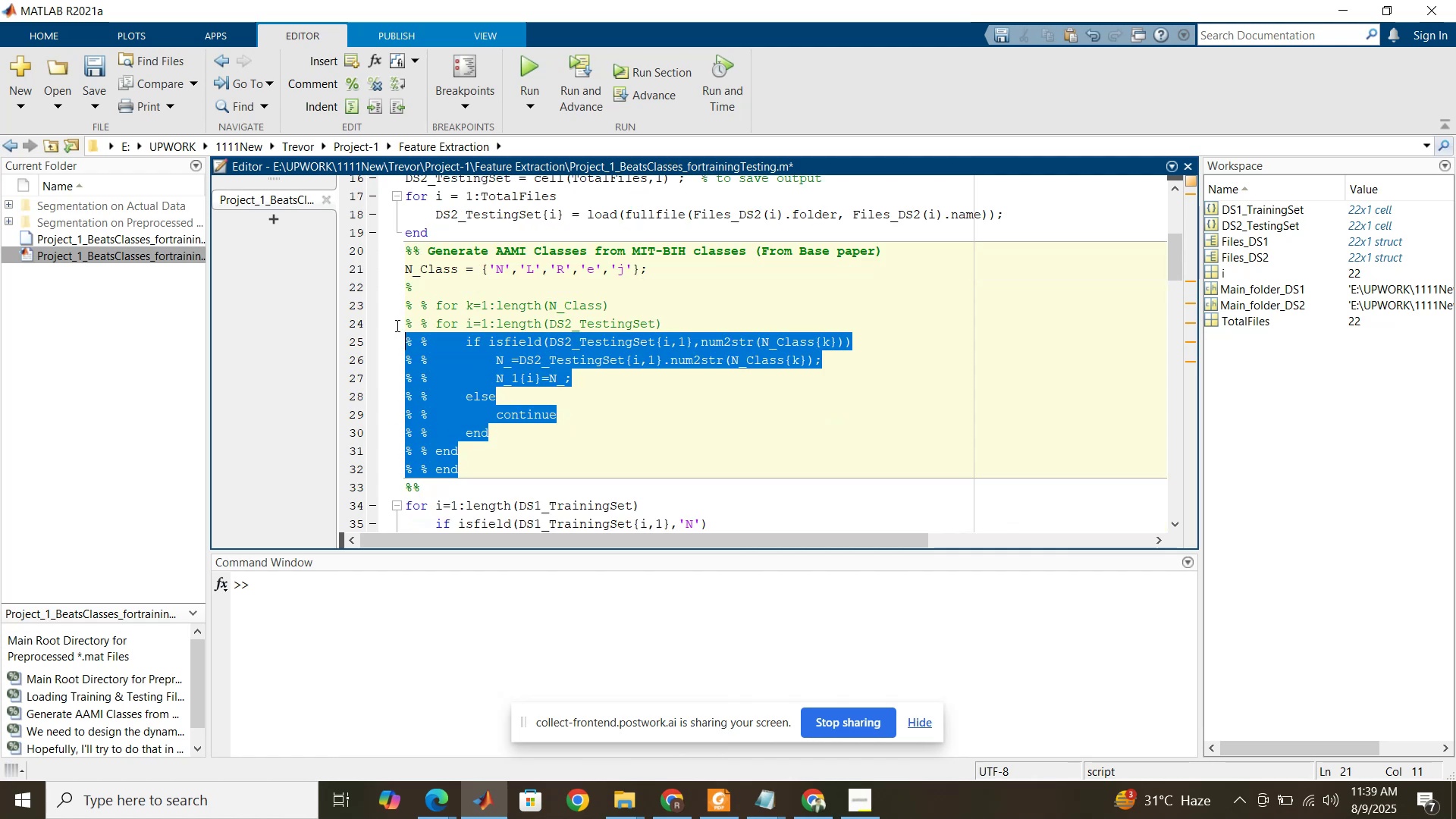 
key(Control+T)
 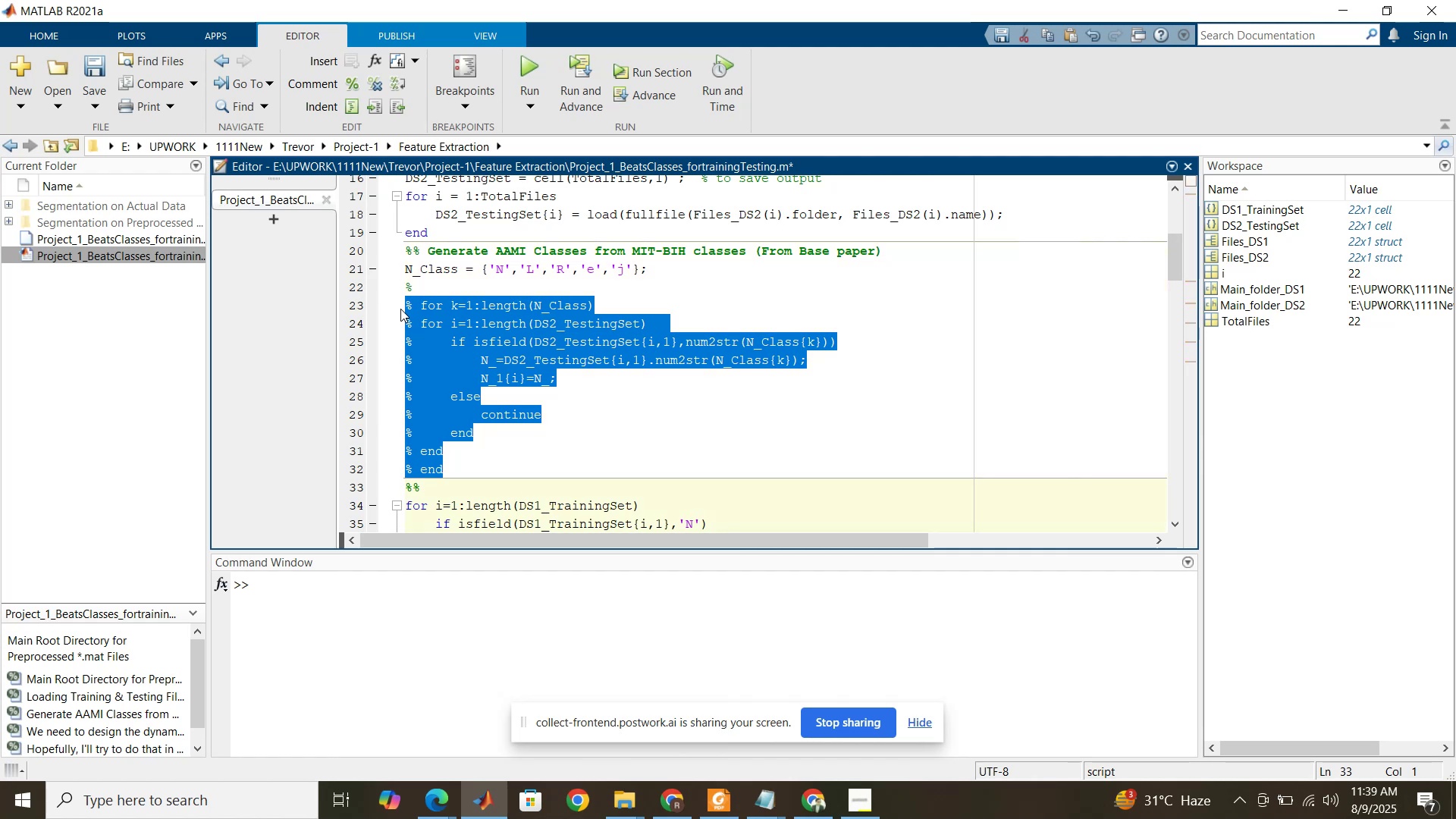 
key(Control+T)
 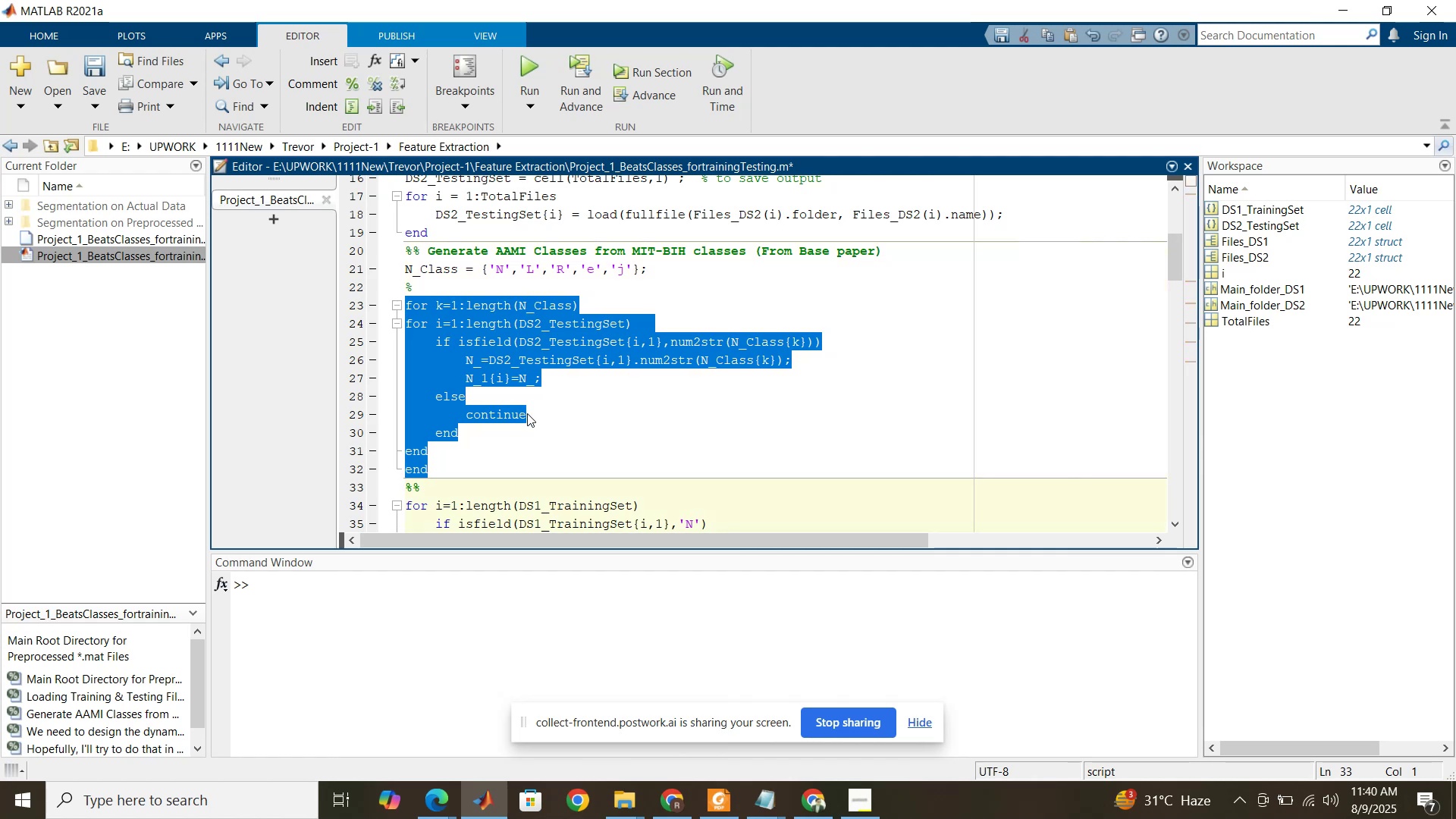 
left_click([535, 418])
 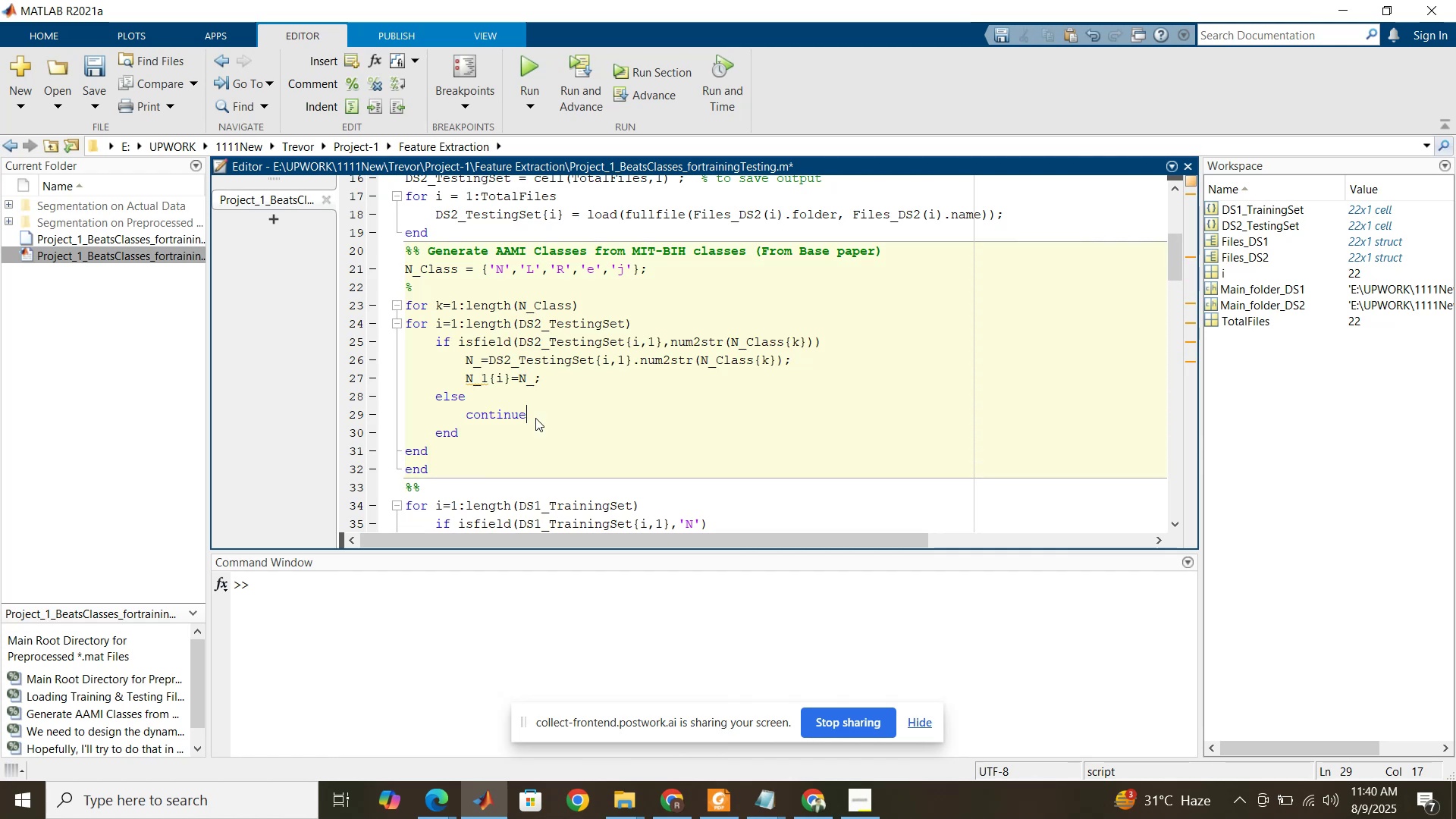 
wait(9.78)
 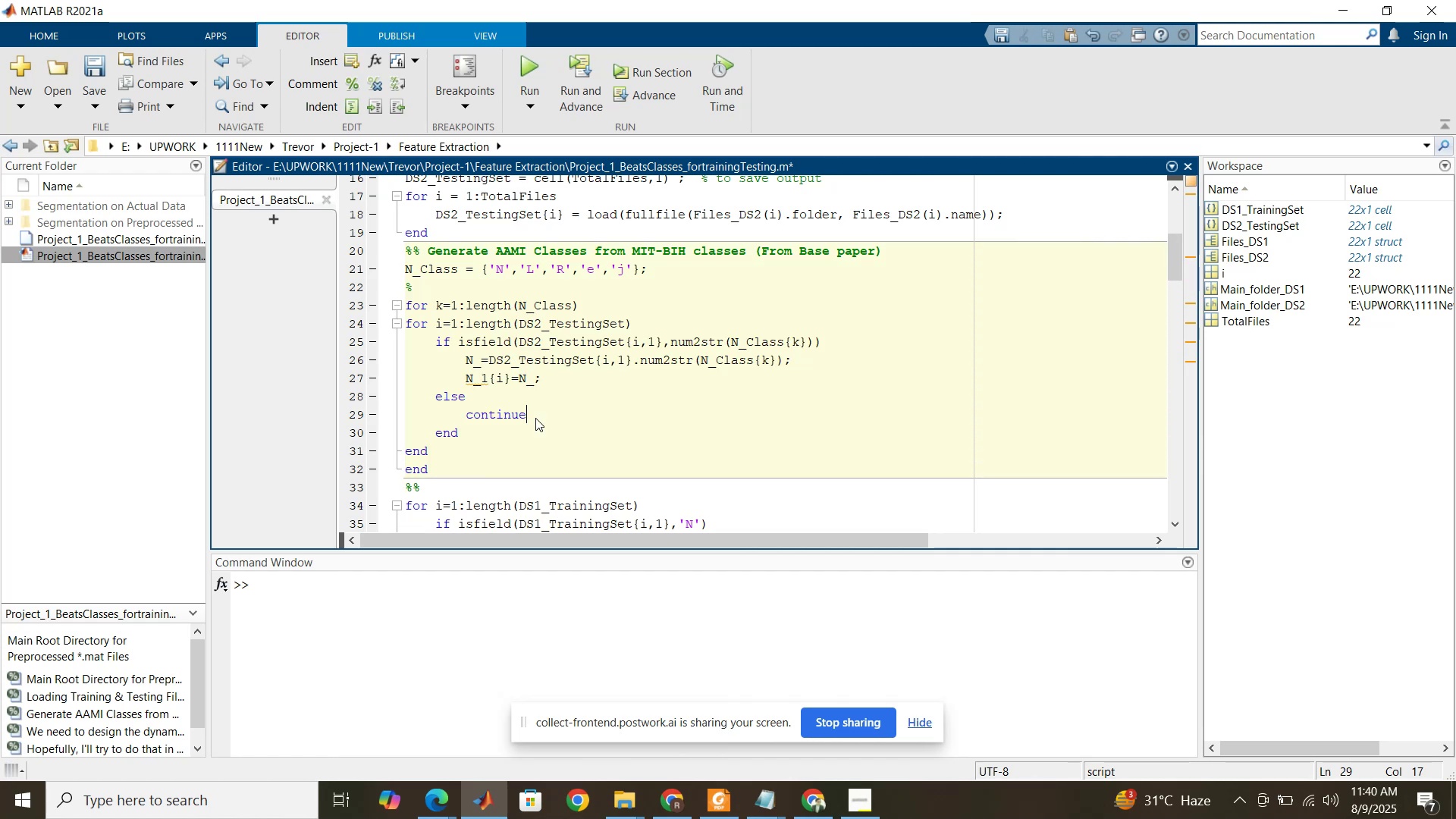 
left_click([460, 345])
 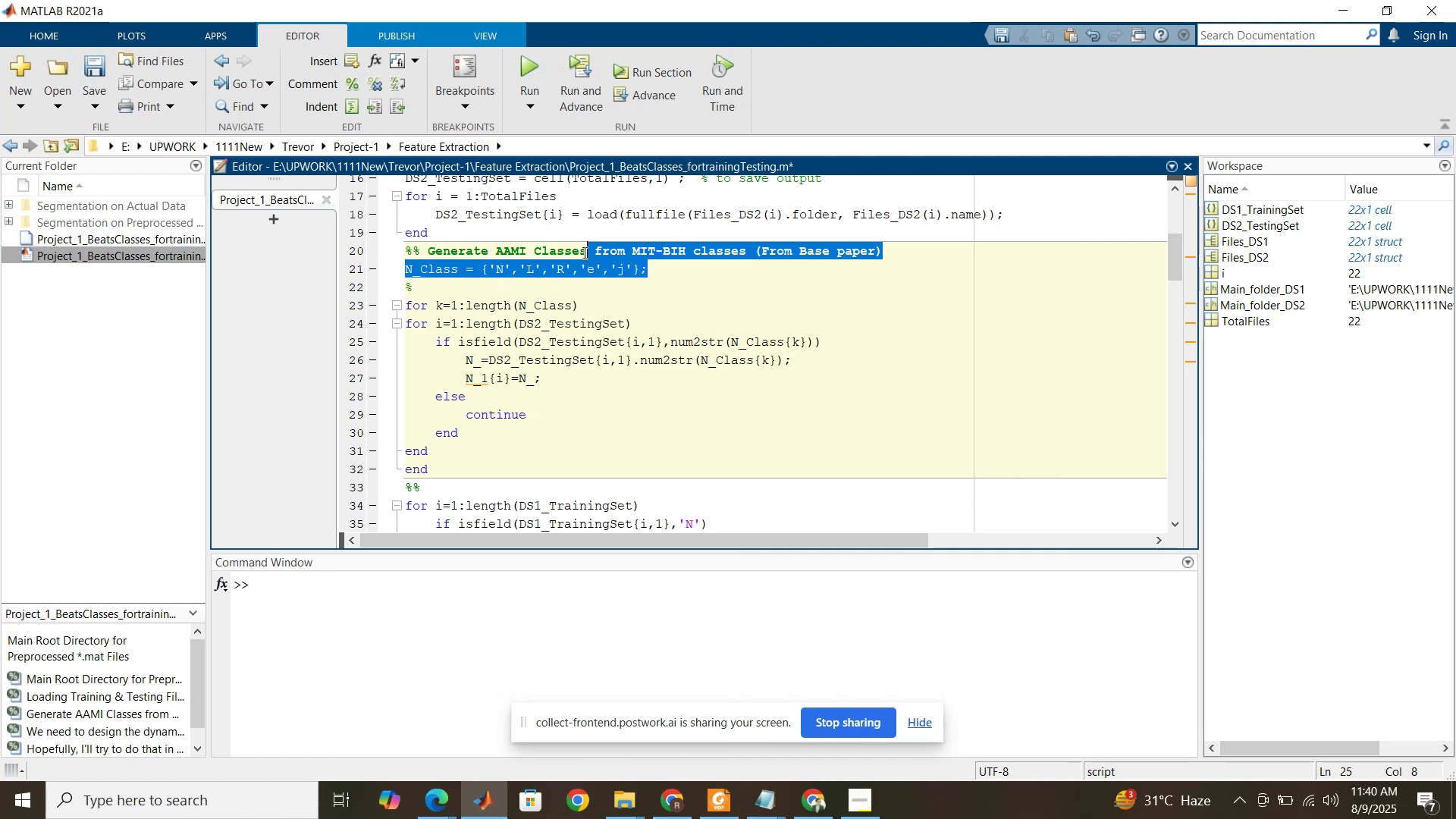 
key(Control+C)
 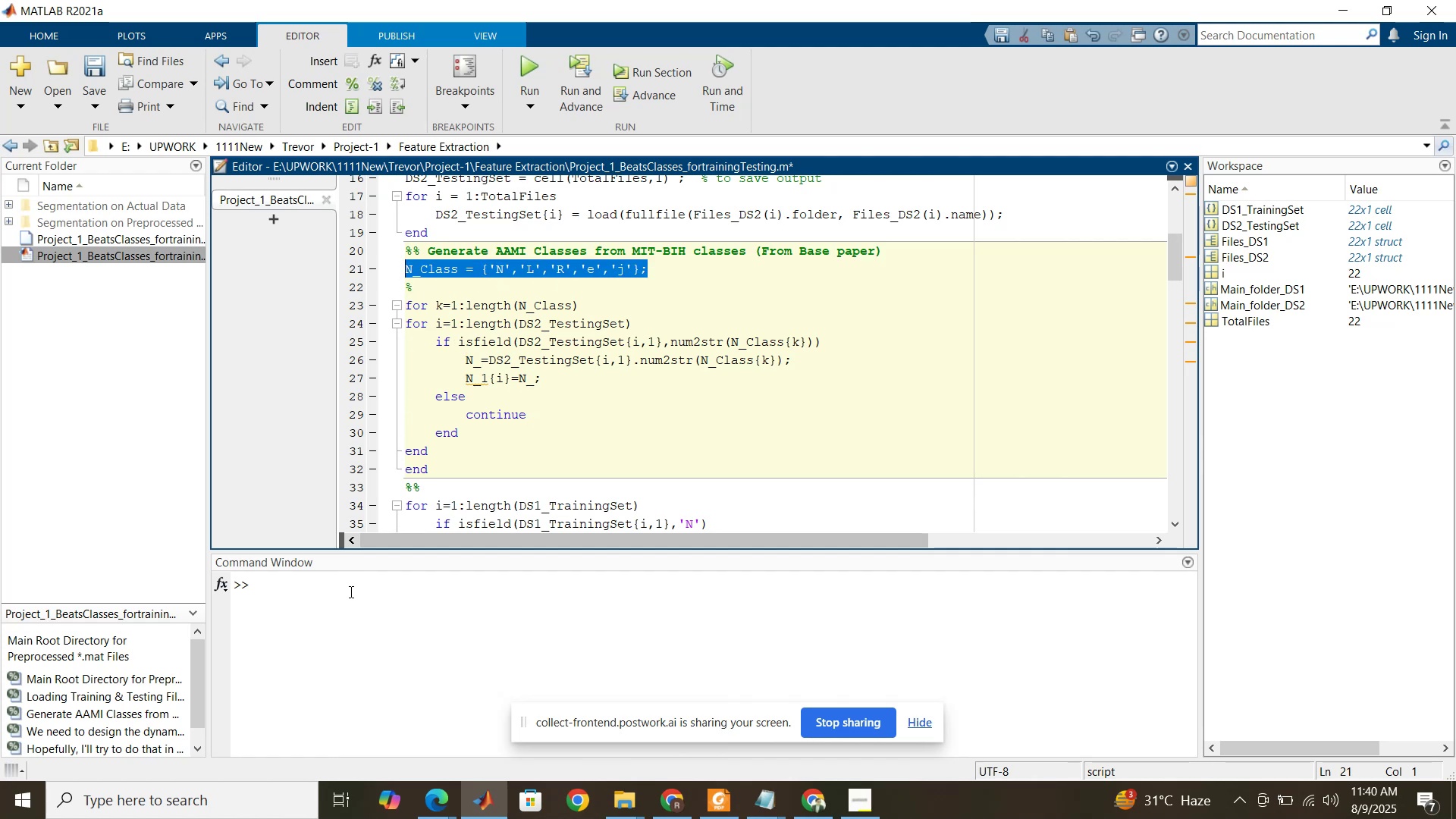 
left_click([350, 592])
 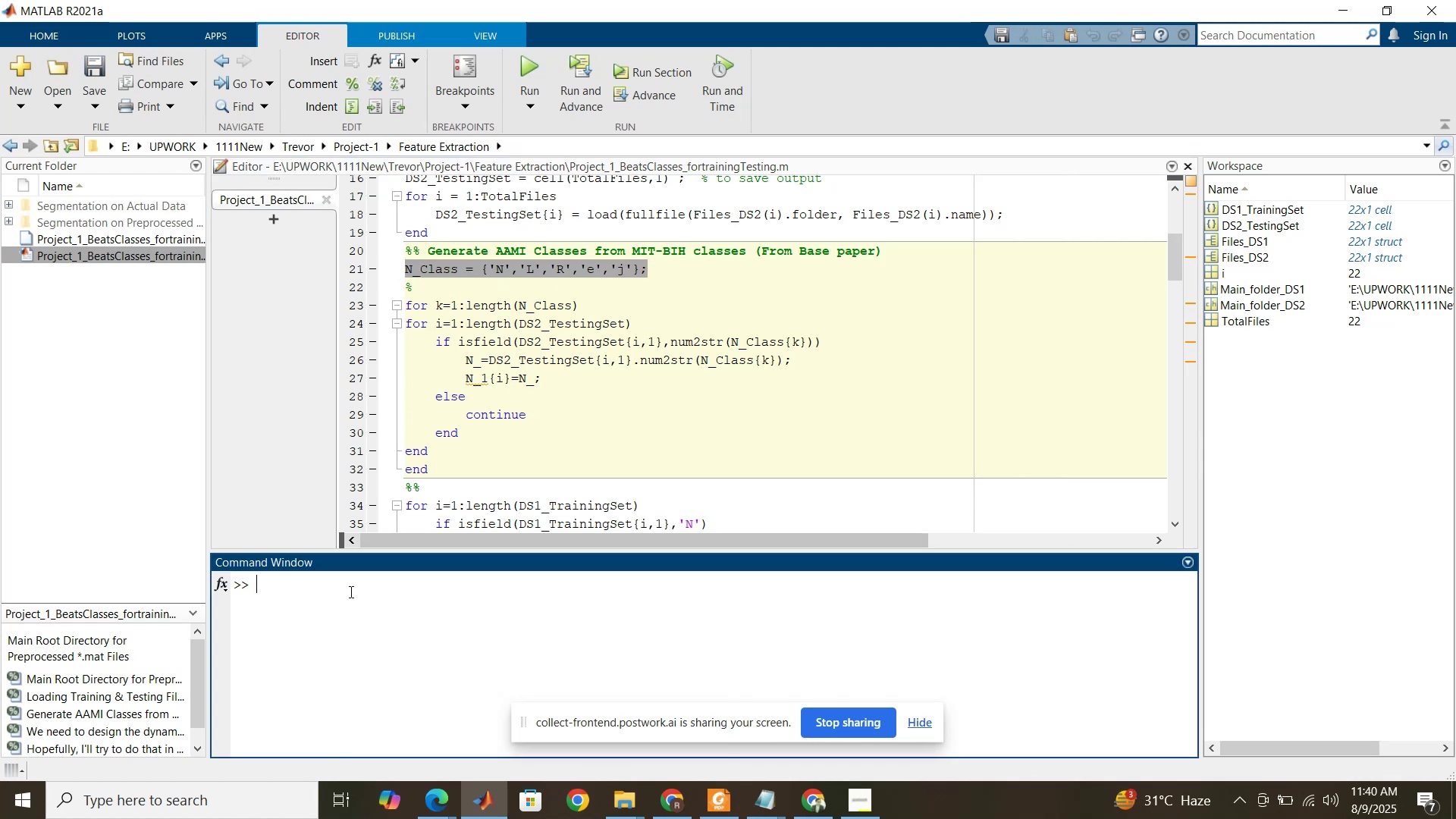 
key(Control+ControlLeft)
 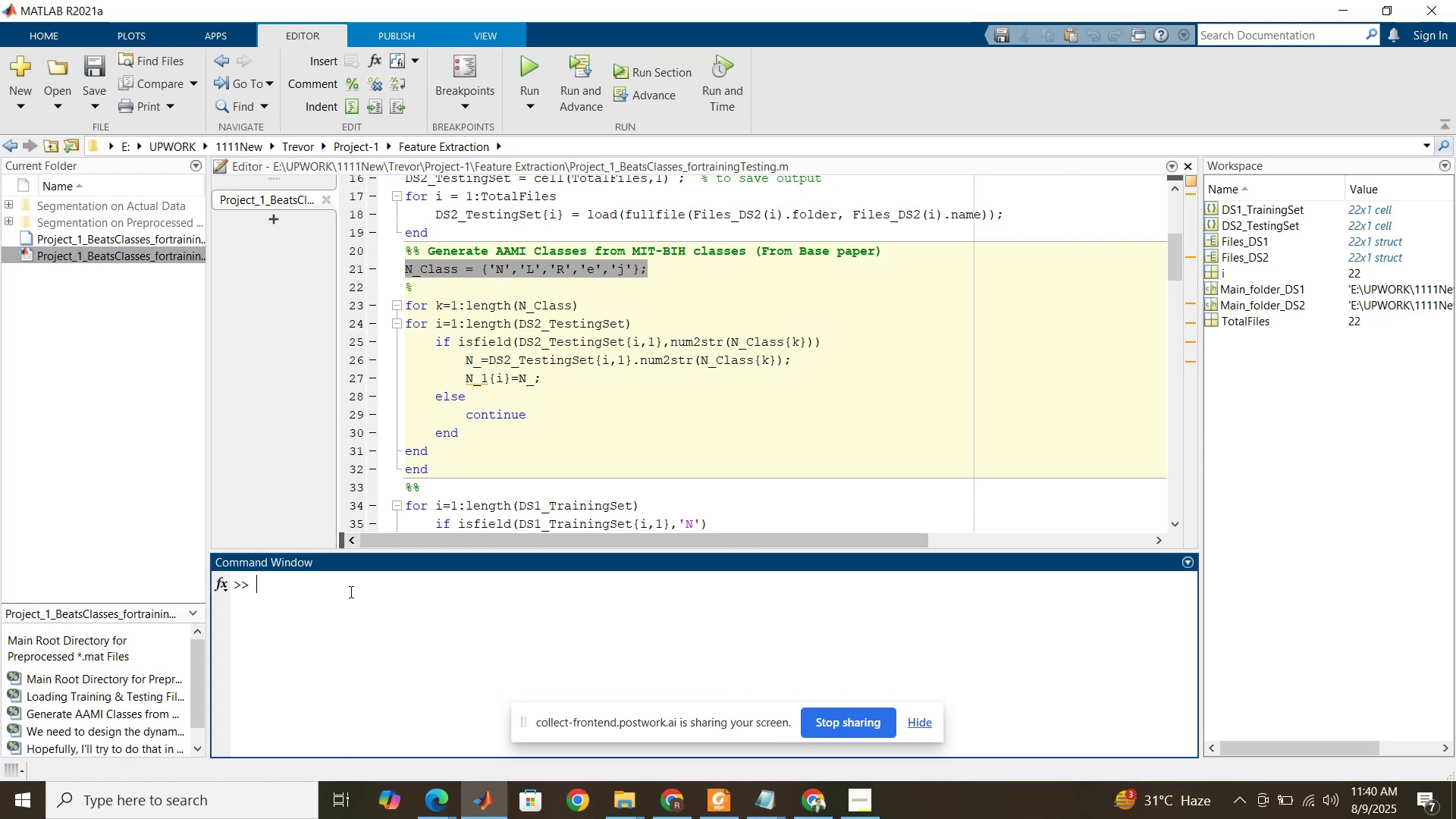 
key(Control+V)
 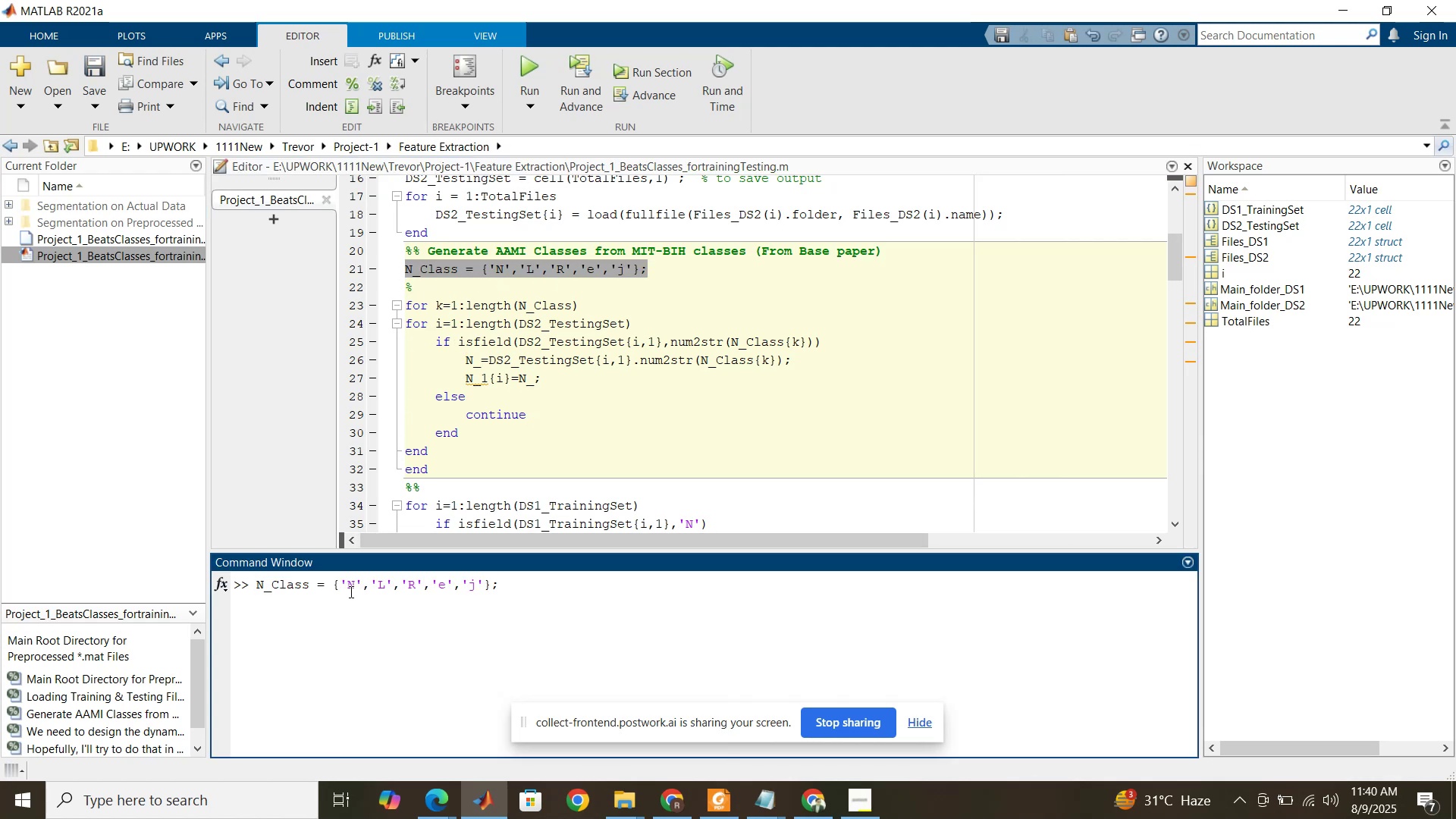 
key(Enter)
 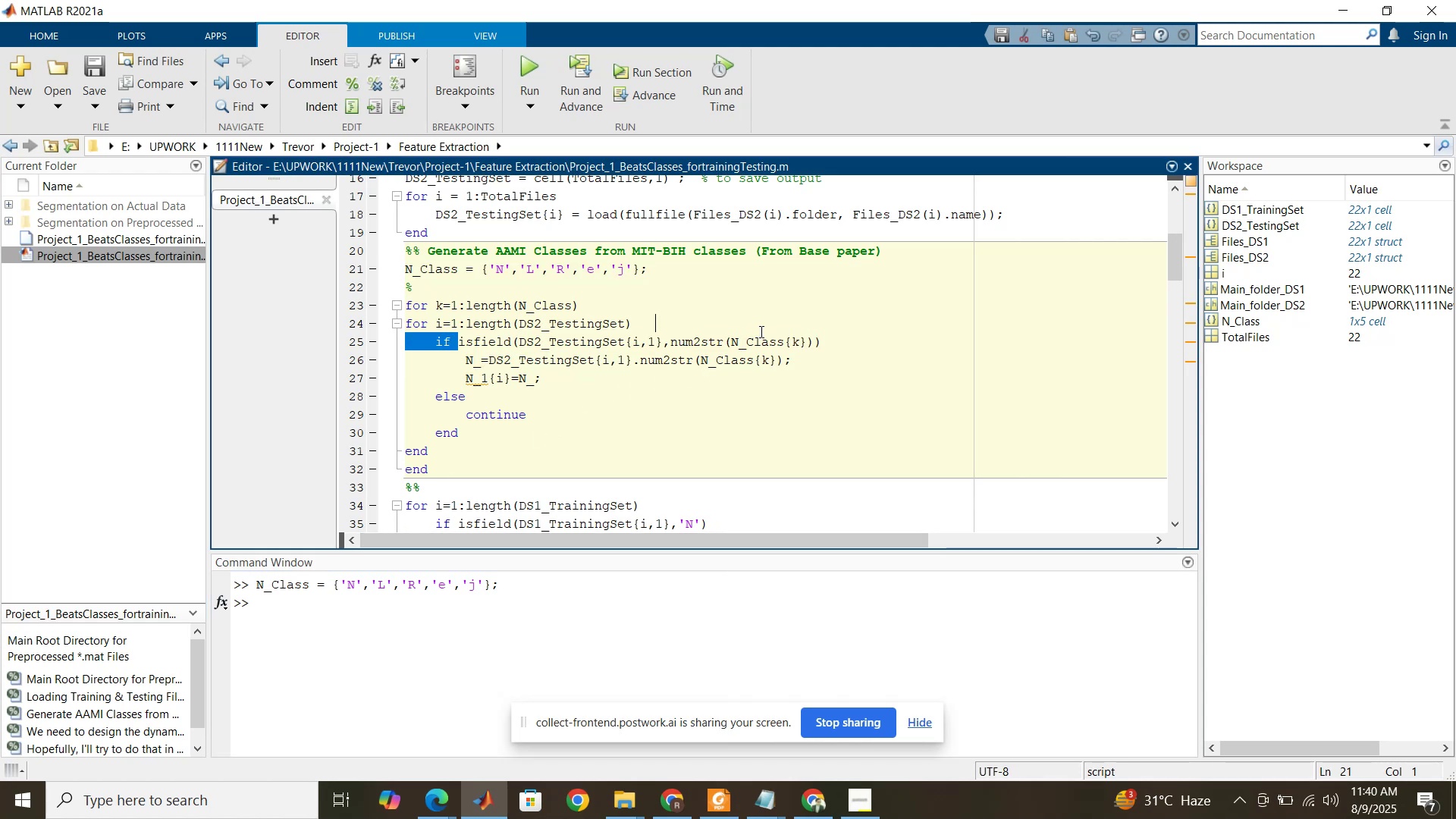 
wait(7.38)
 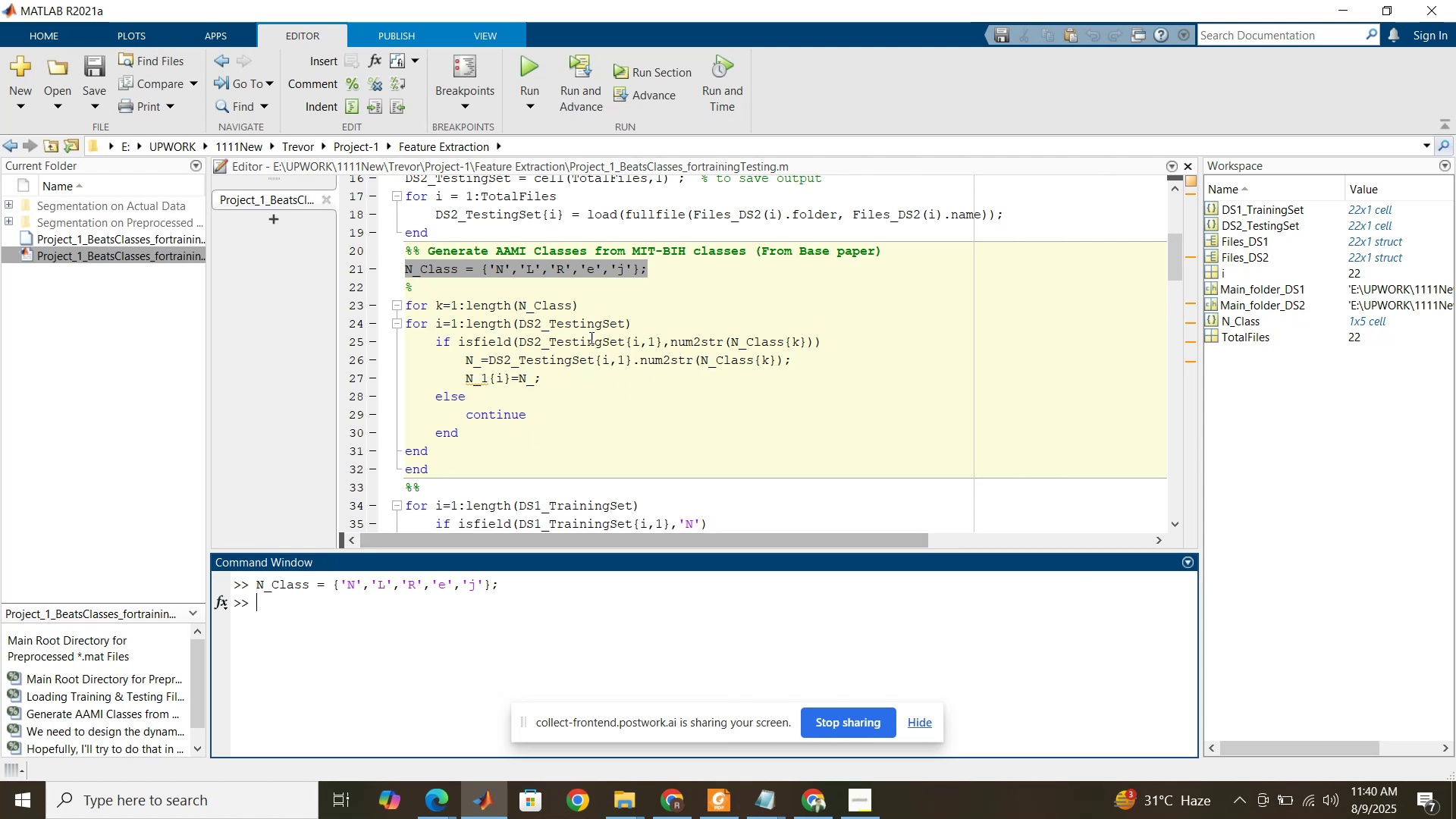 
key(Control+C)
 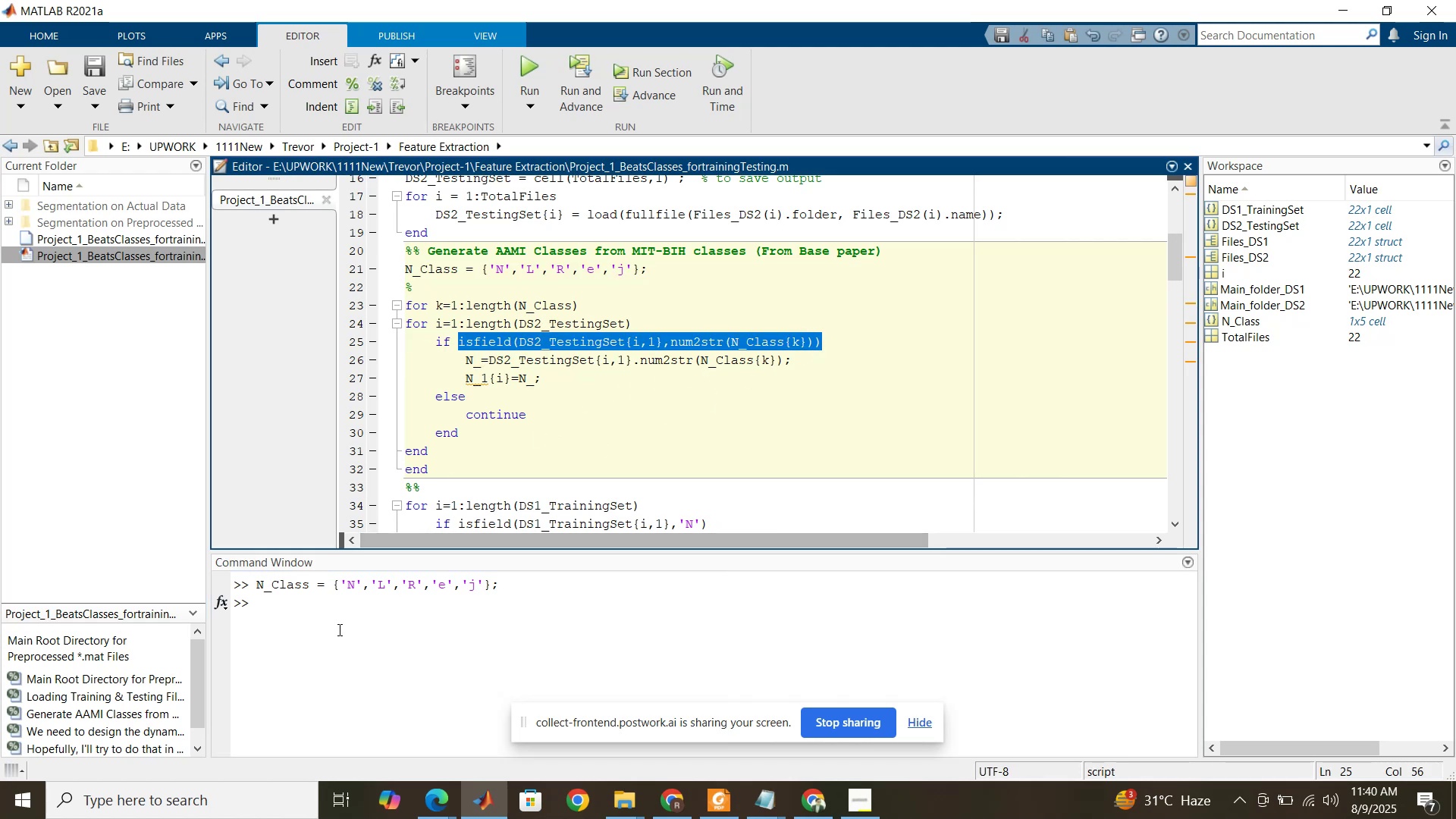 
left_click([344, 617])
 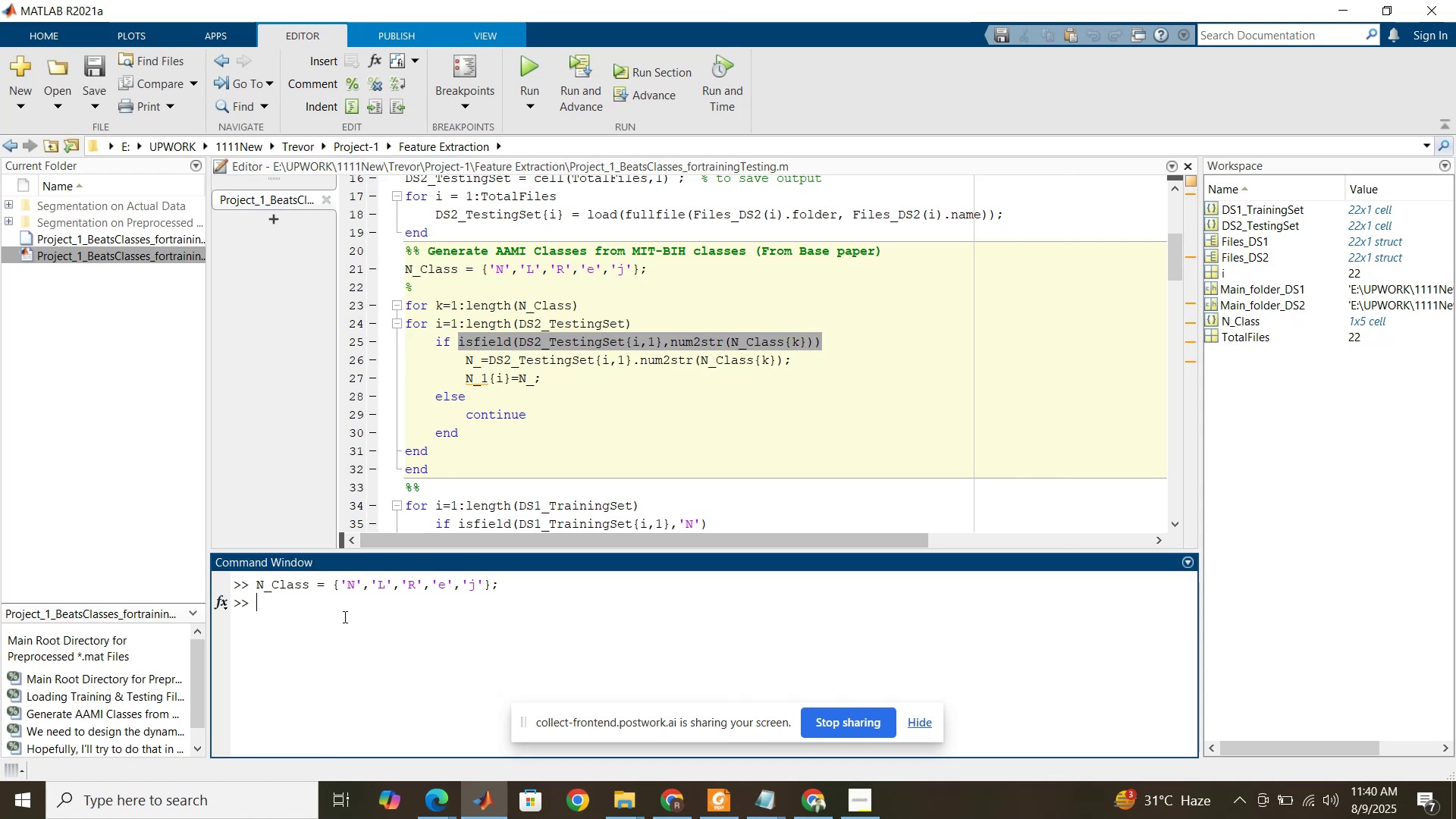 
key(Control+V)
 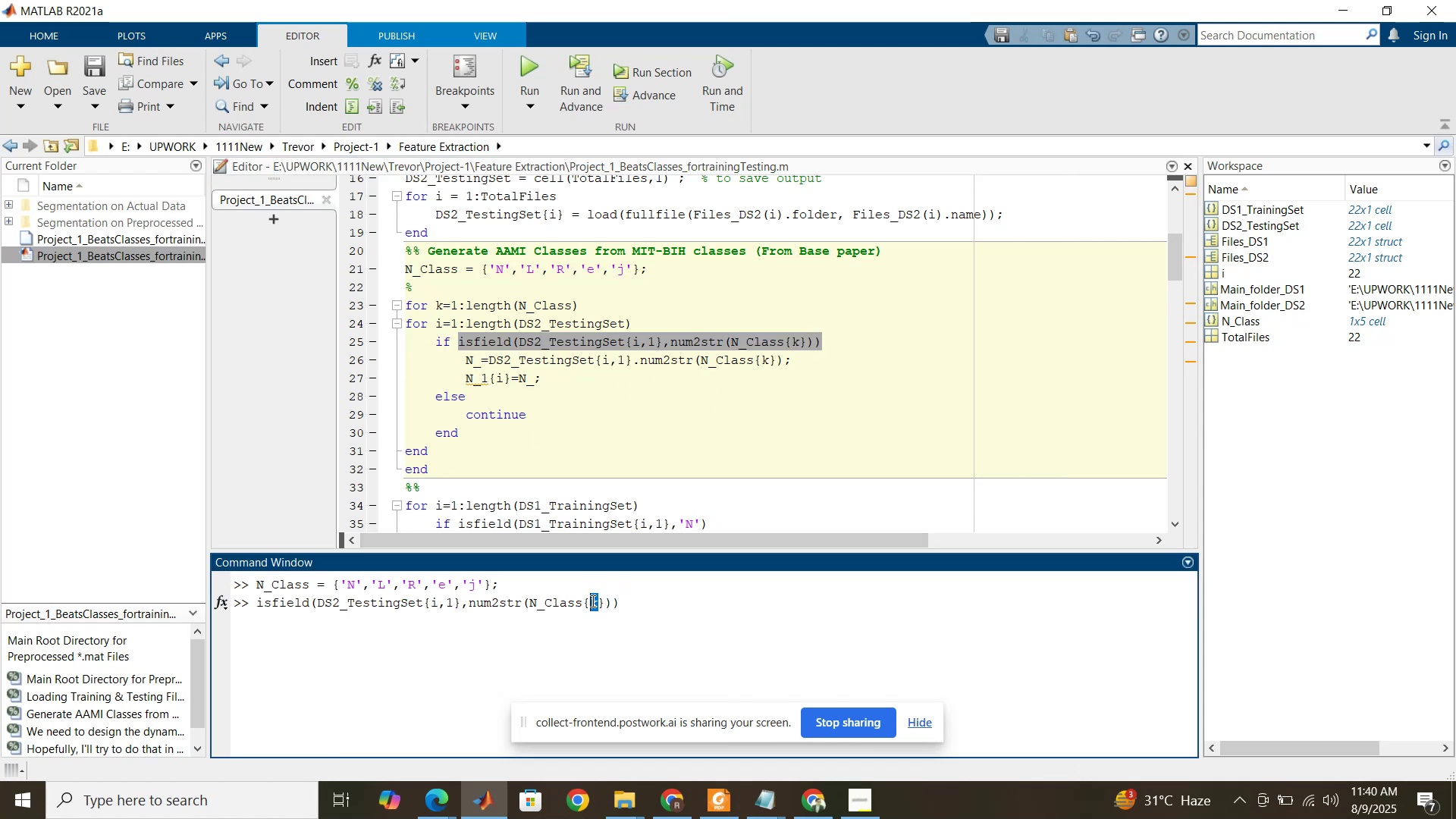 
type(11)
 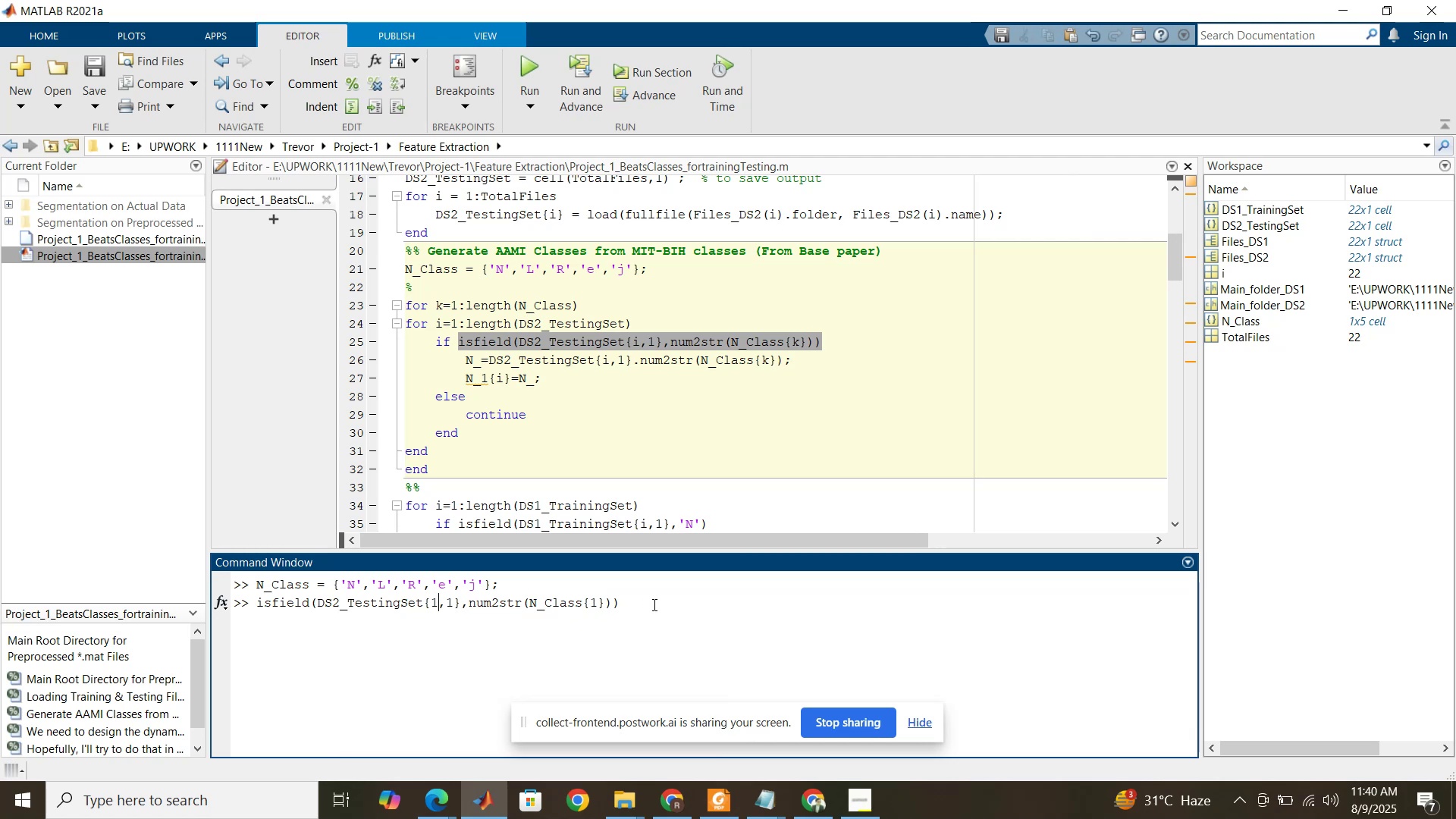 
left_click([654, 604])
 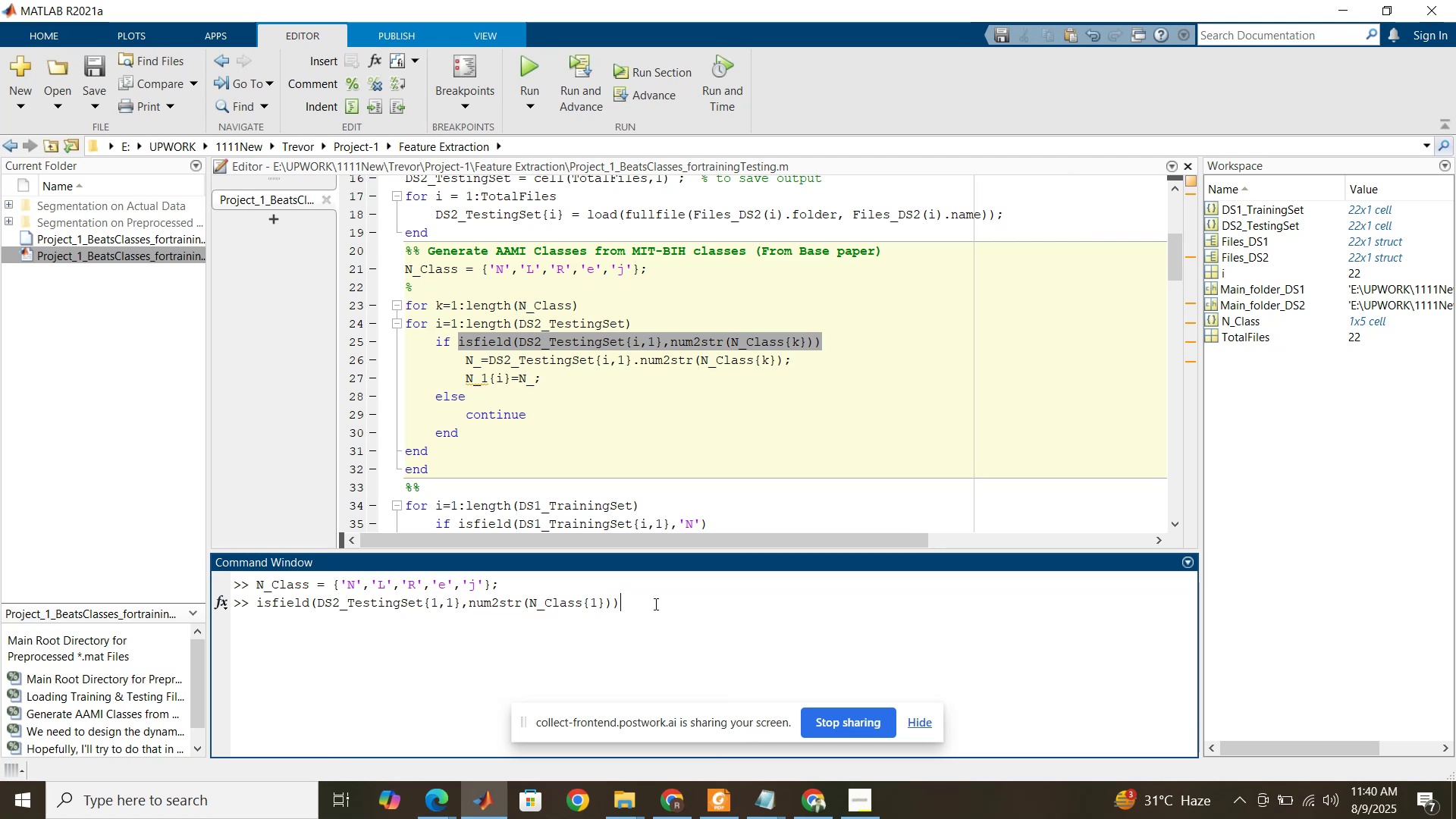 
key(Enter)
 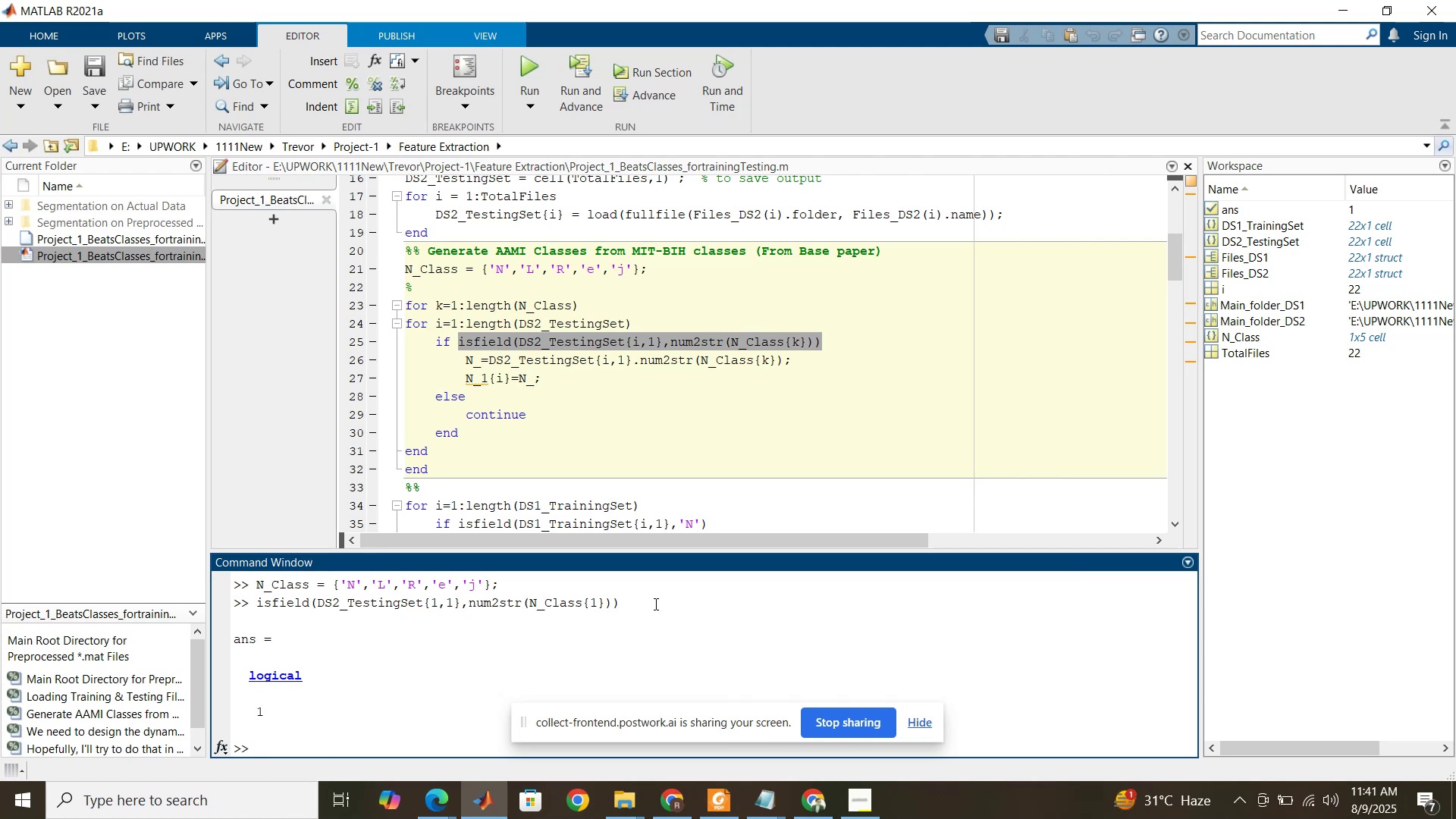 
wait(35.23)
 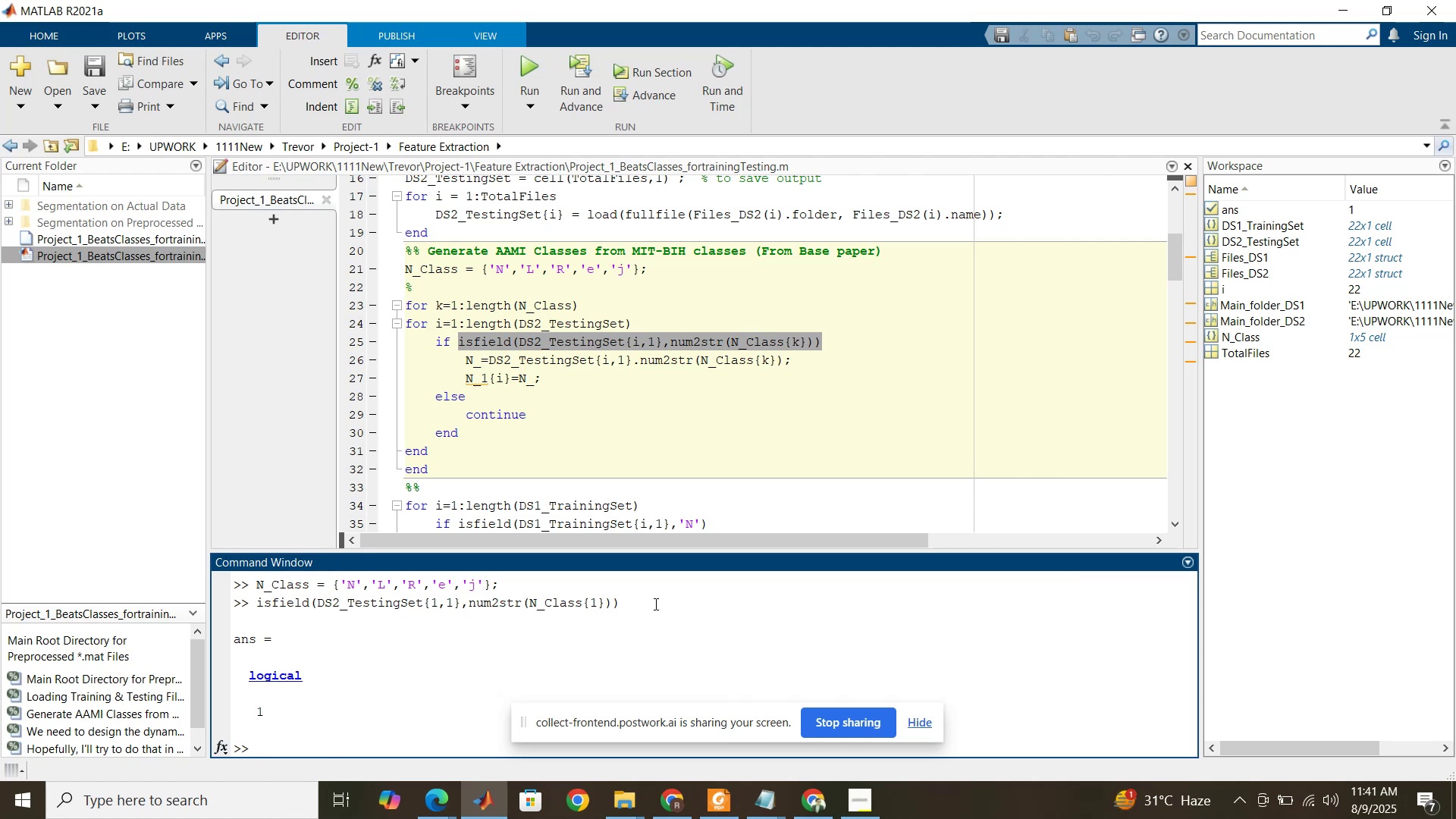 
left_click([1429, 146])
 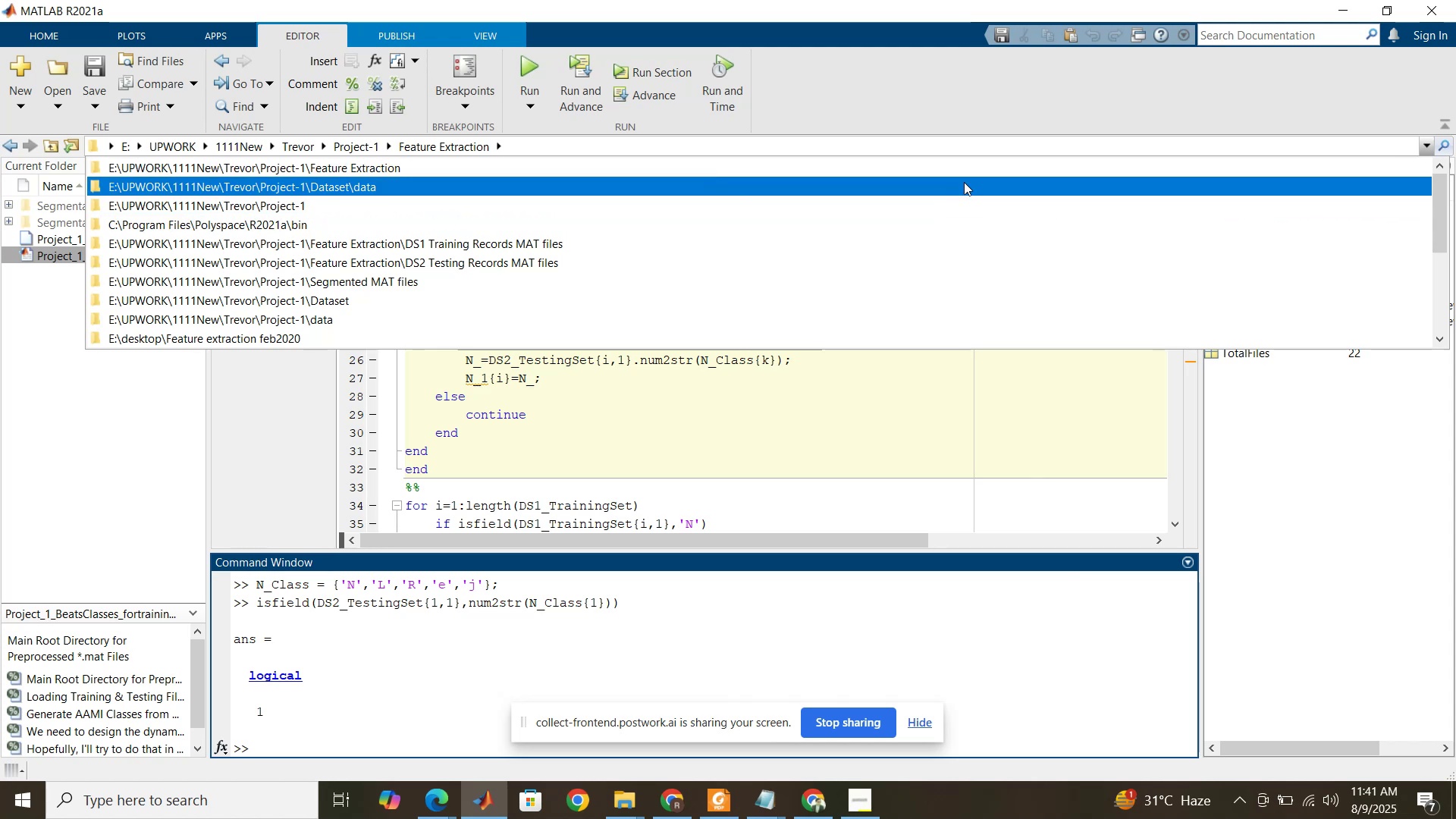 
left_click([964, 182])
 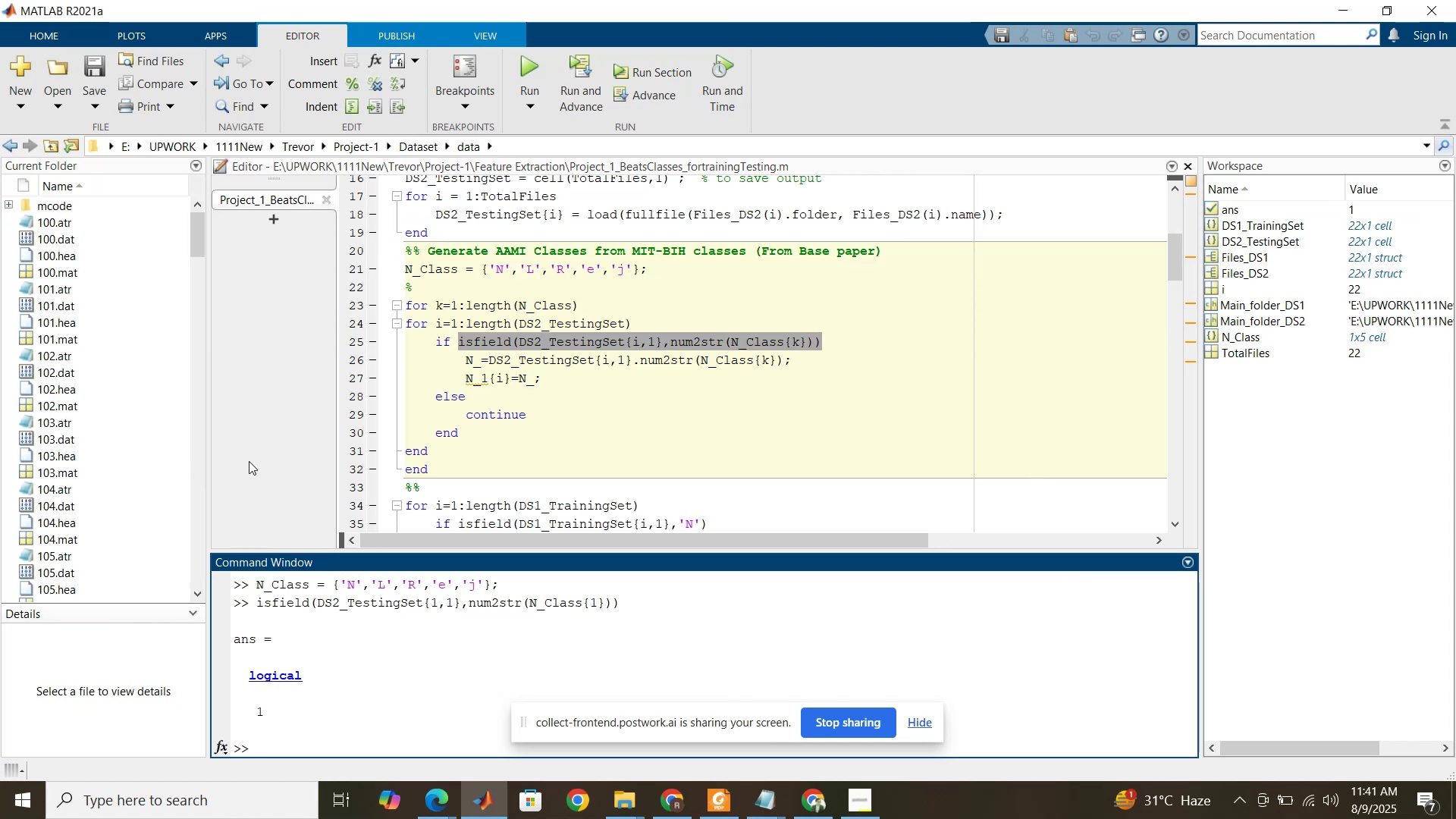 
scroll: coordinate [99, 425], scroll_direction: down, amount: 65.0
 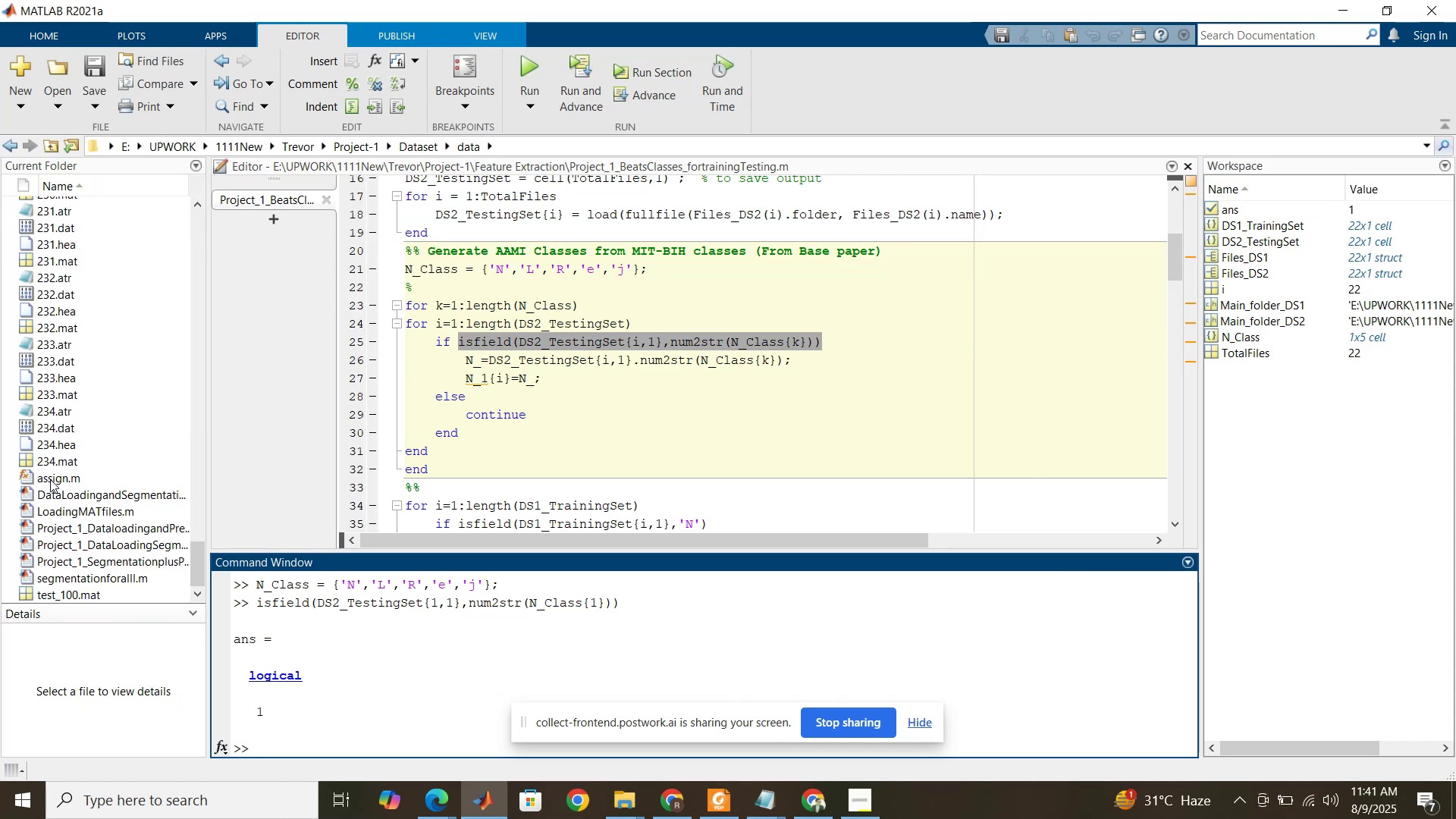 
double_click([50, 479])
 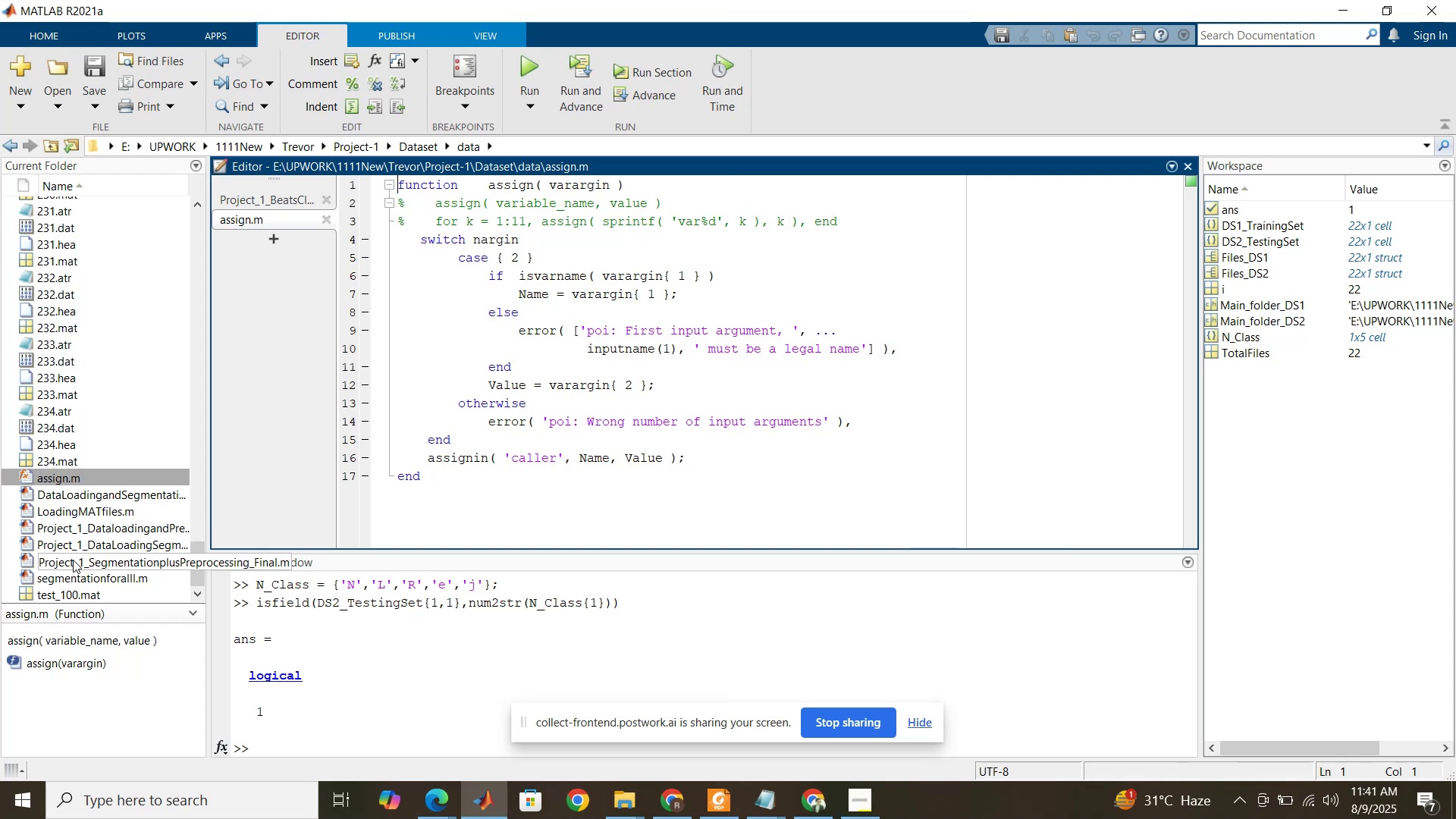 
double_click([73, 560])
 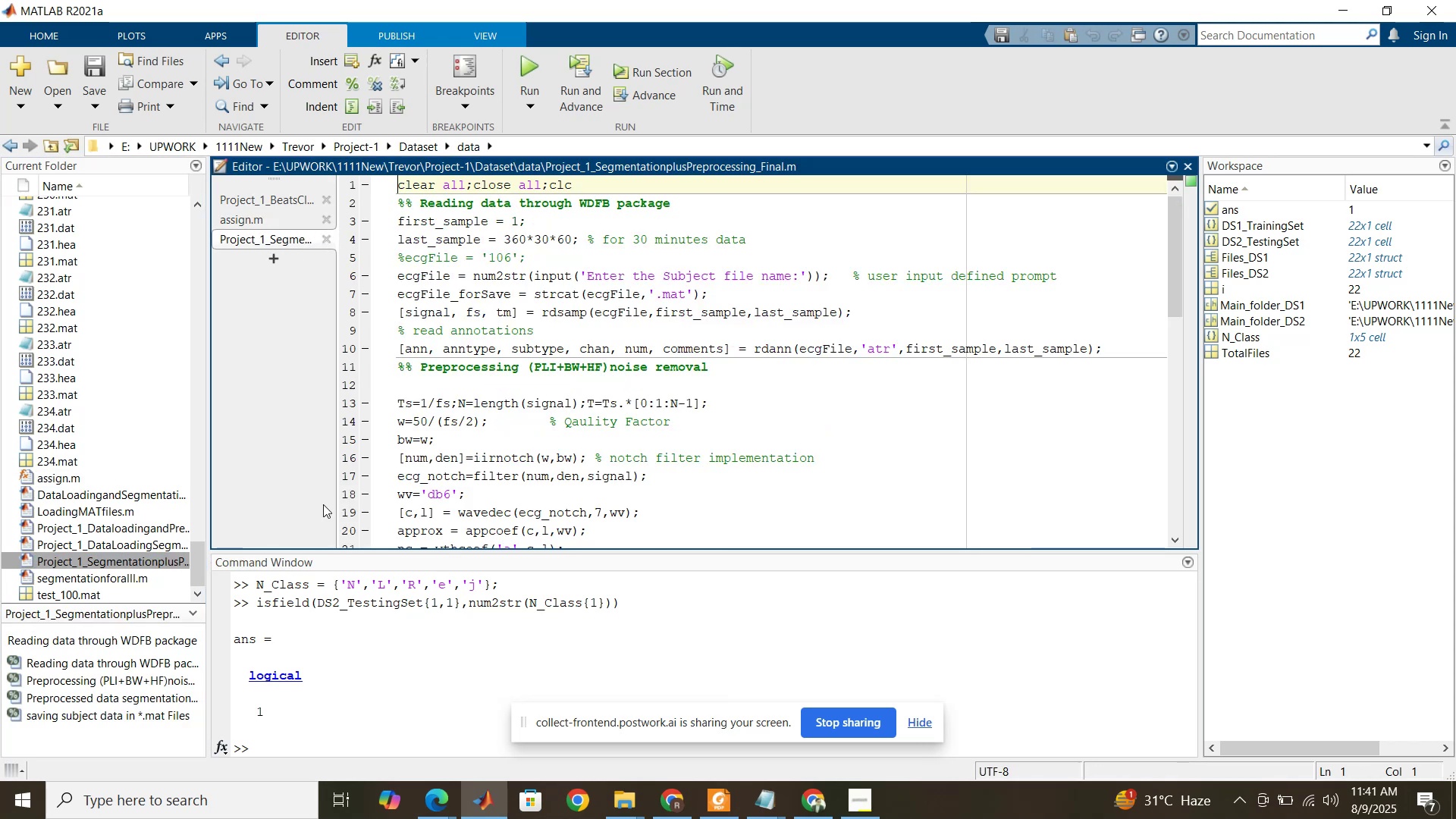 
scroll: coordinate [541, 417], scroll_direction: down, amount: 28.0
 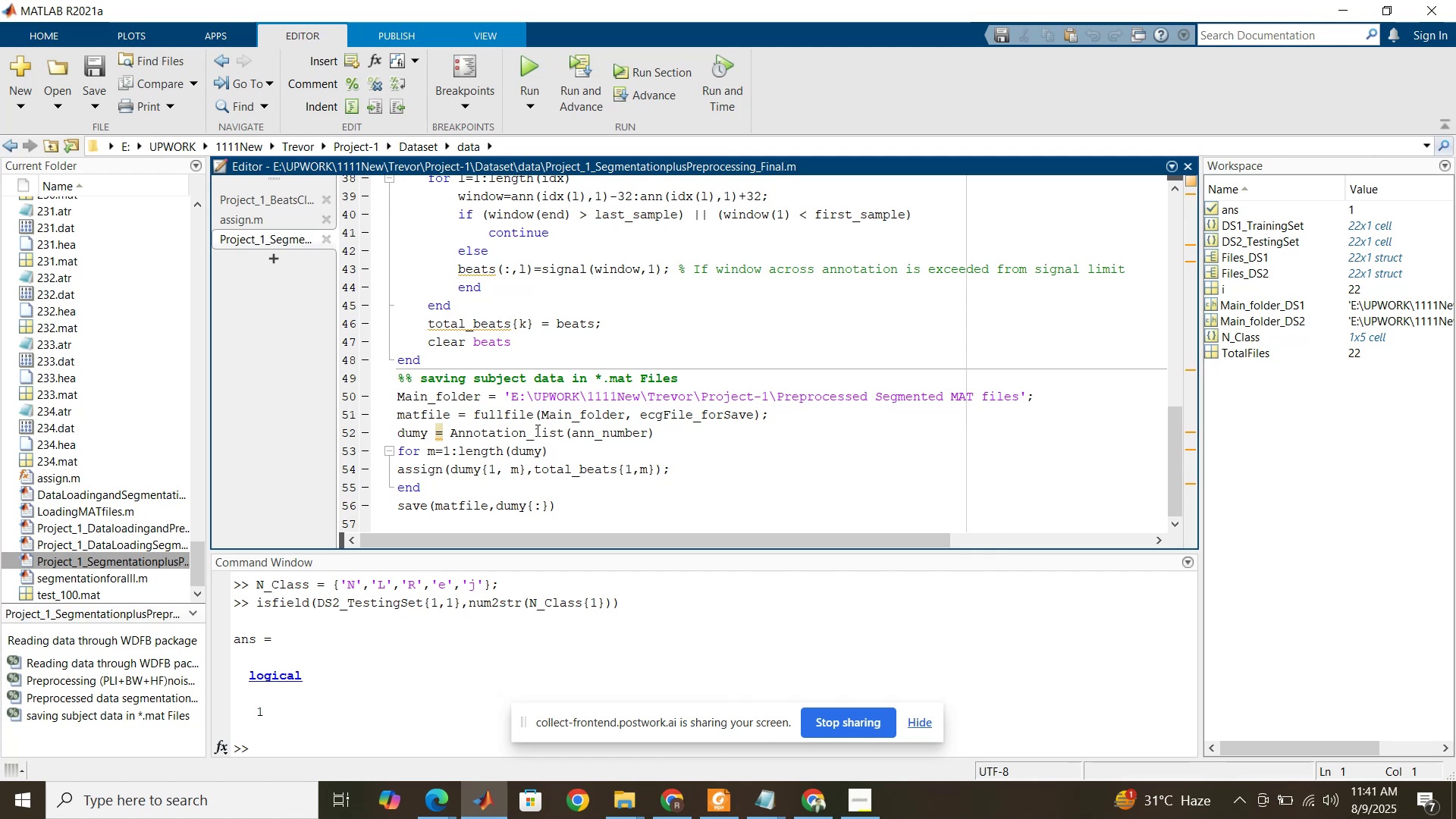 
wait(6.02)
 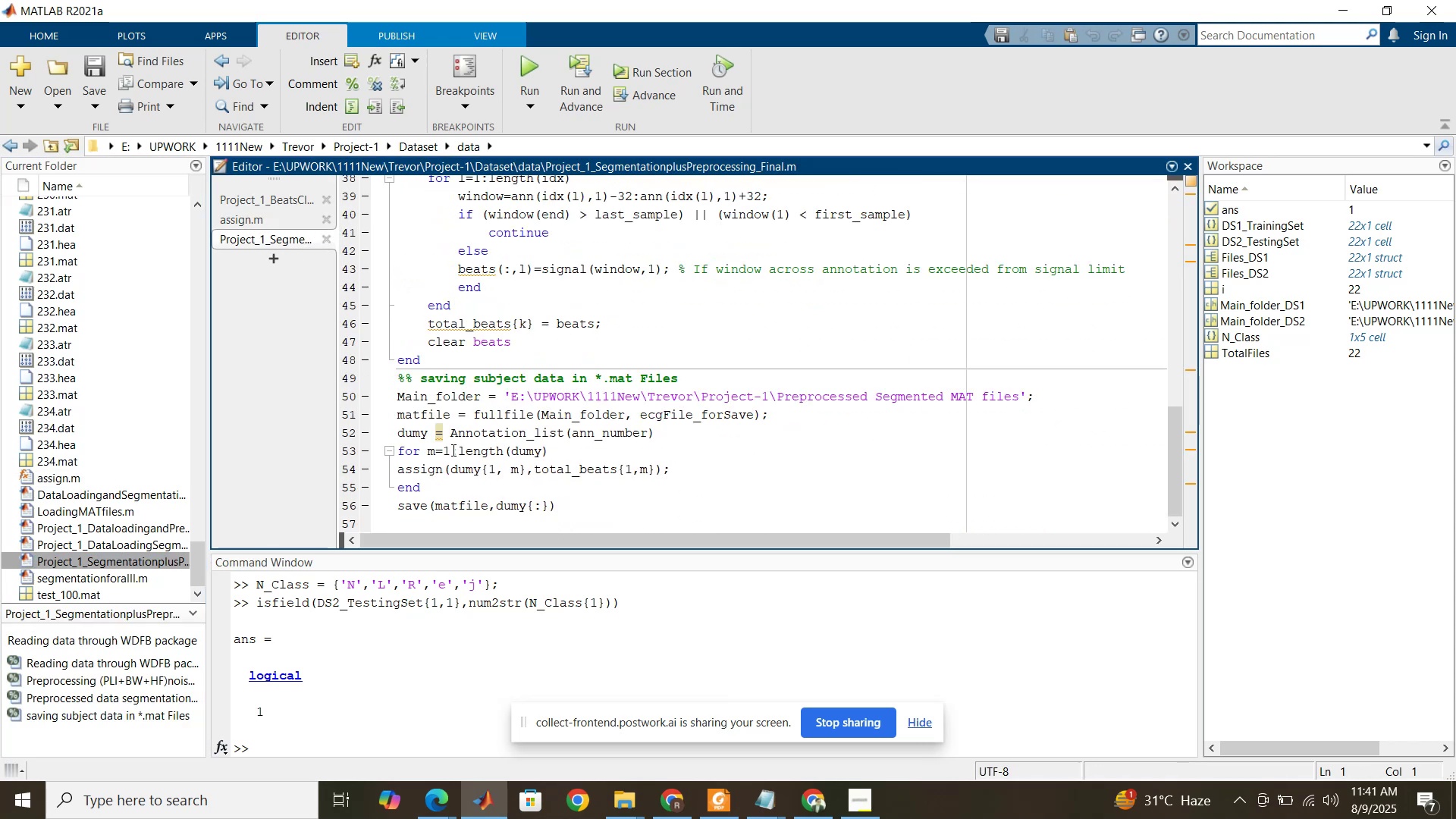 
left_click([425, 473])
 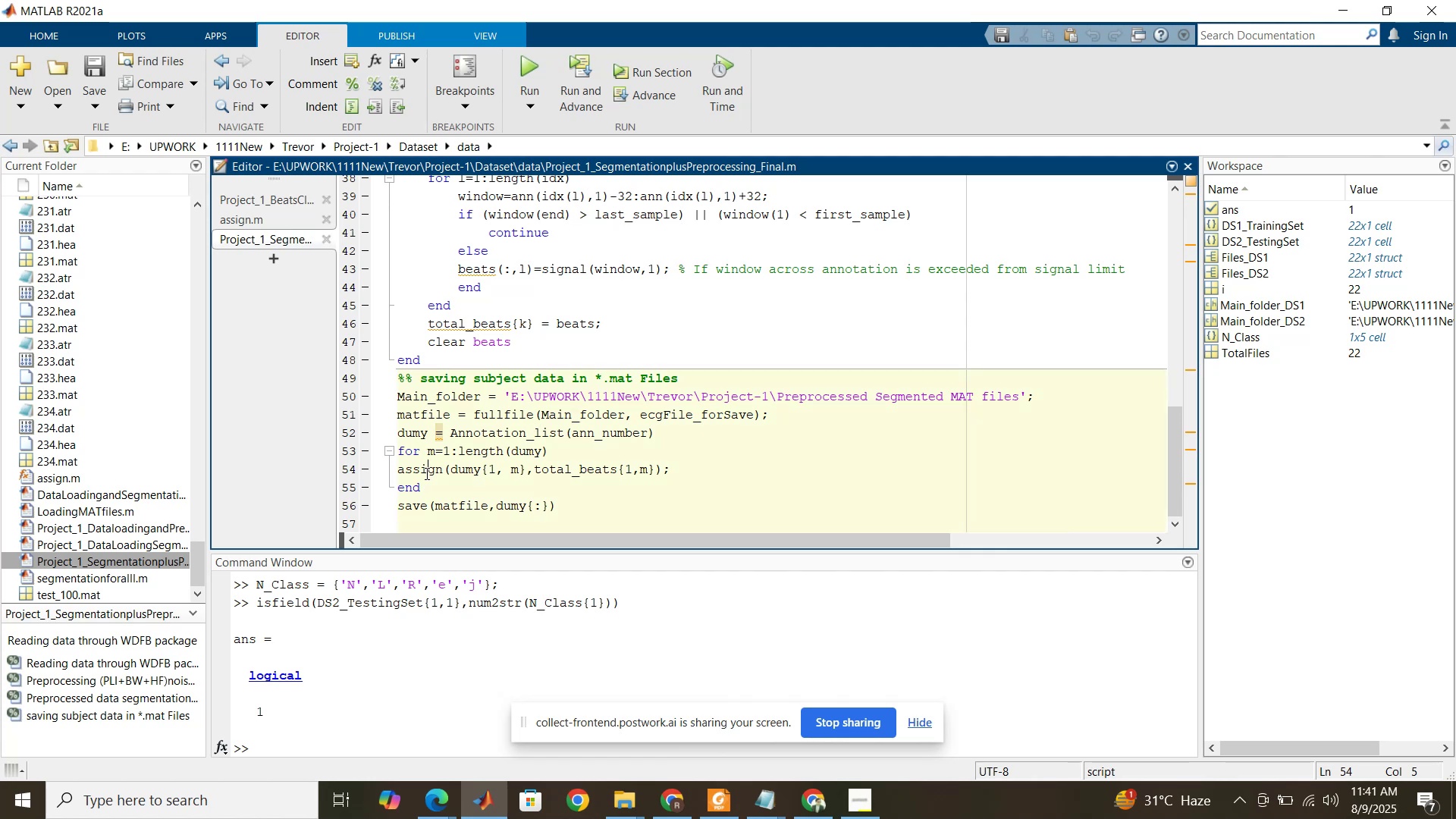 
double_click([425, 473])
 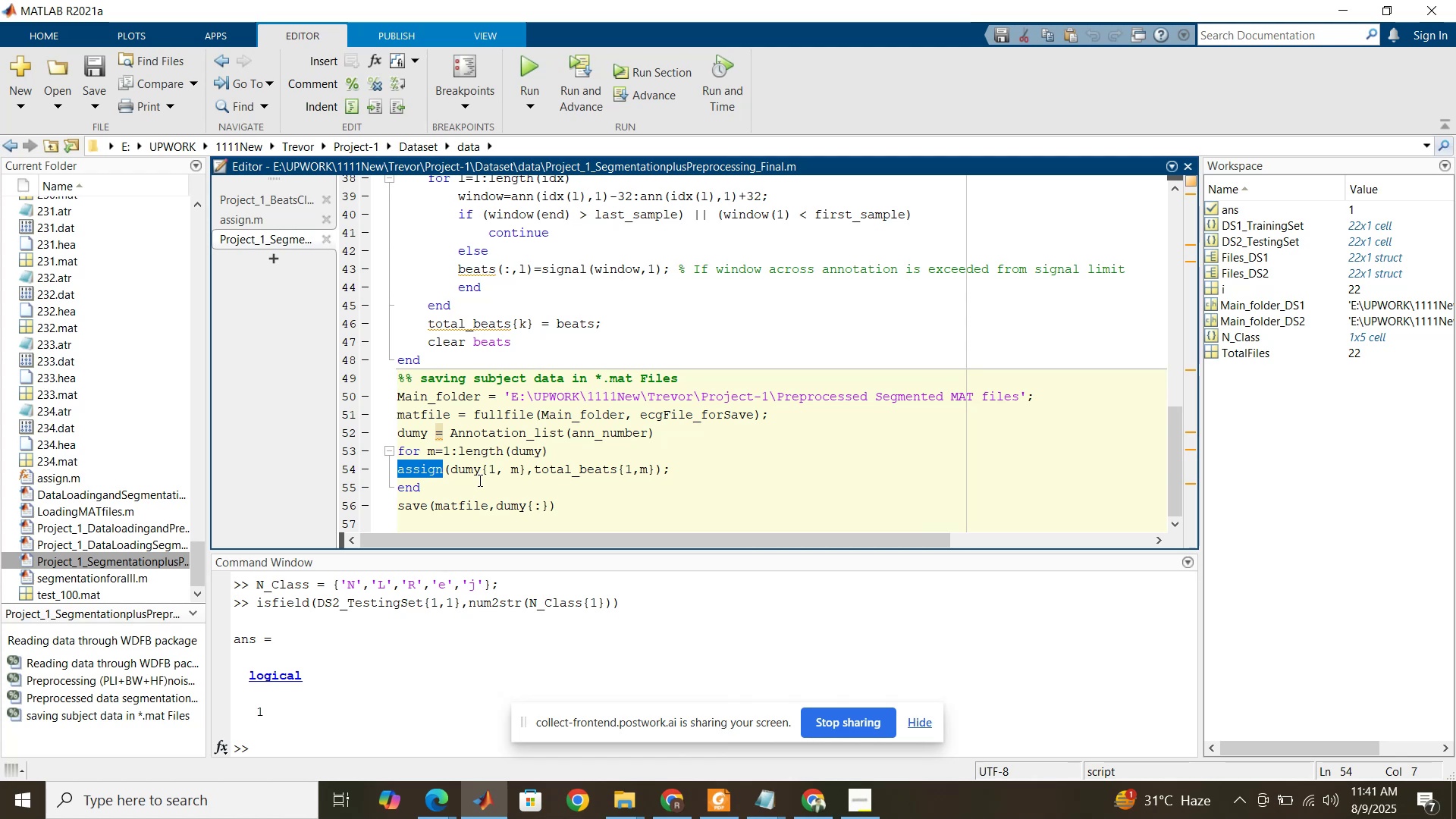 
wait(15.51)
 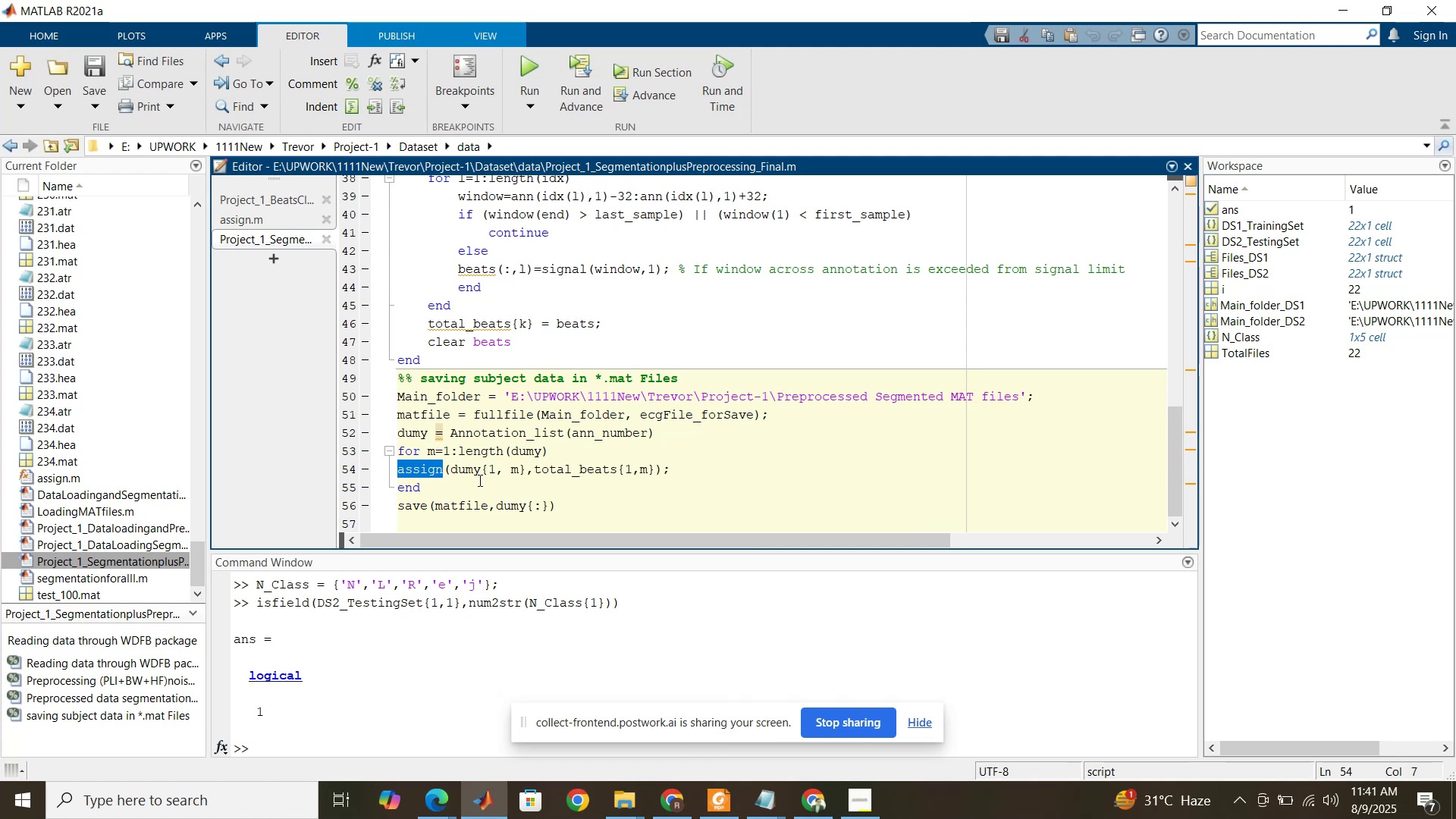 
left_click([336, 745])
 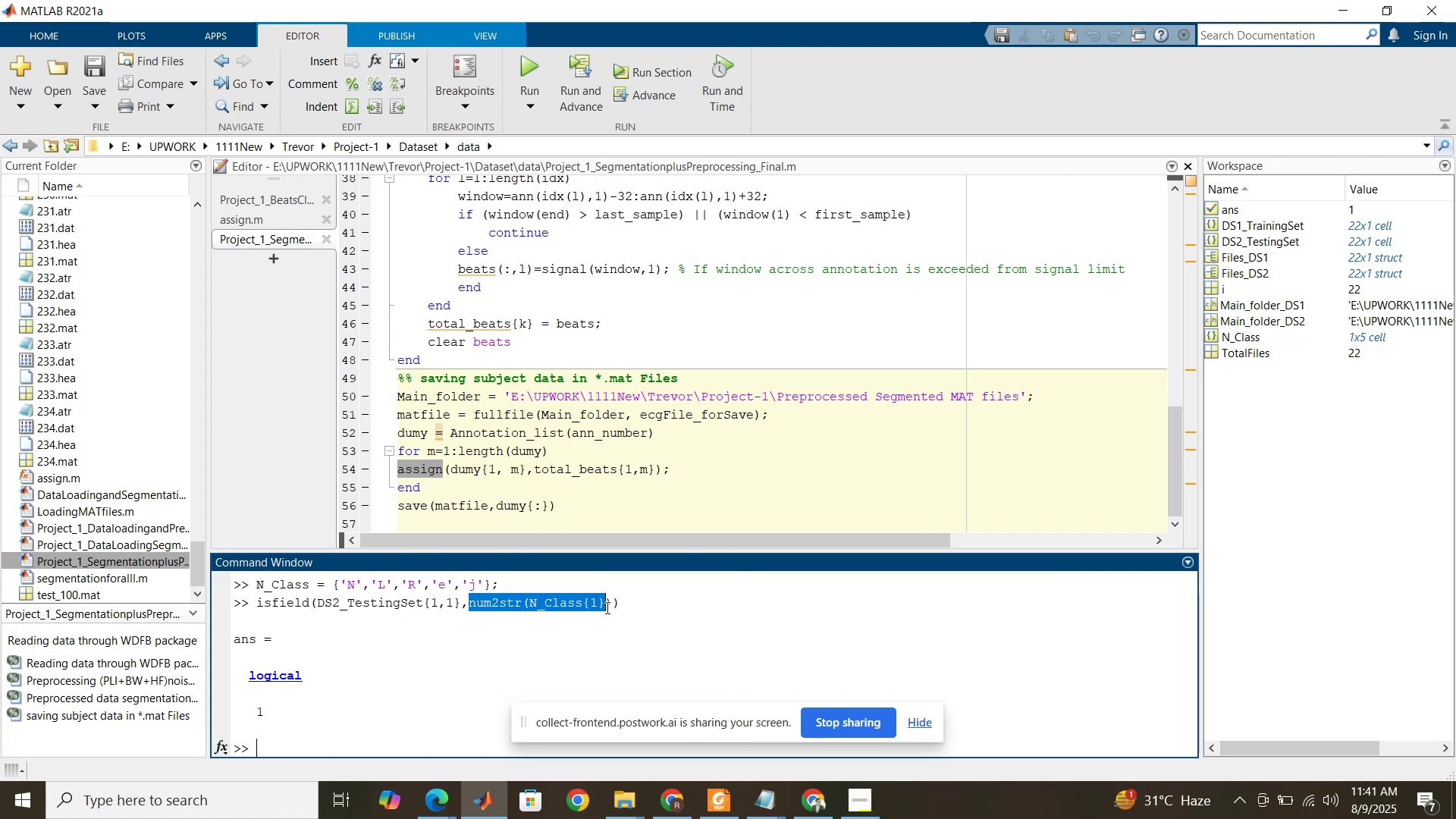 
wait(6.13)
 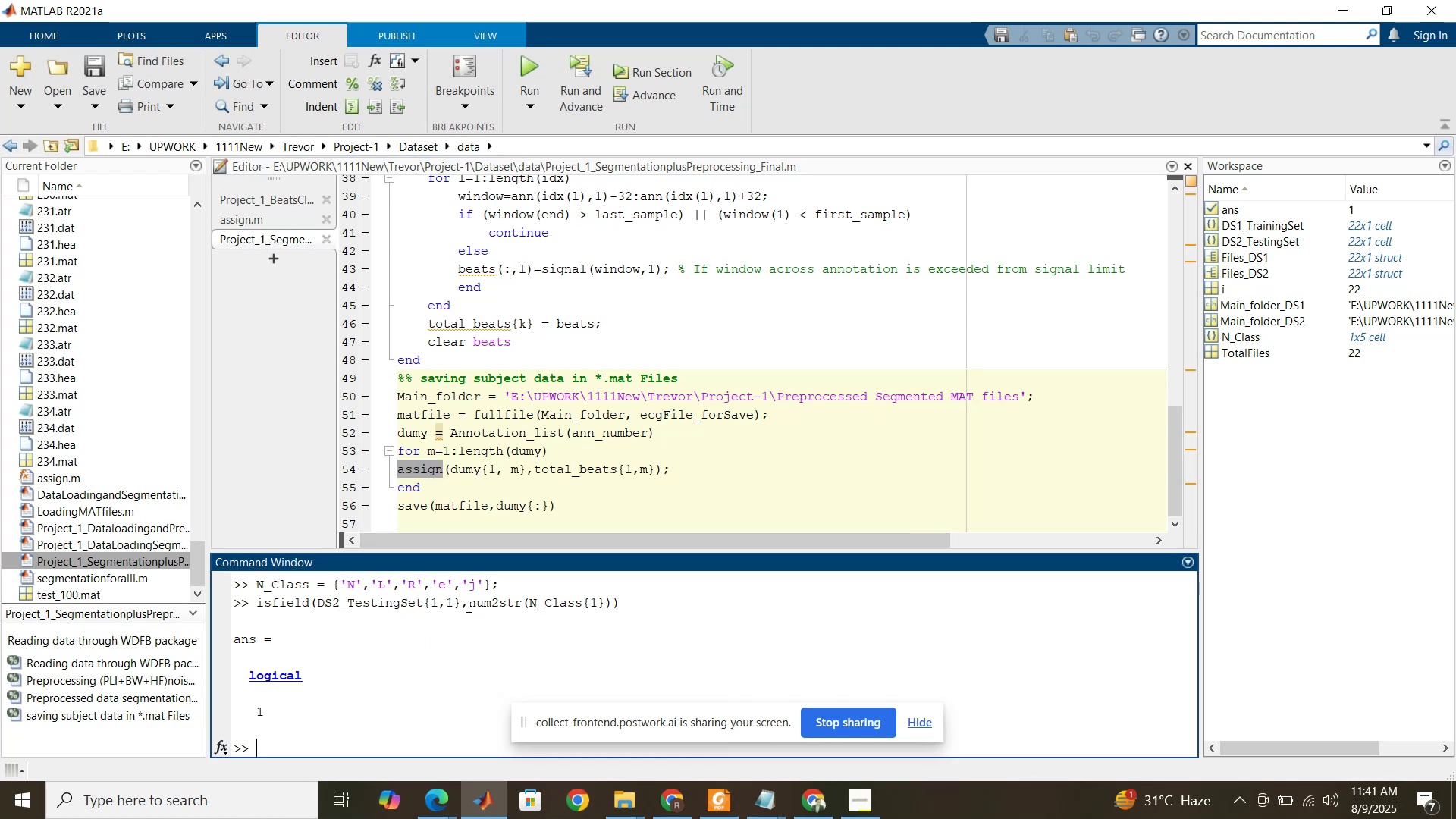 
key(Control+C)
 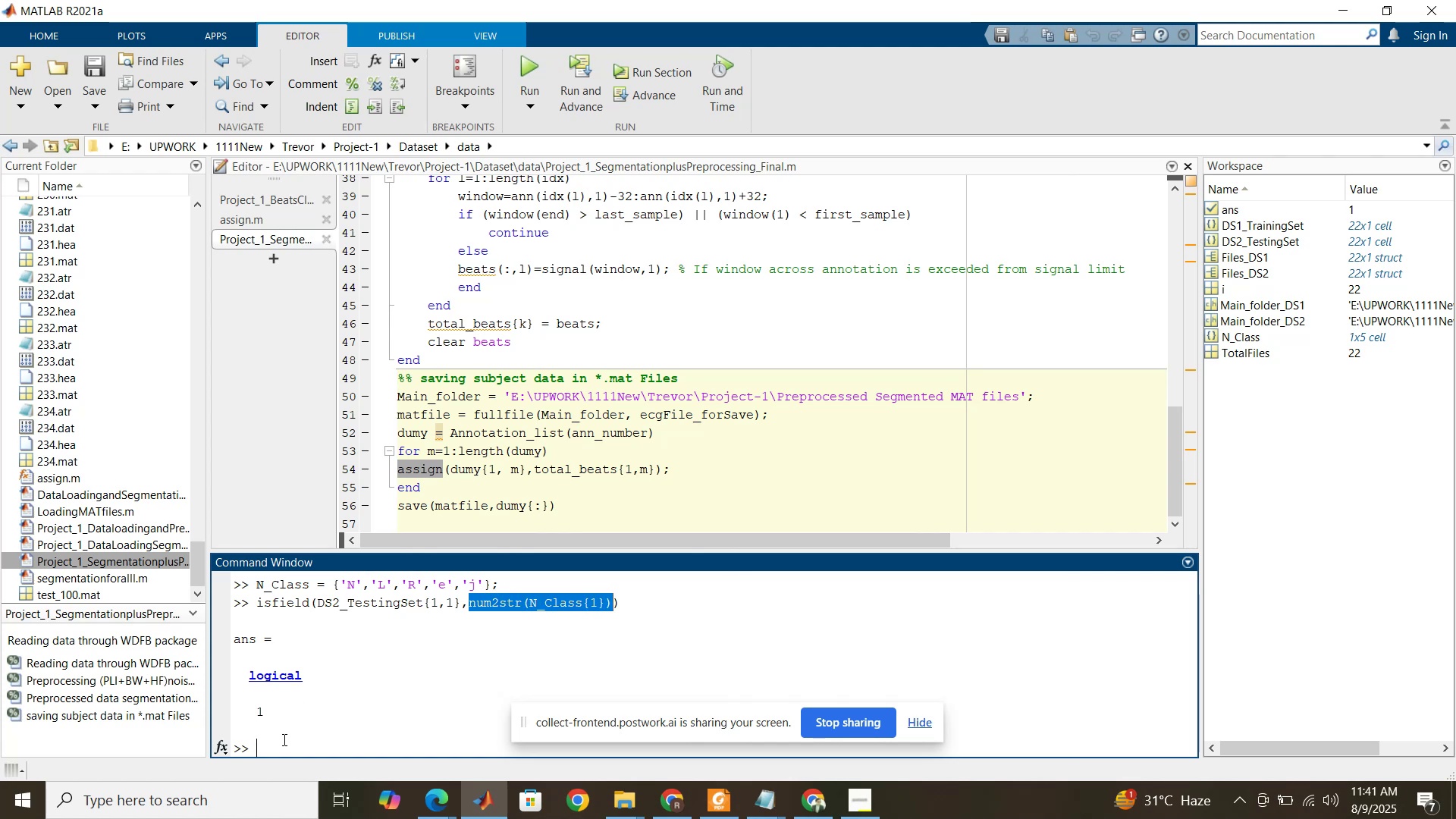 
left_click([283, 740])
 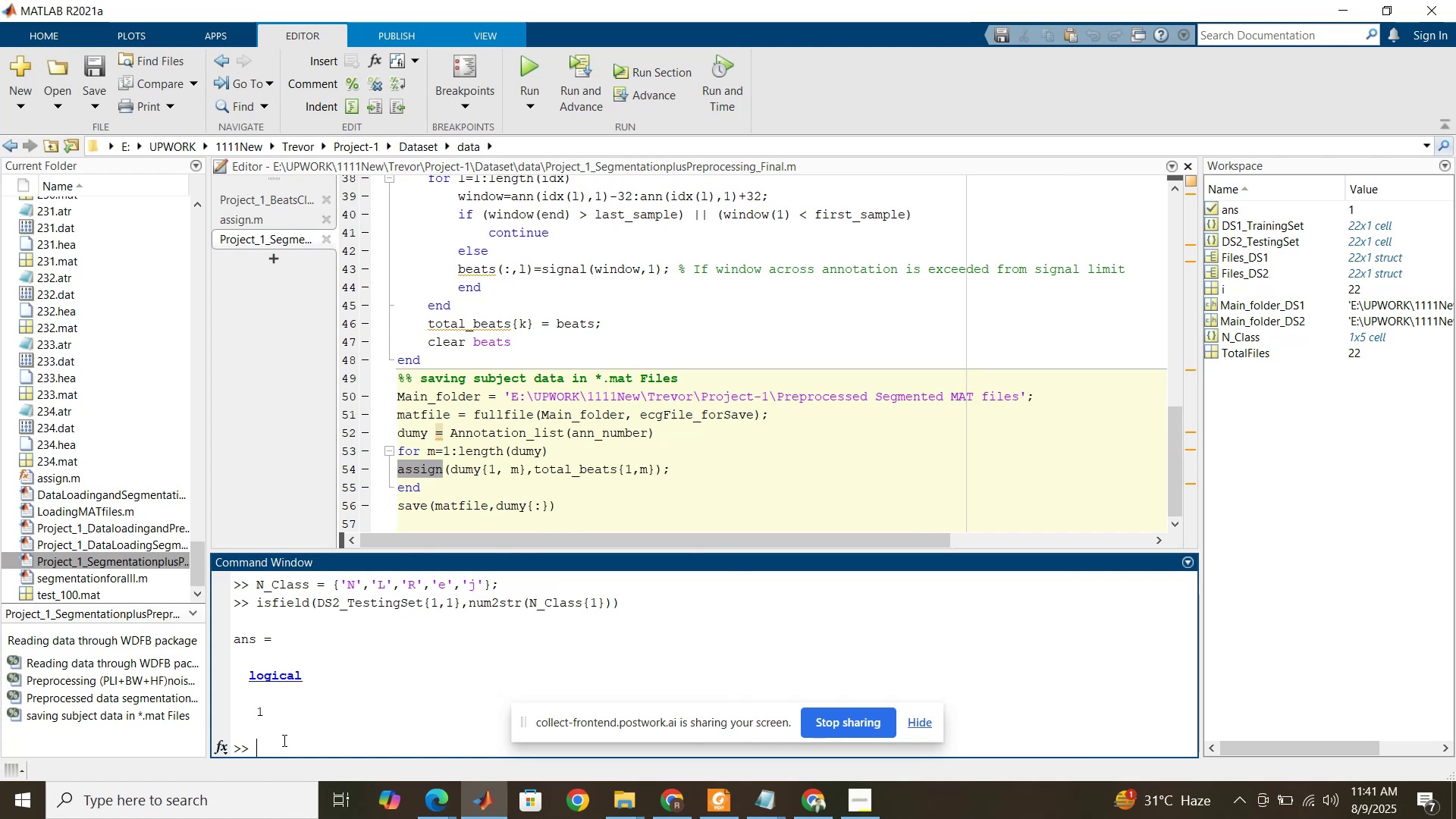 
key(Control+V)
 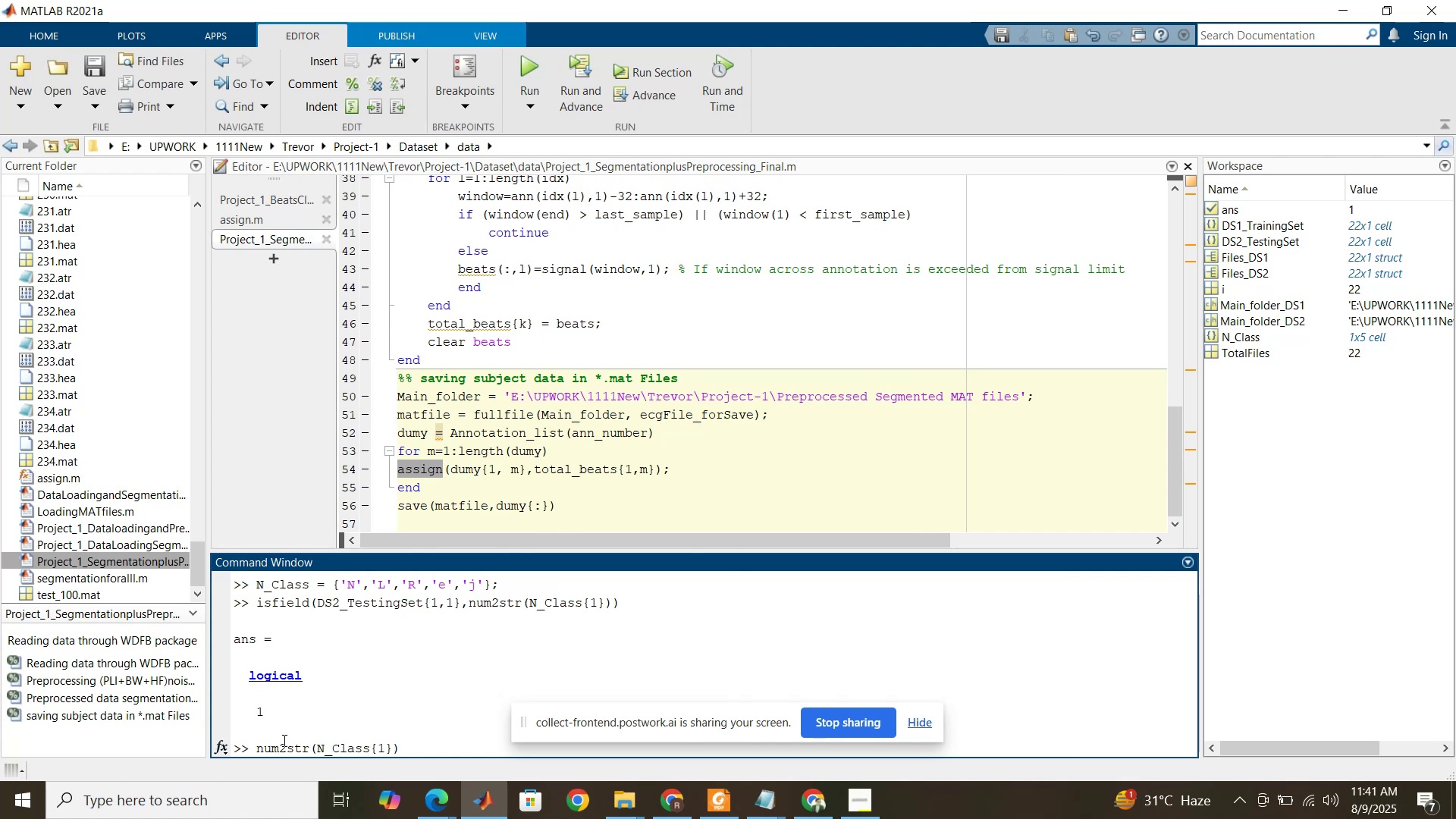 
key(Enter)
 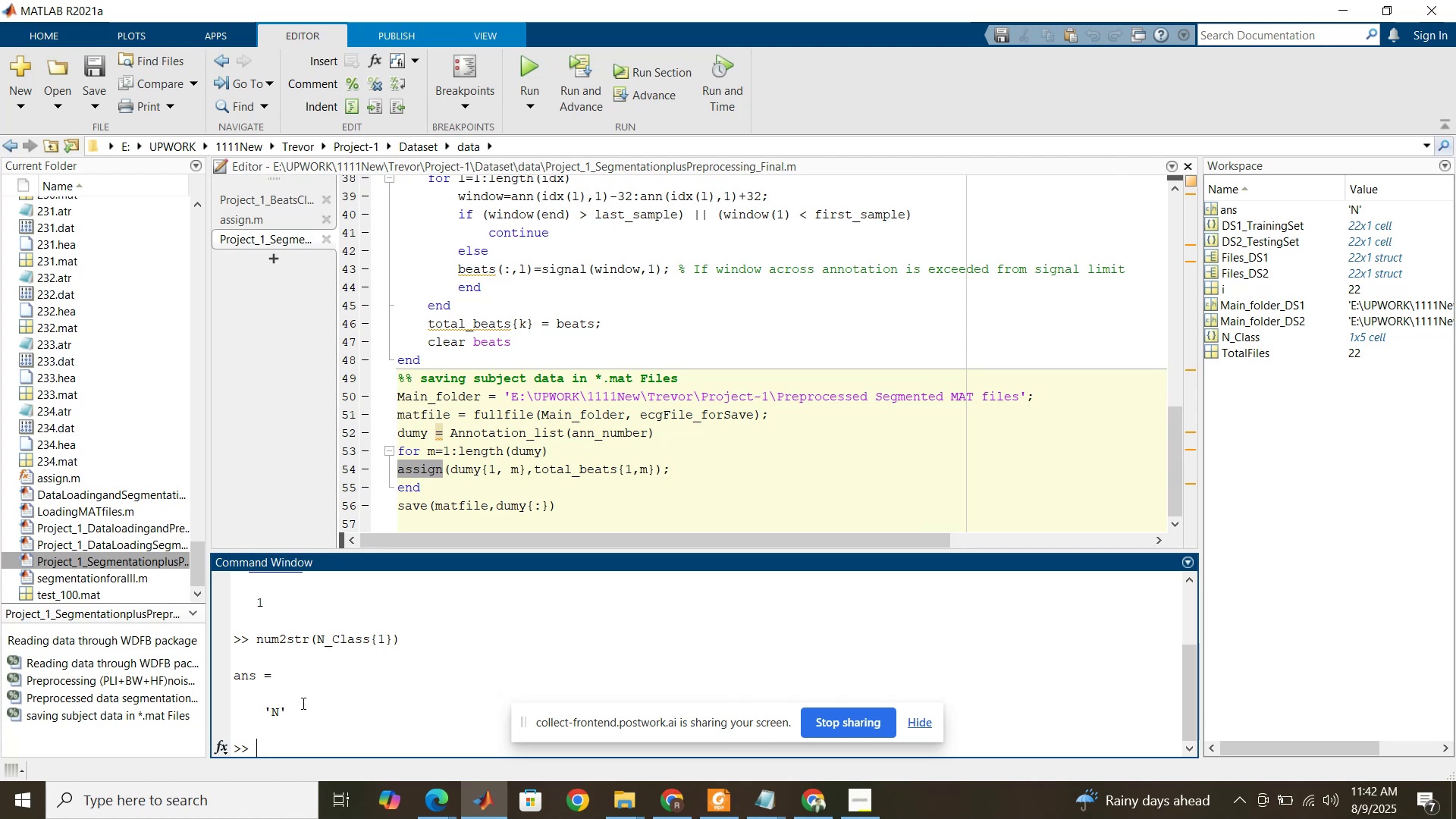 
wait(26.89)
 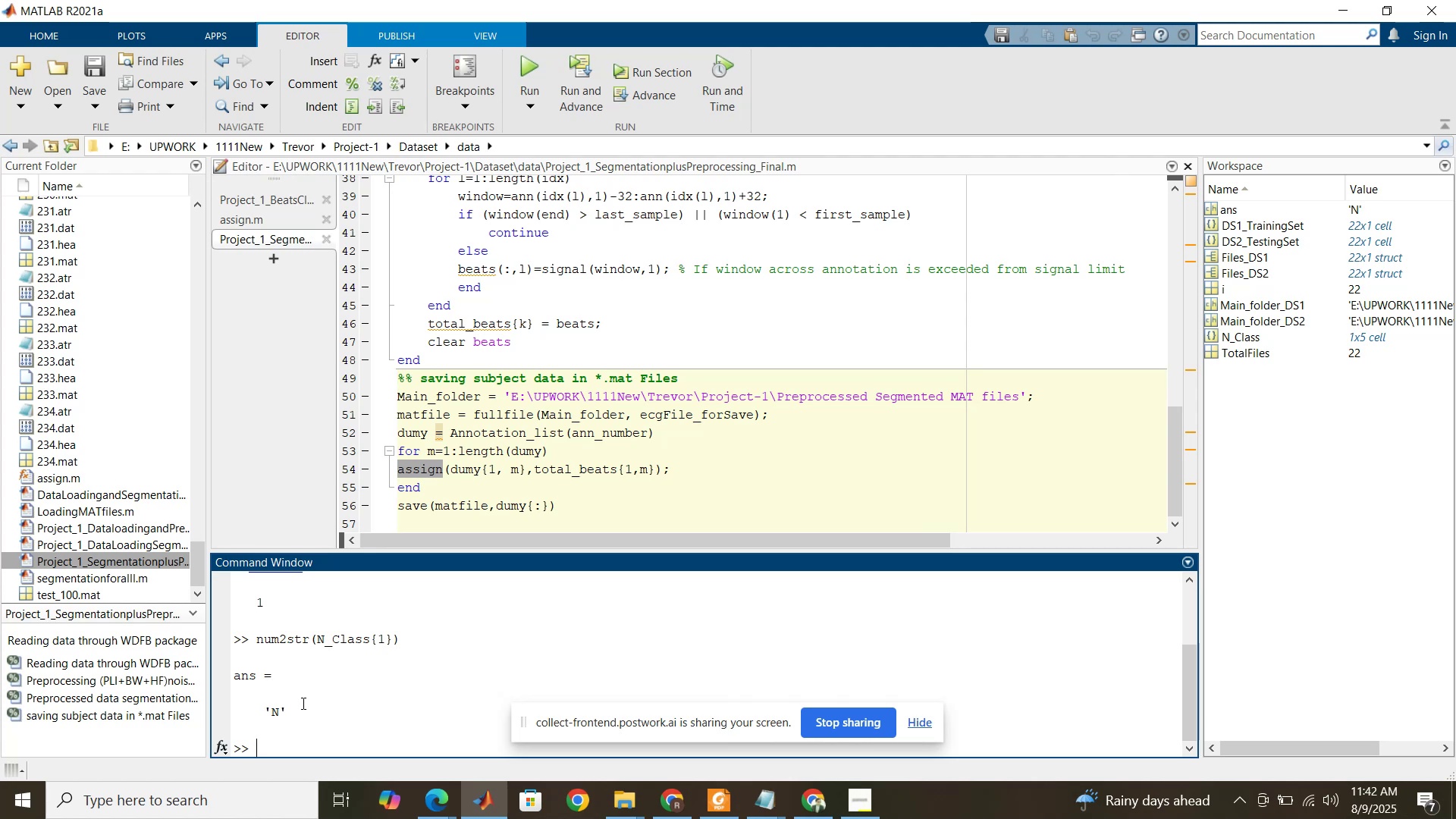 
left_click([829, 813])
 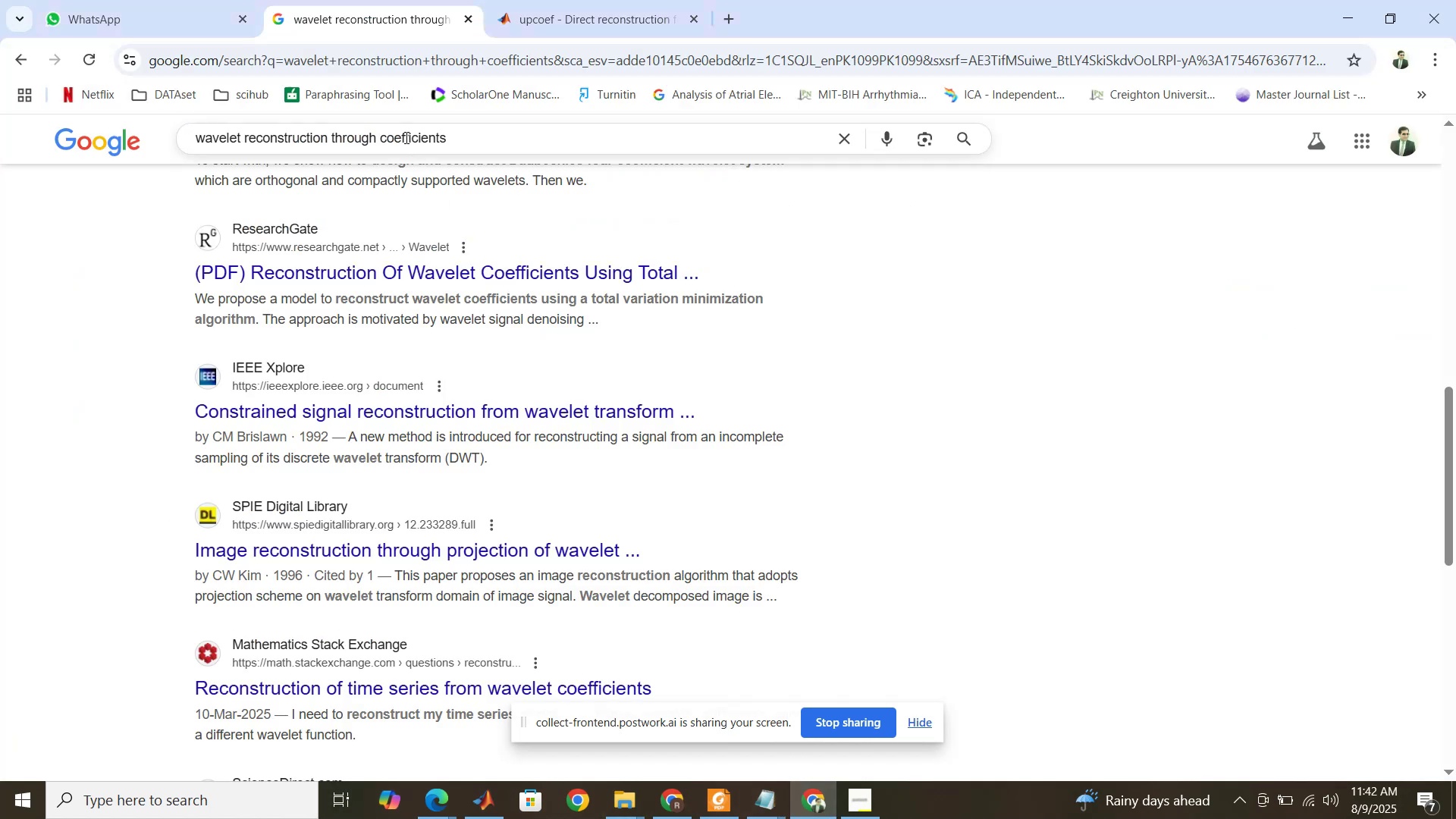 
double_click([405, 137])
 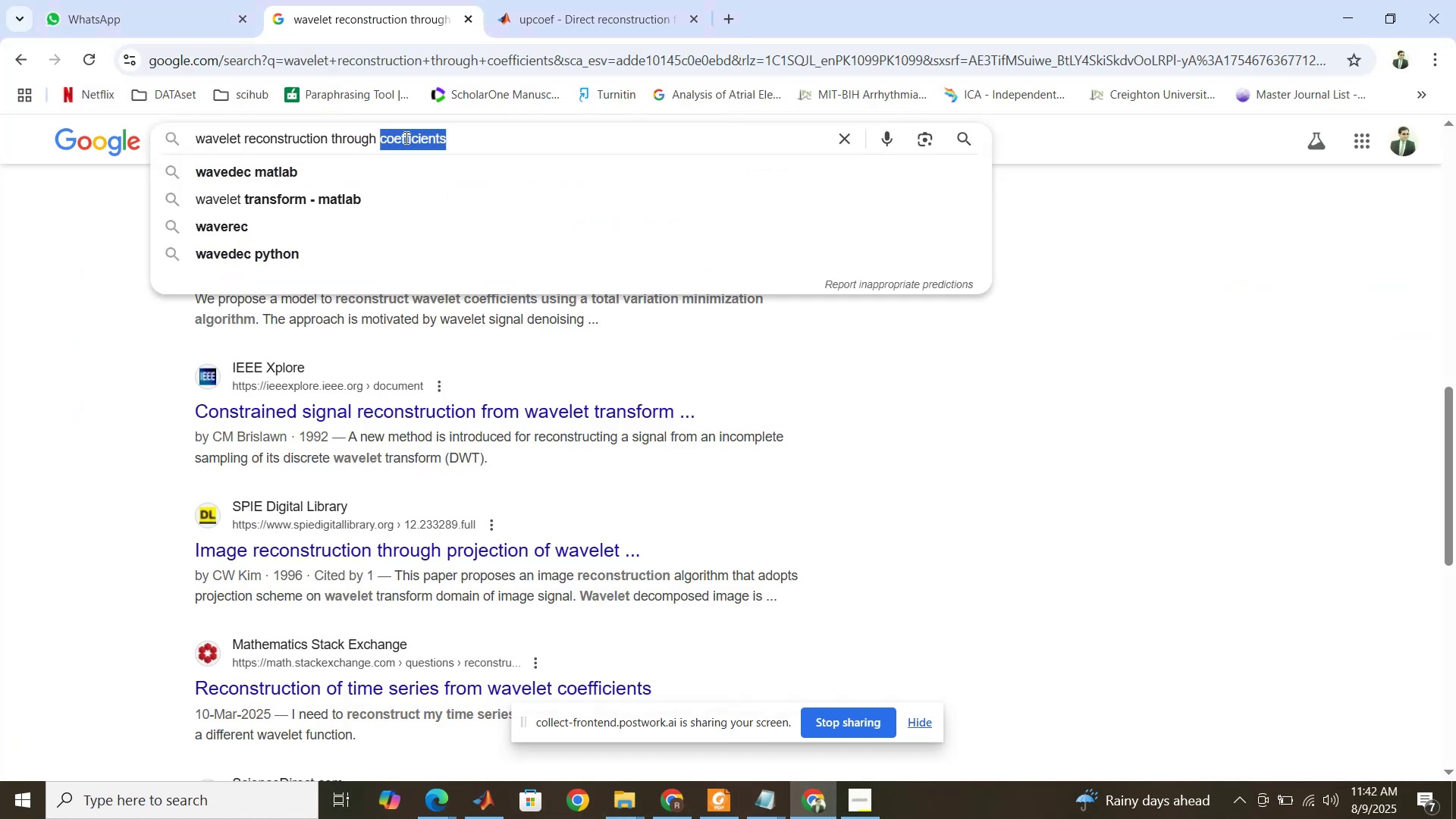 
triple_click([405, 137])
 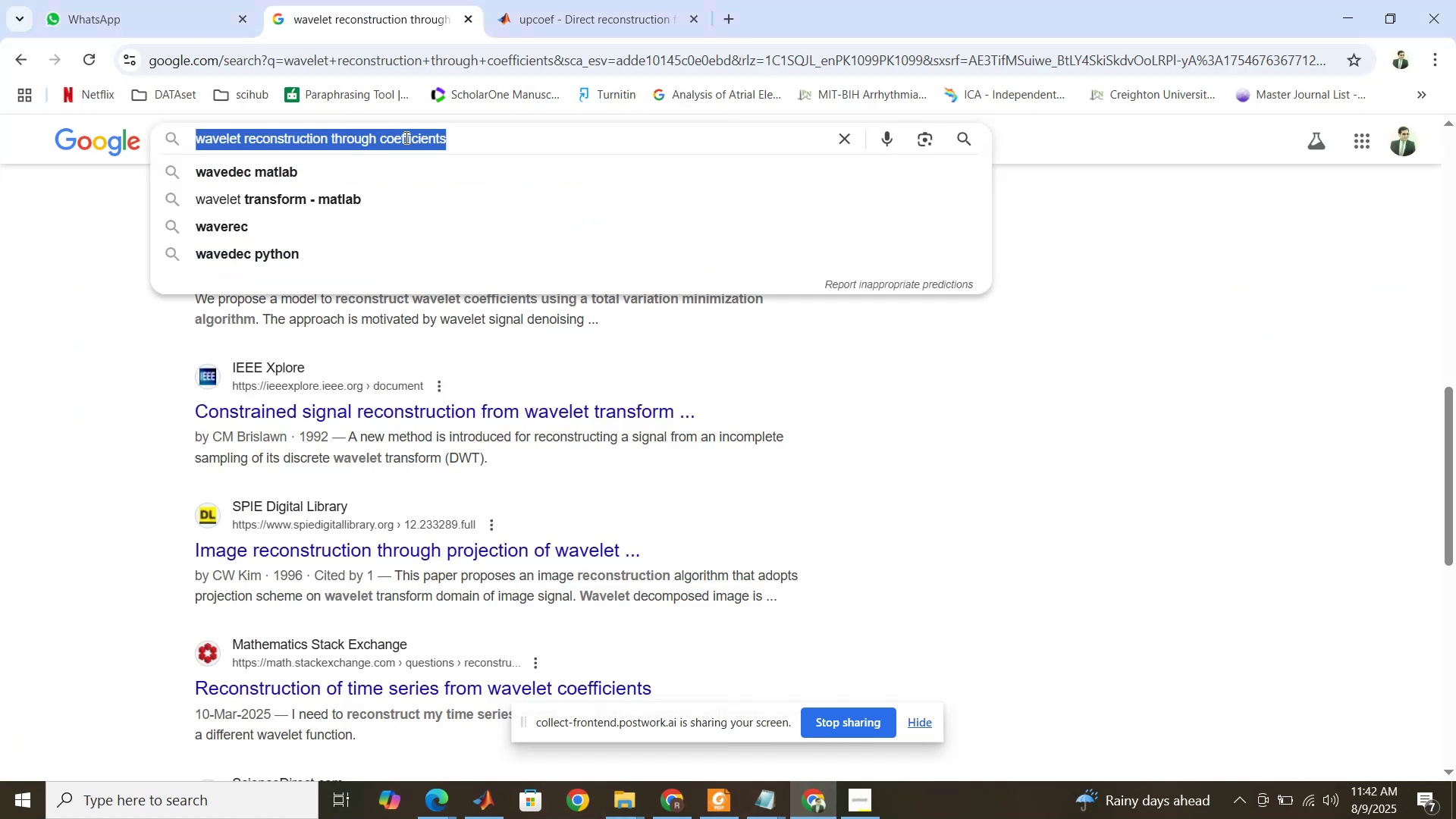 
type(how to extrat)
key(Backspace)
key(Backspace)
key(Backspace)
key(Backspace)
key(Backspace)
key(Backspace)
key(Backspace)
 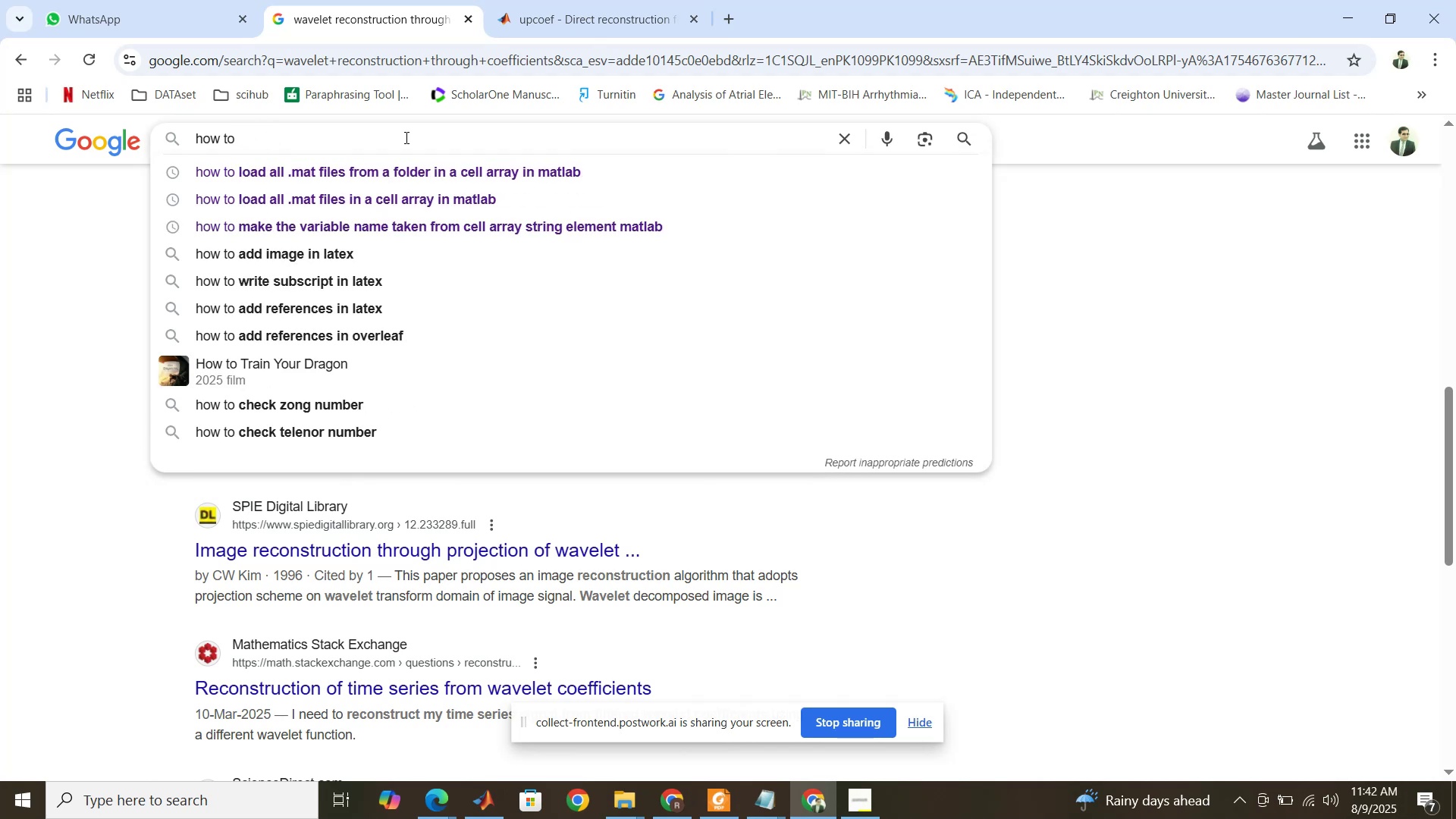 
hold_key(key=C, duration=0.31)
 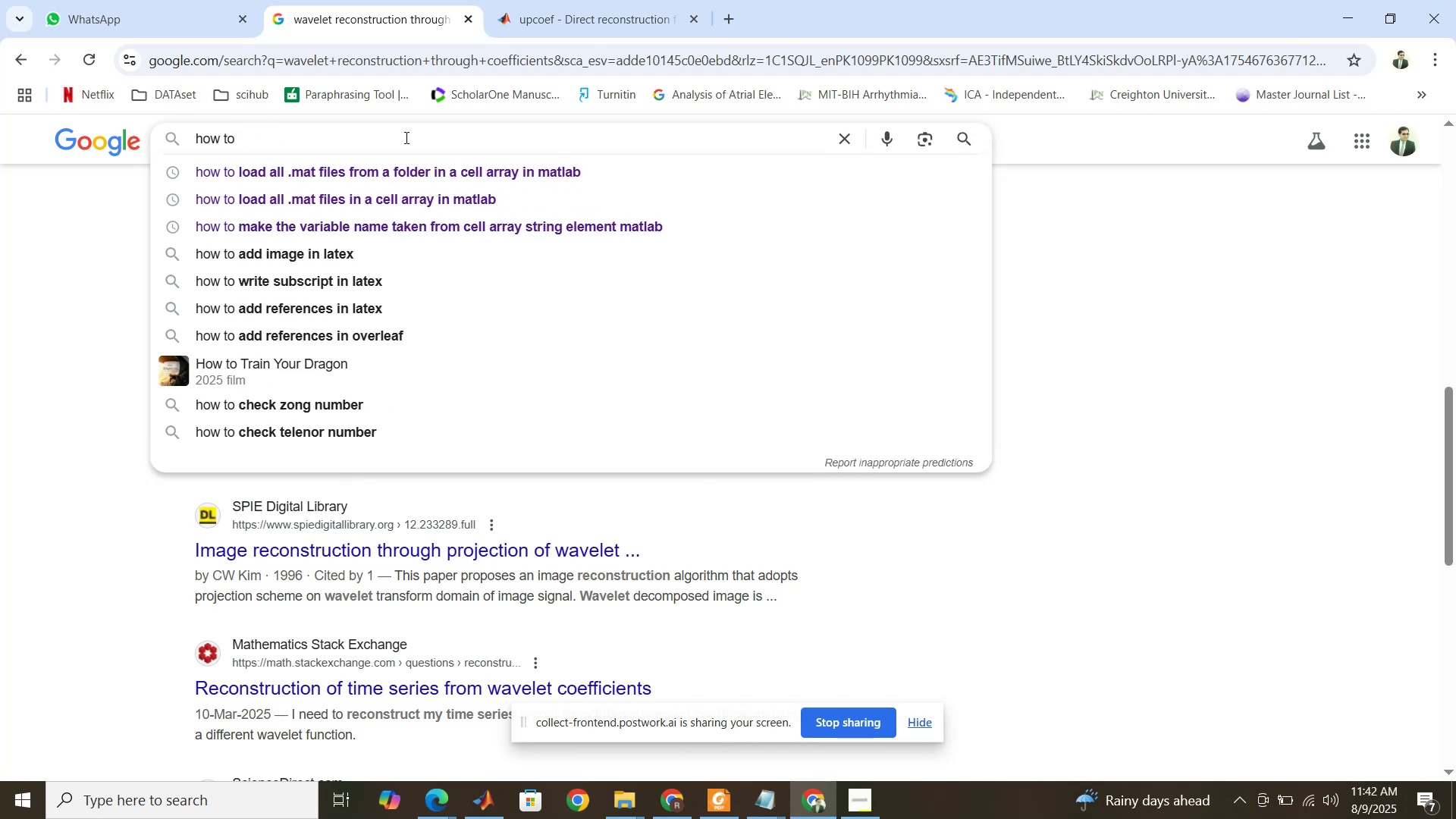 
type(read repitive field name from struct MATLAB)
 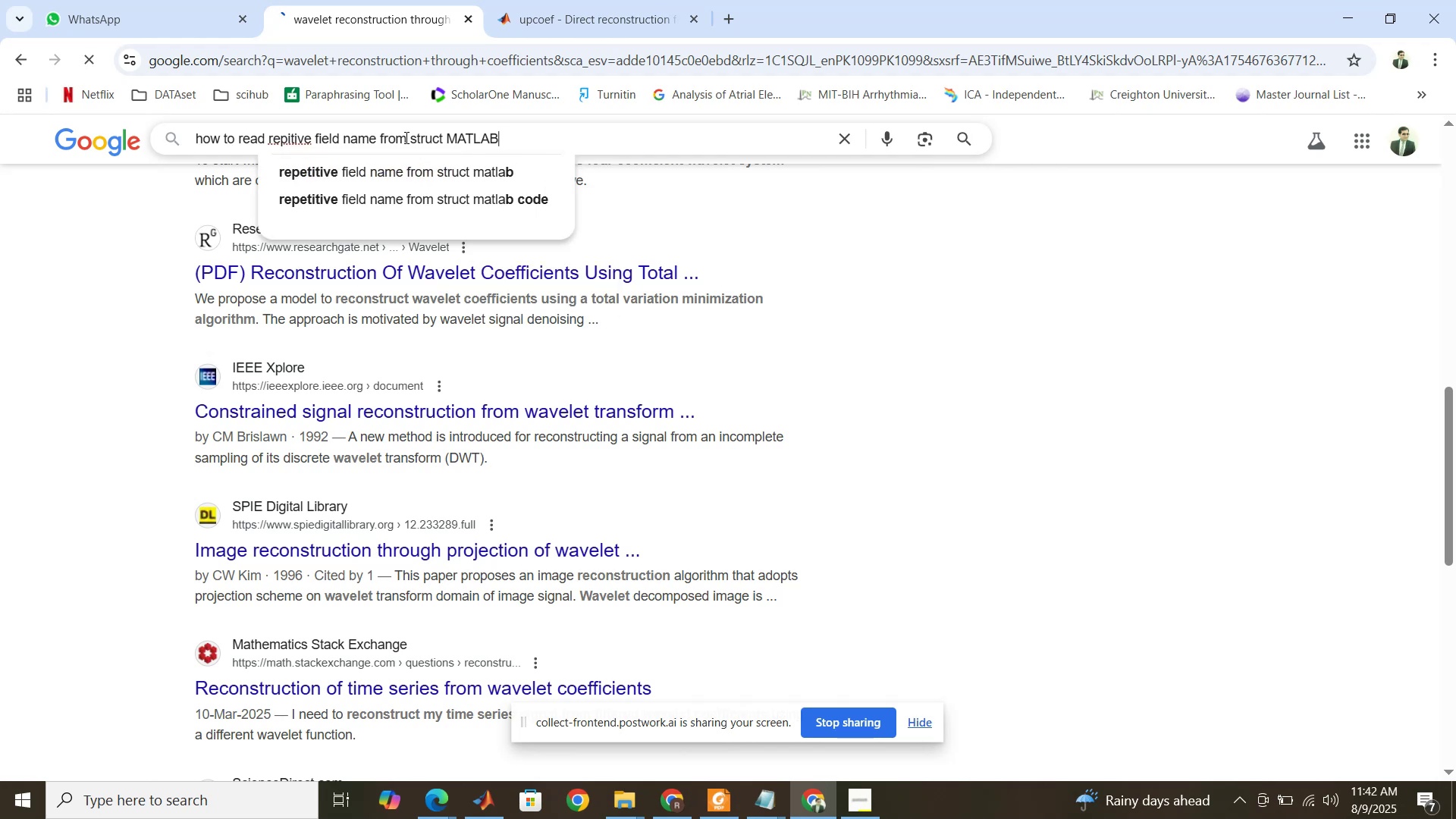 
 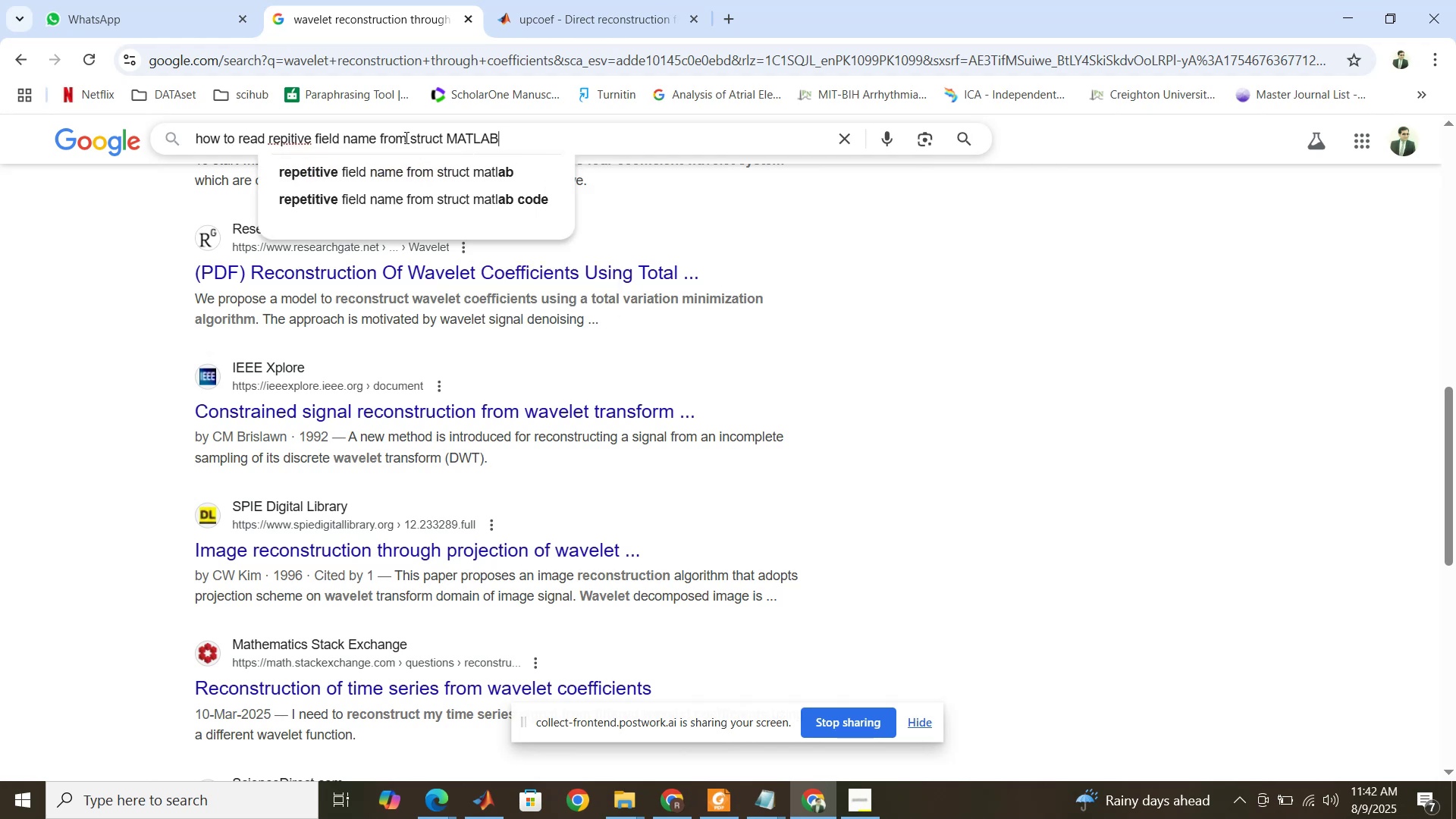 
key(Enter)
 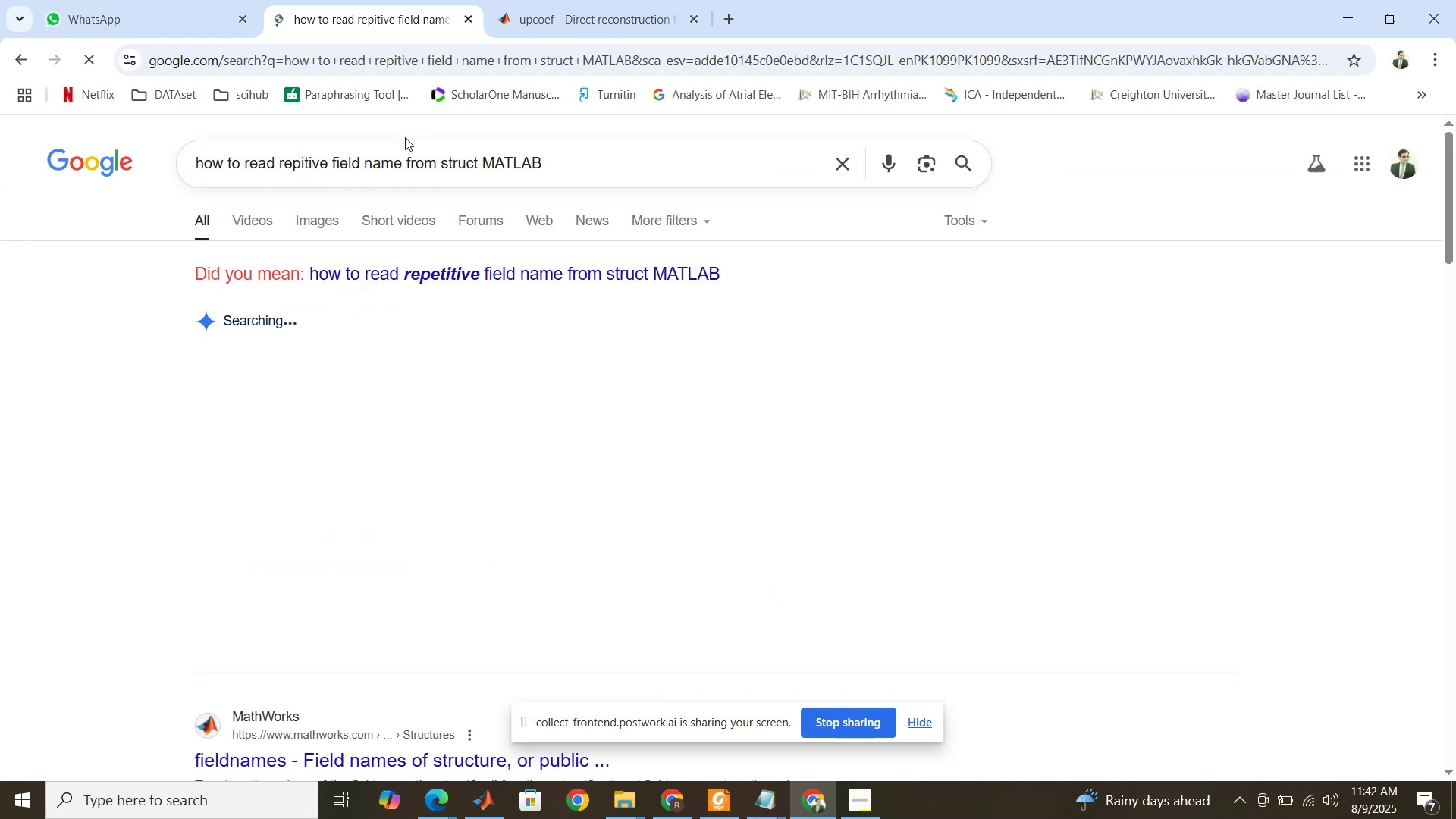 
scroll: coordinate [390, 146], scroll_direction: down, amount: 4.0
 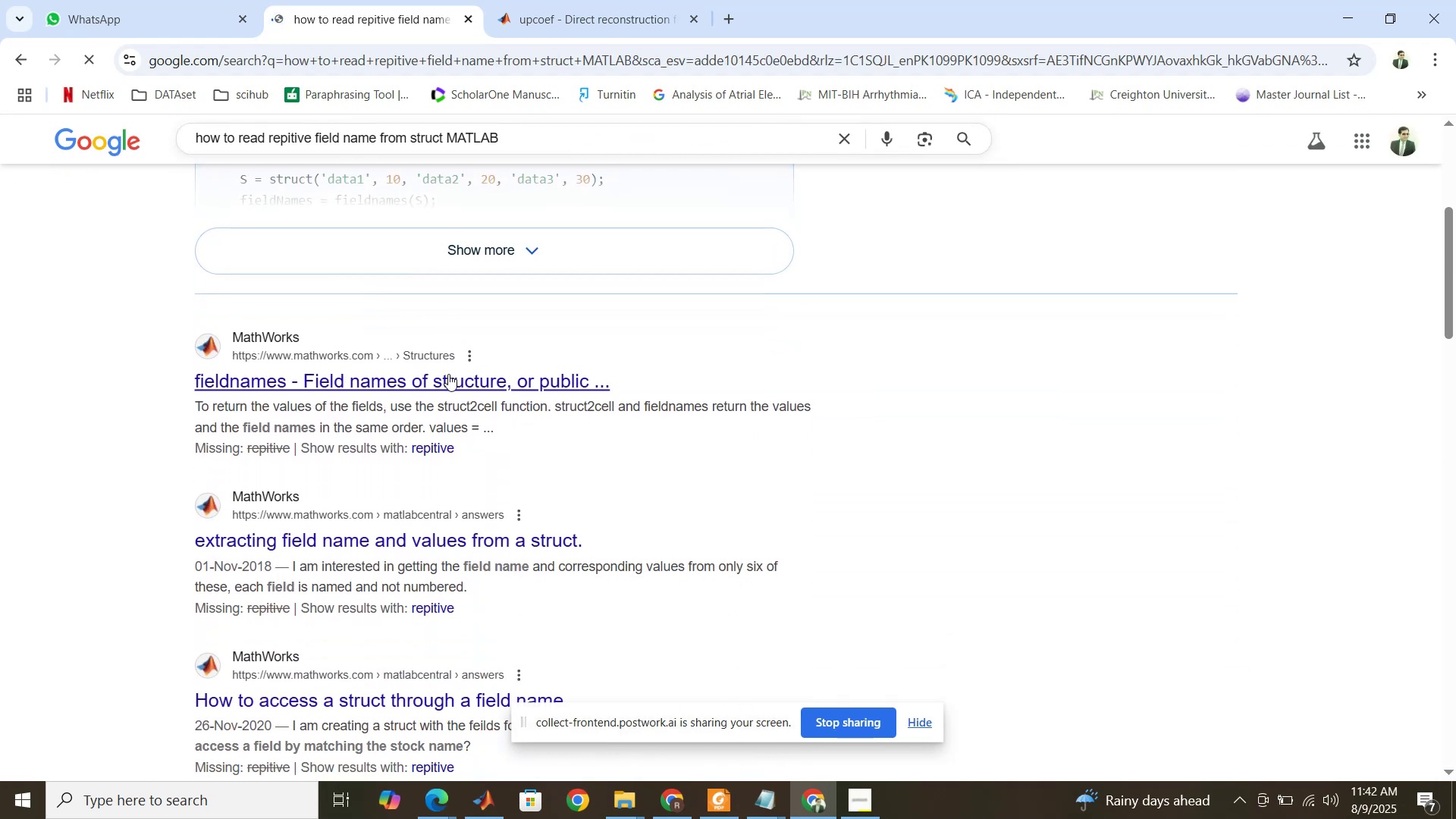 
right_click([447, 384])
 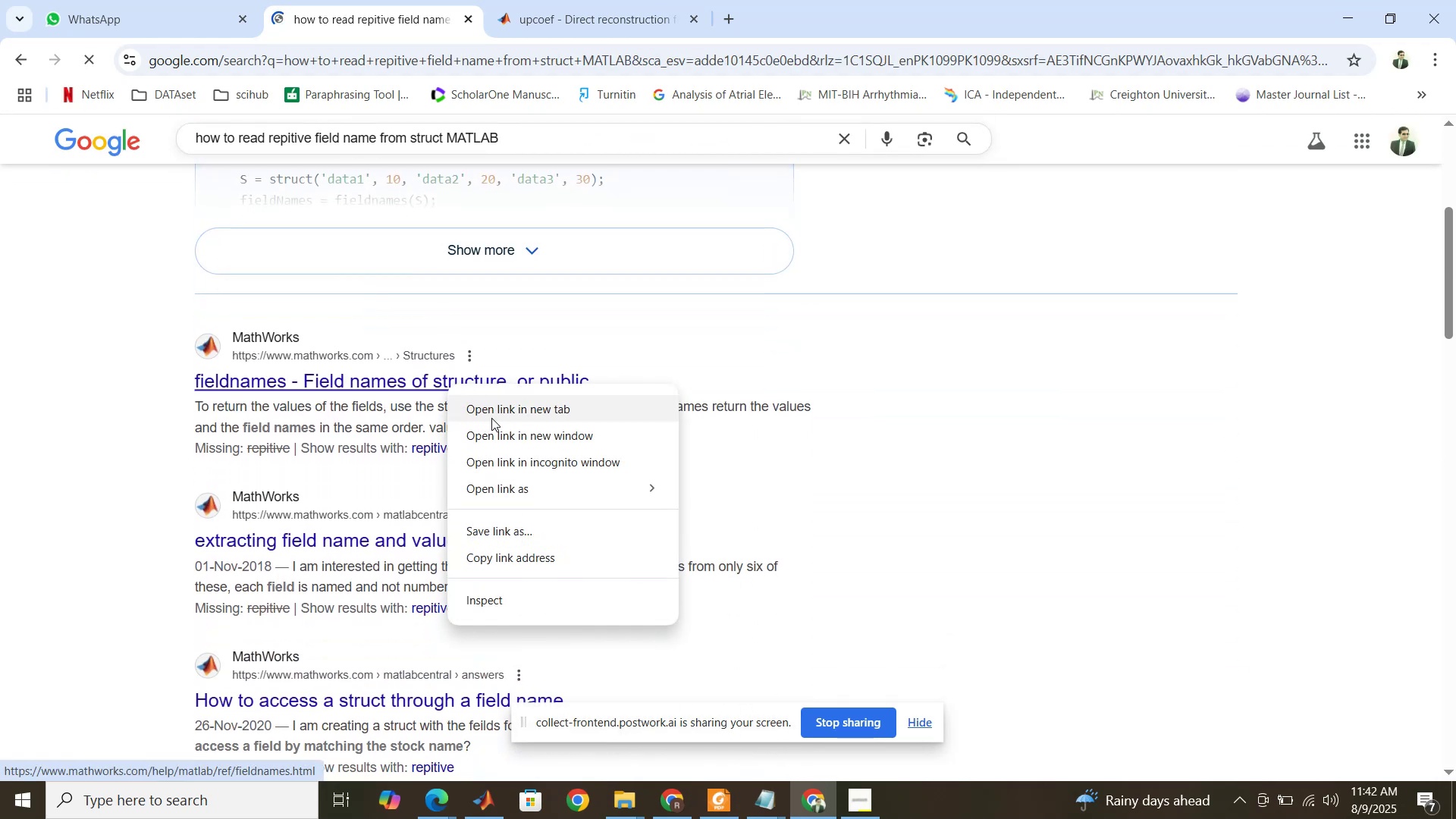 
left_click([491, 418])
 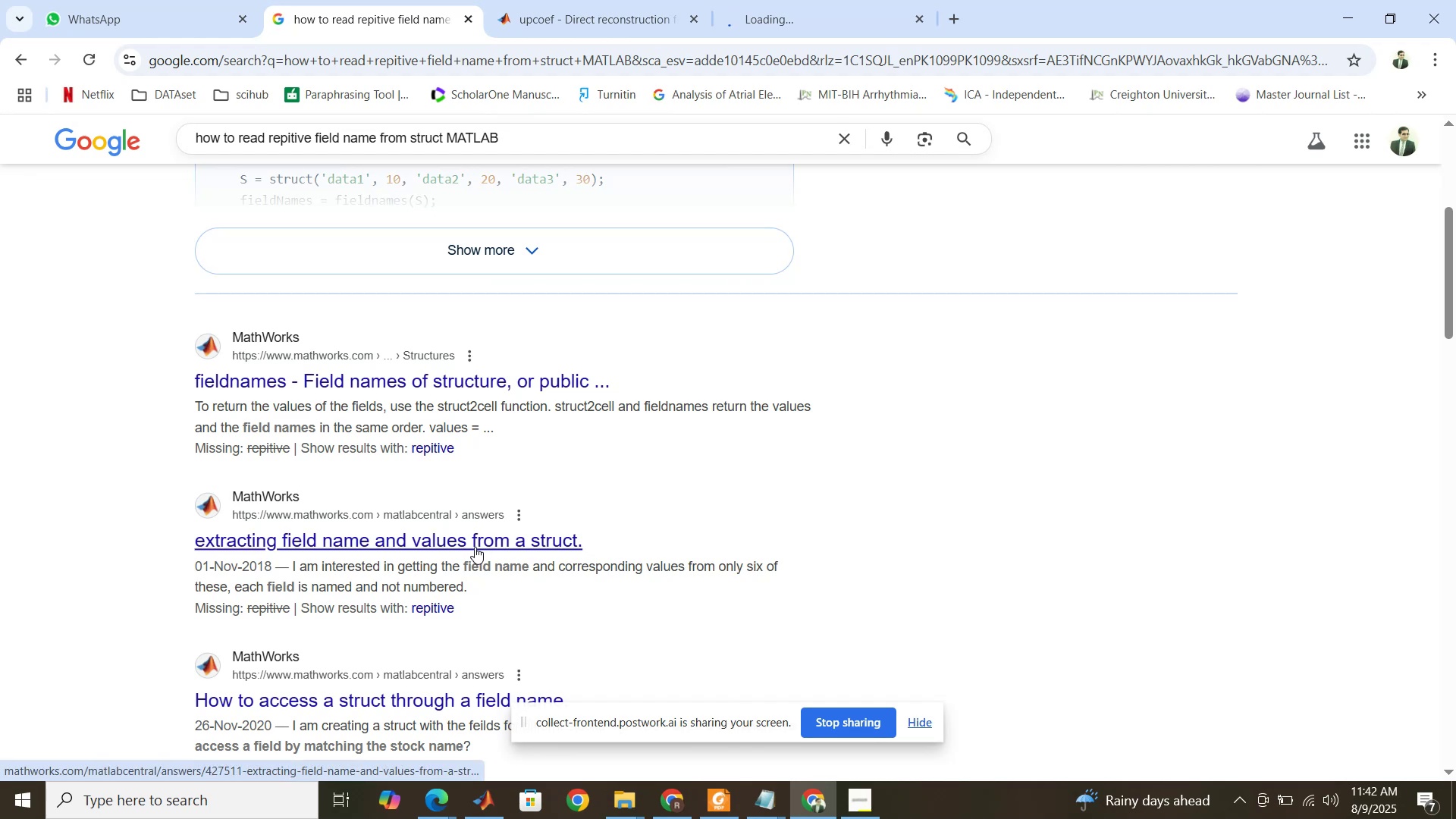 
right_click([475, 542])
 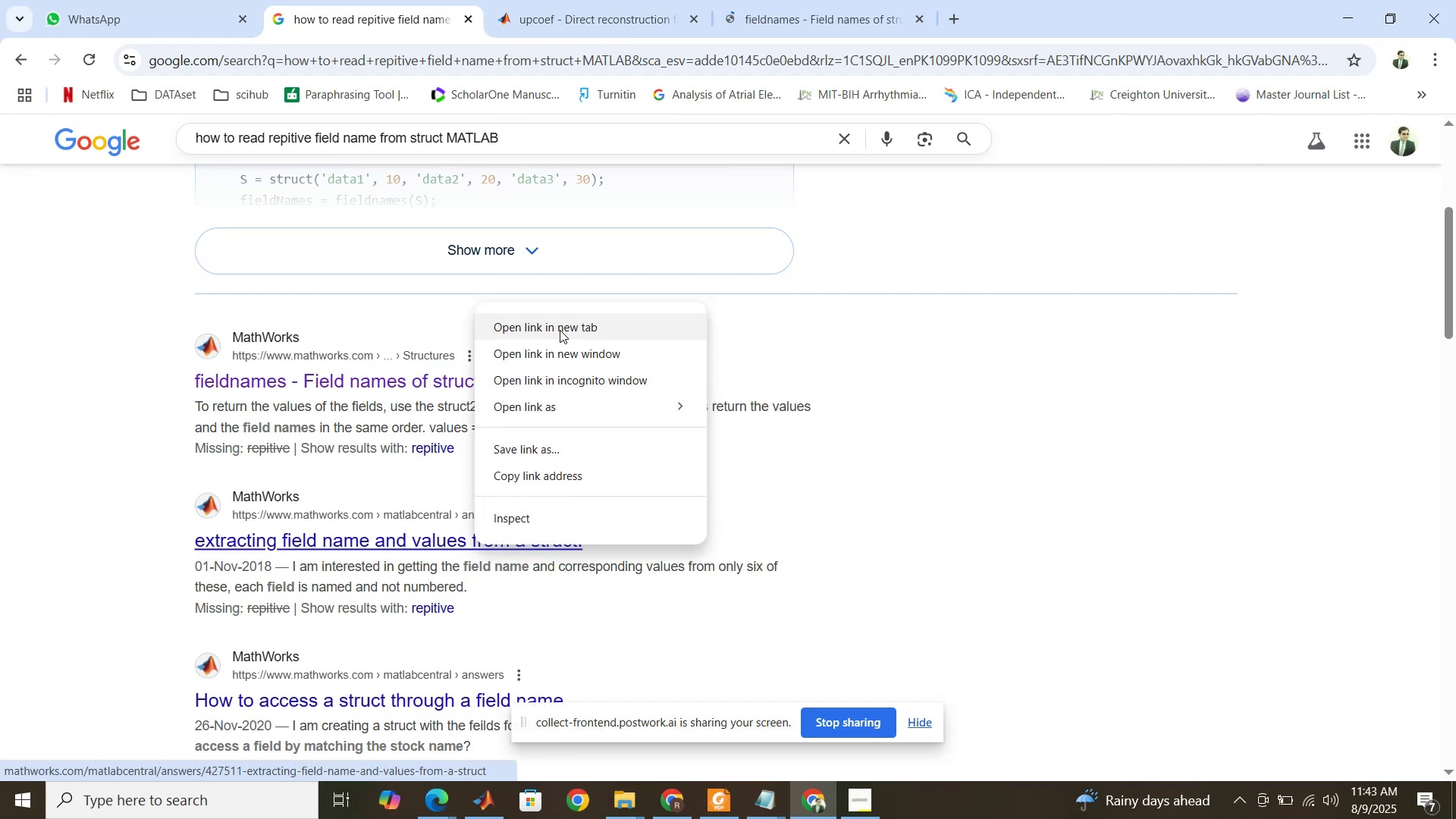 
left_click([560, 329])
 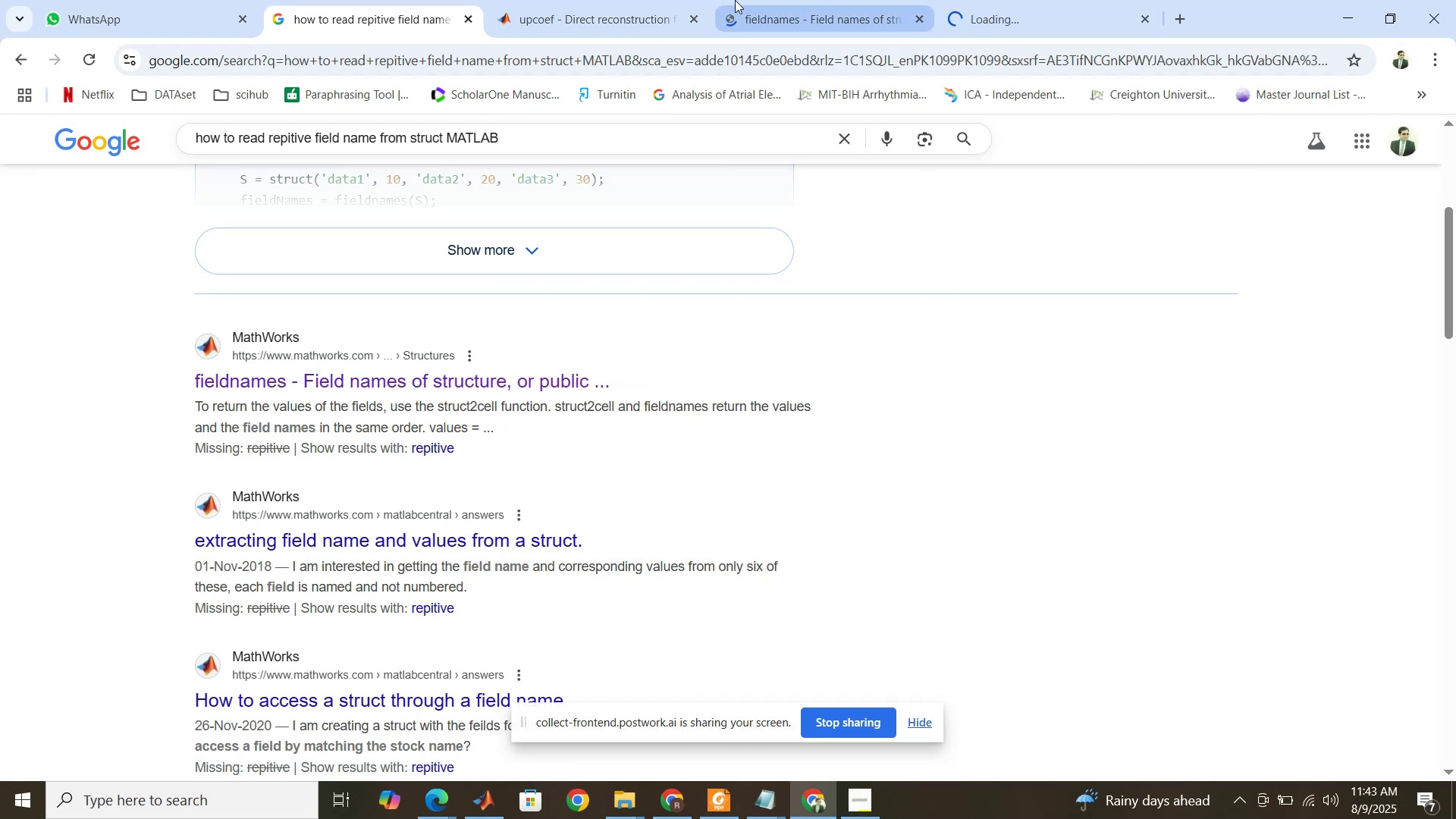 
left_click([623, 0])
 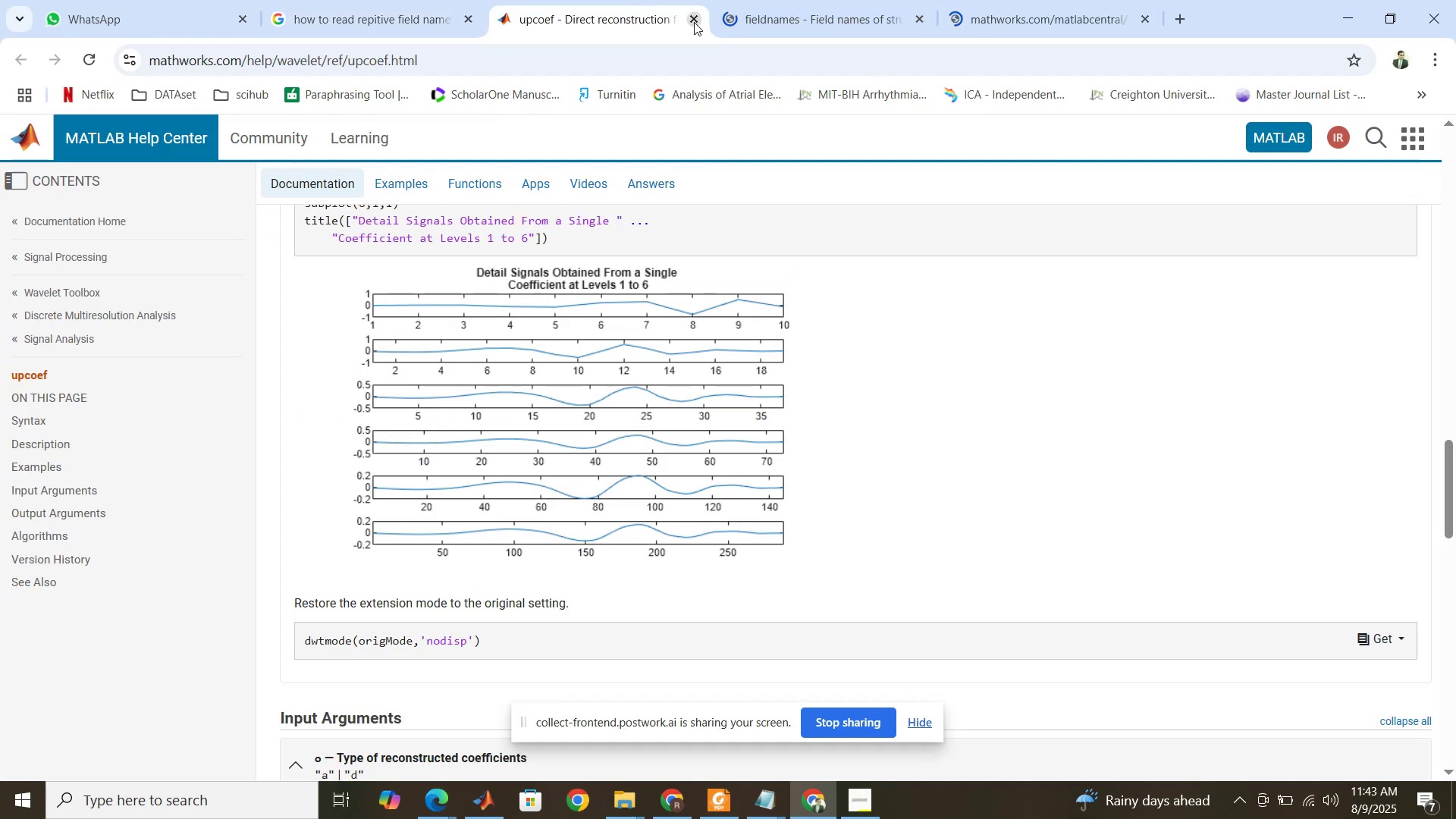 
left_click([694, 22])
 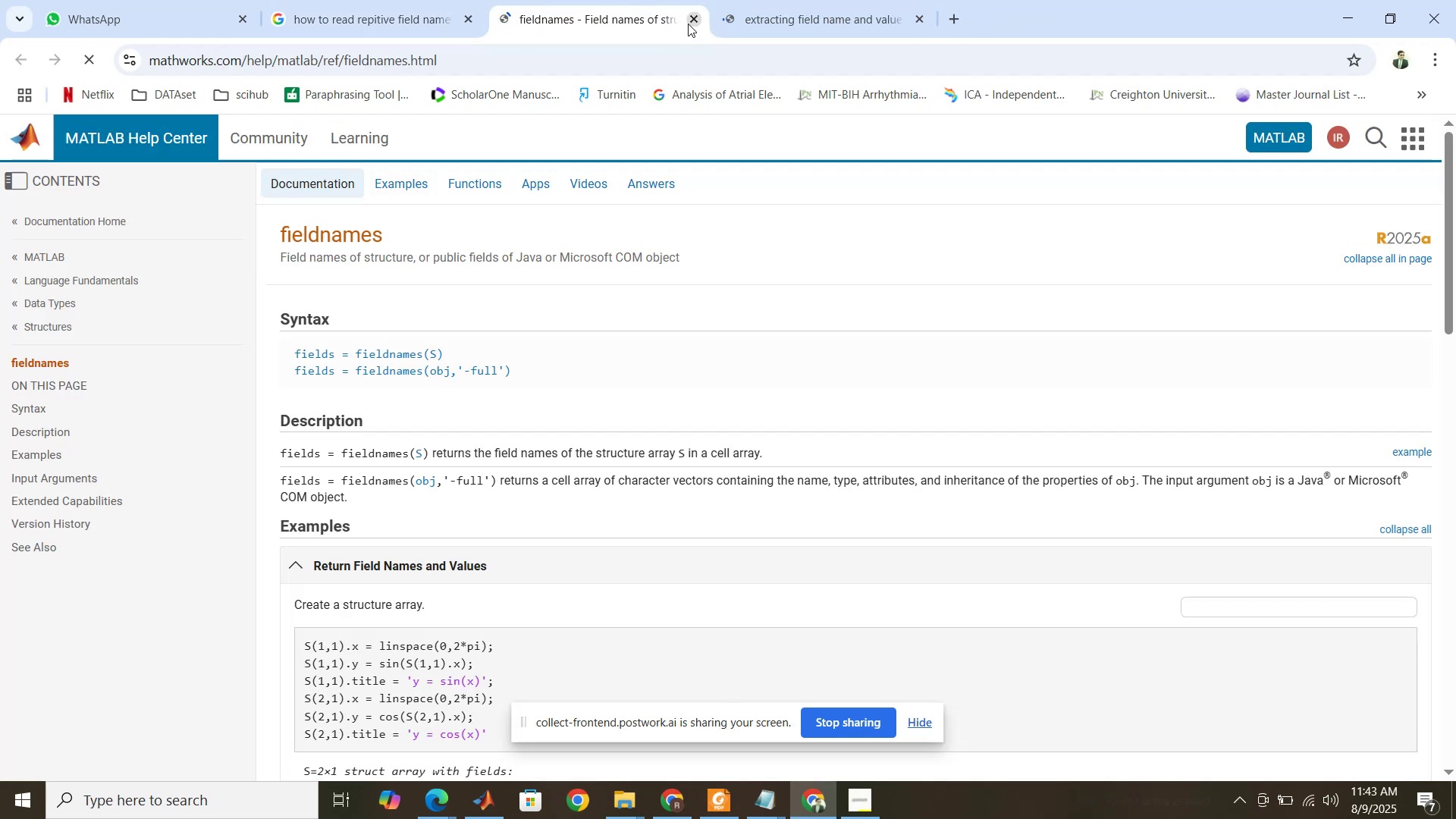 
scroll: coordinate [610, 239], scroll_direction: down, amount: 7.0
 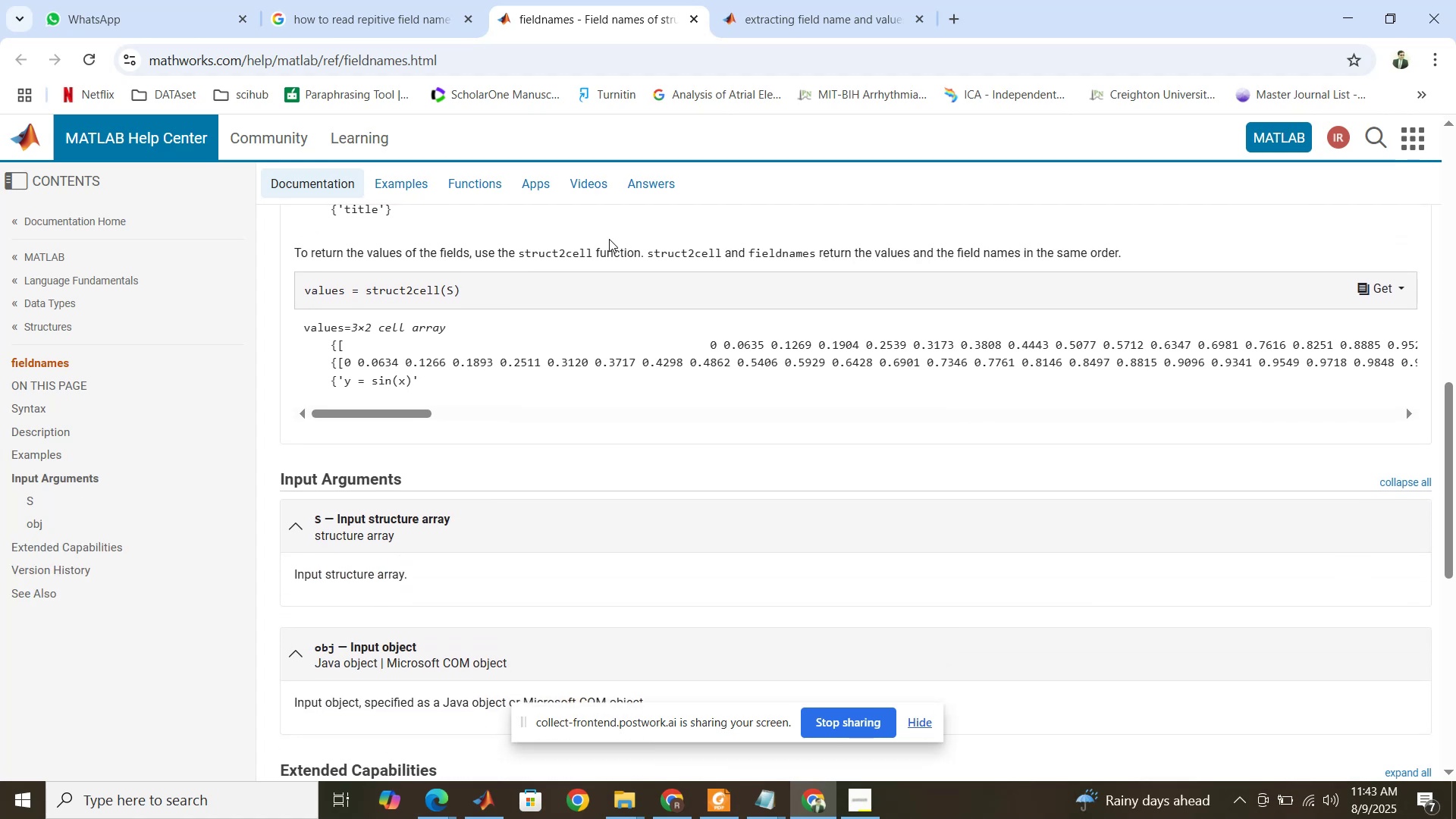 
scroll: coordinate [607, 239], scroll_direction: up, amount: 3.0
 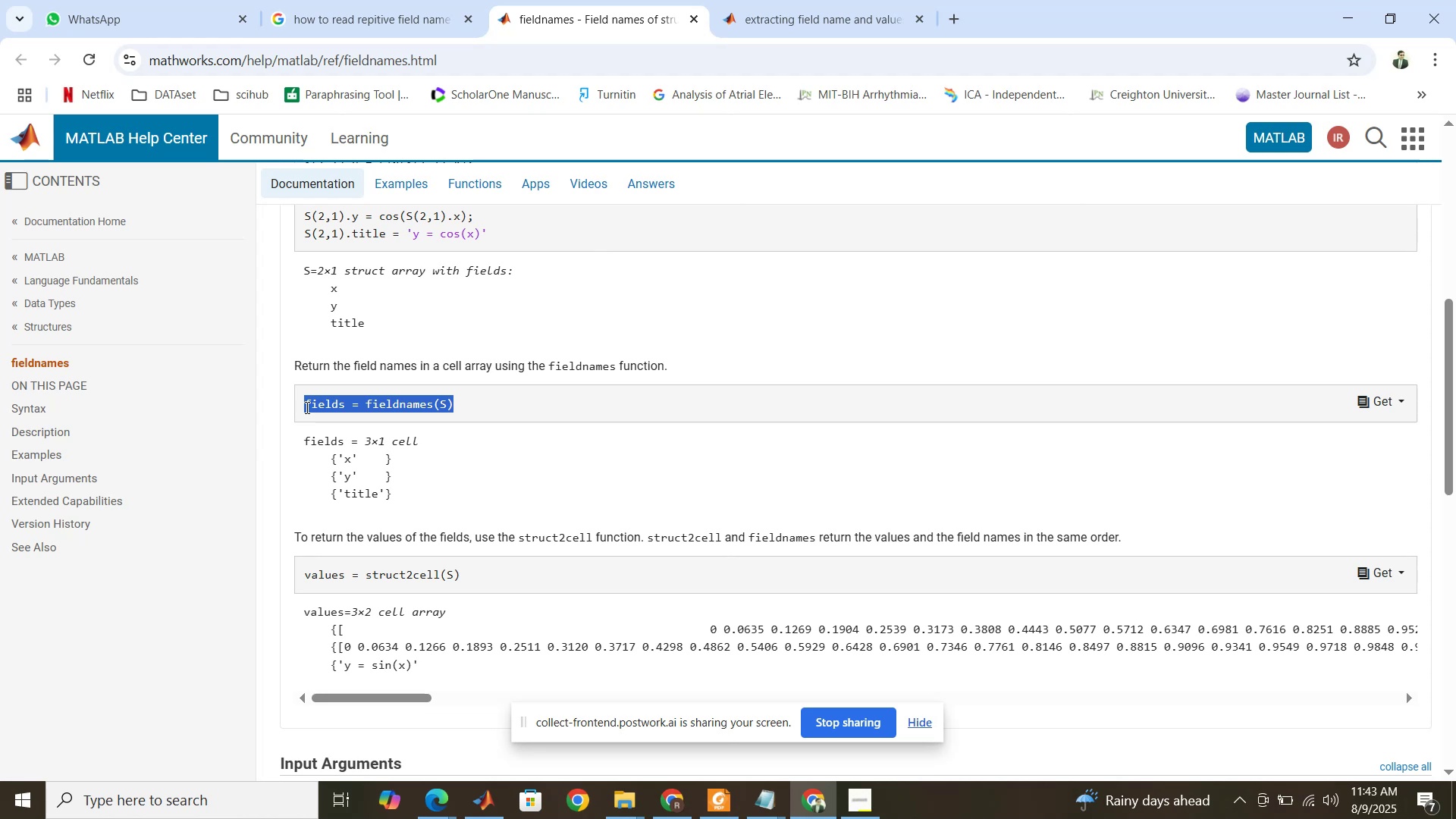 
wait(5.86)
 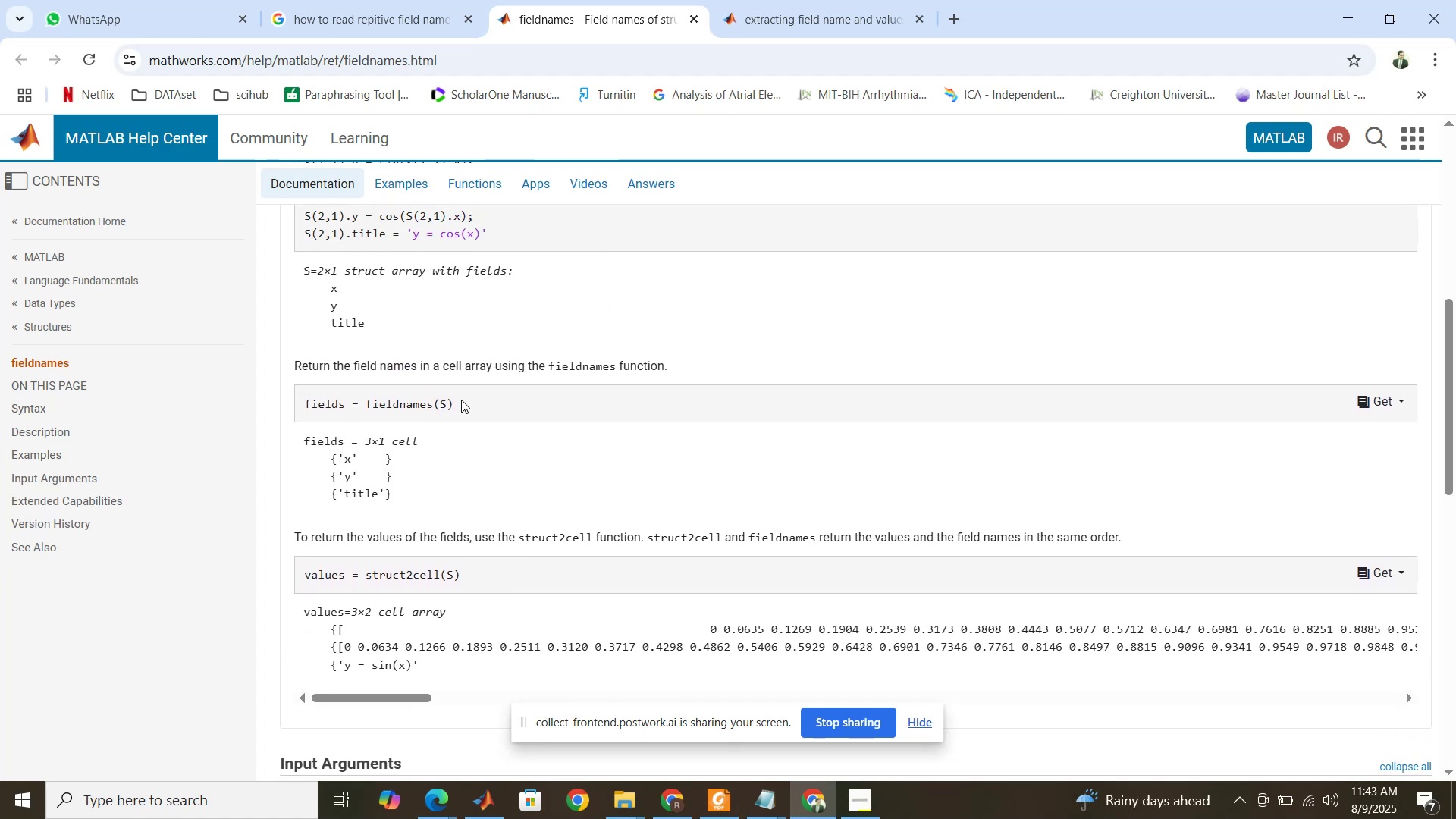 
hold_key(key=ControlLeft, duration=0.59)
 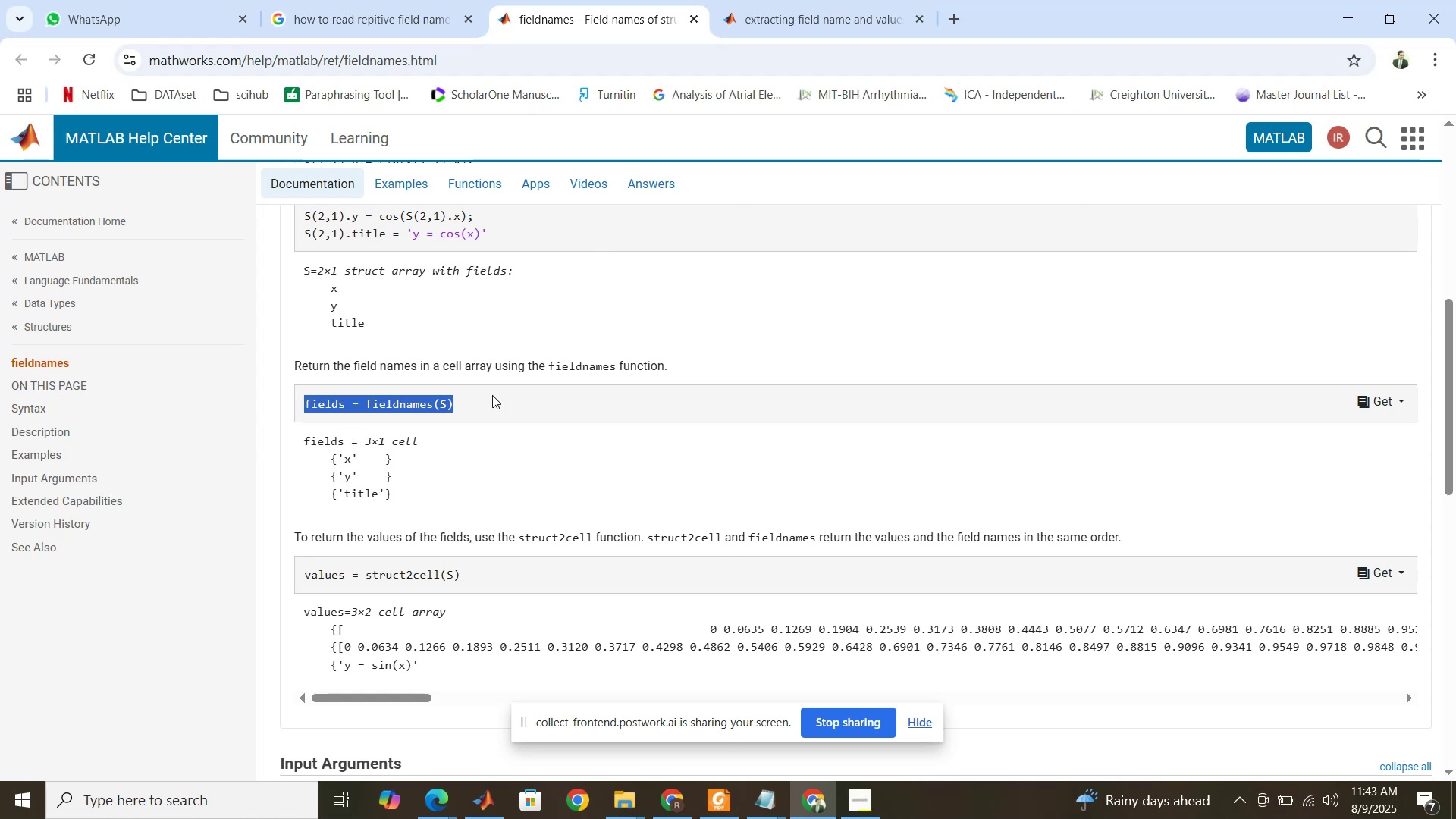 
hold_key(key=C, duration=0.34)
 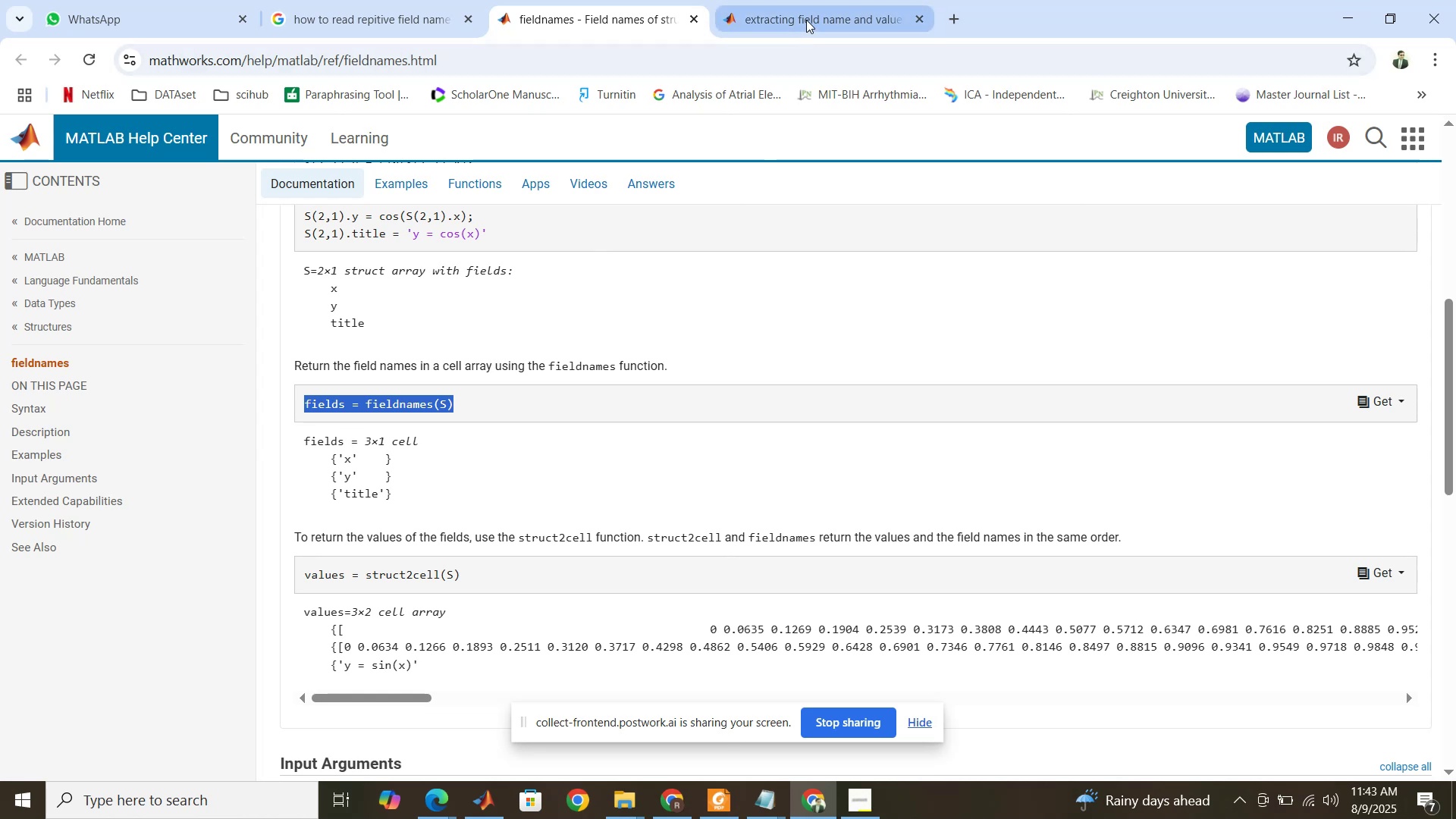 
left_click([423, 0])
 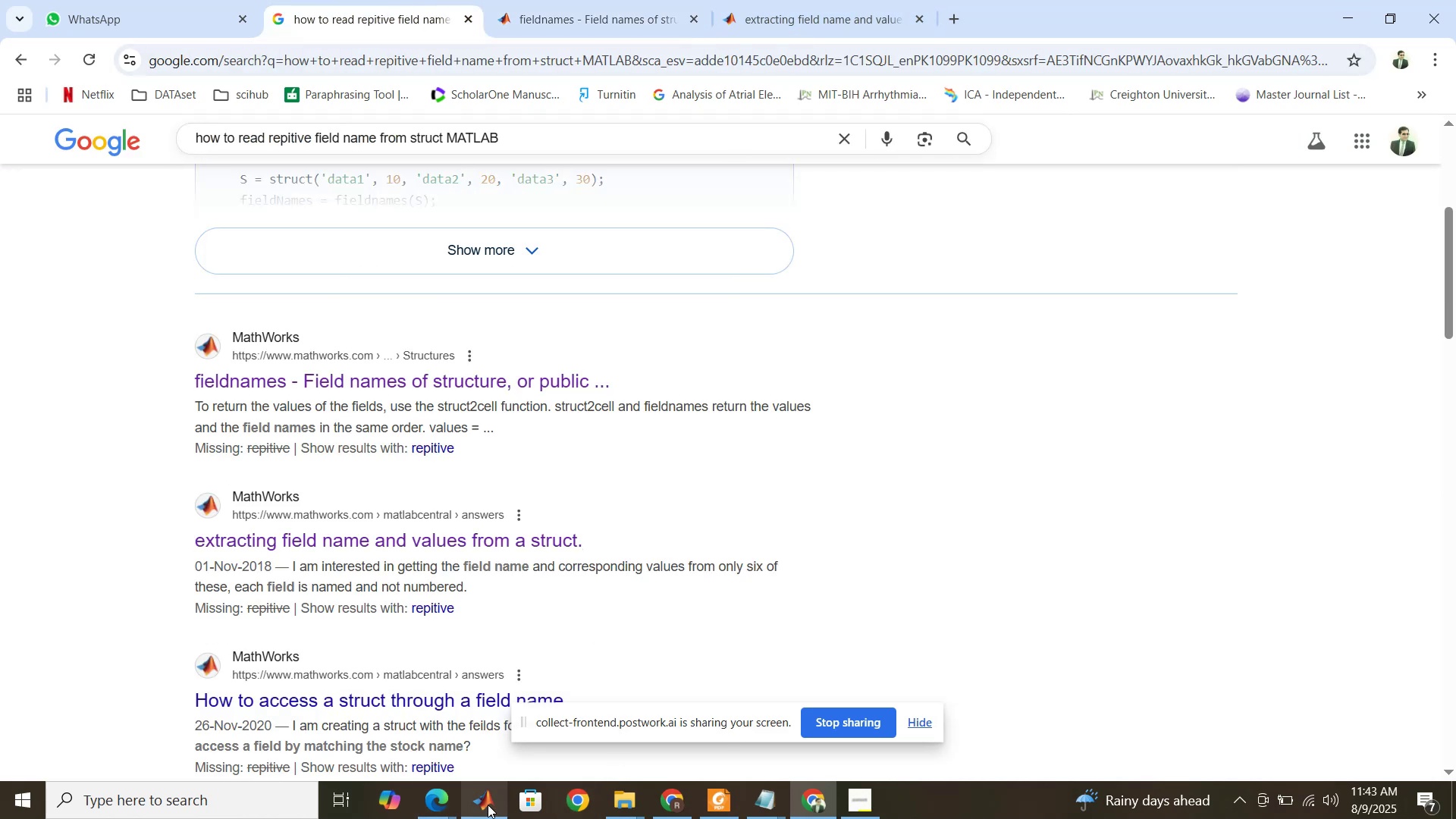 
left_click([469, 755])
 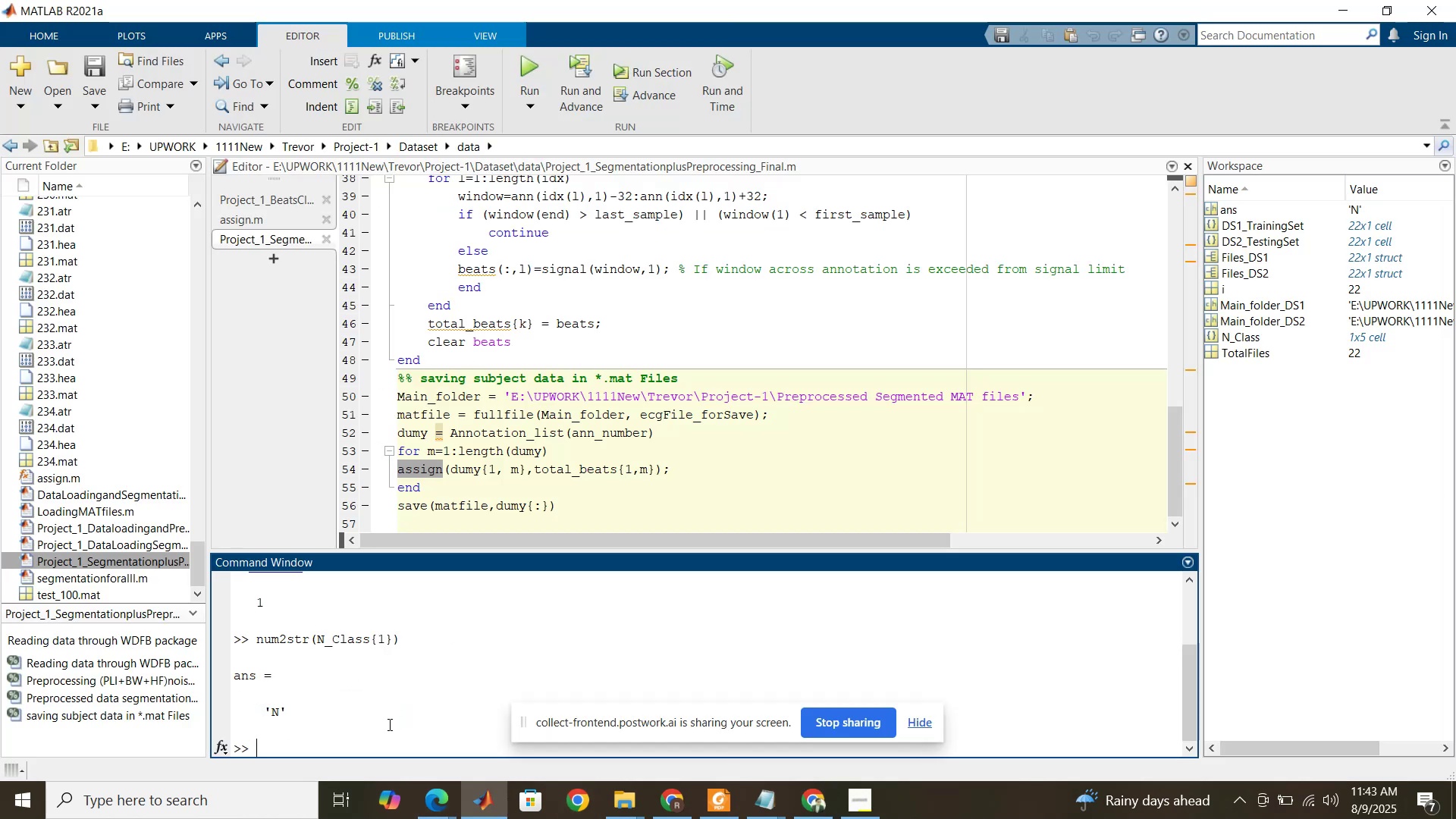 
key(Control+V)
 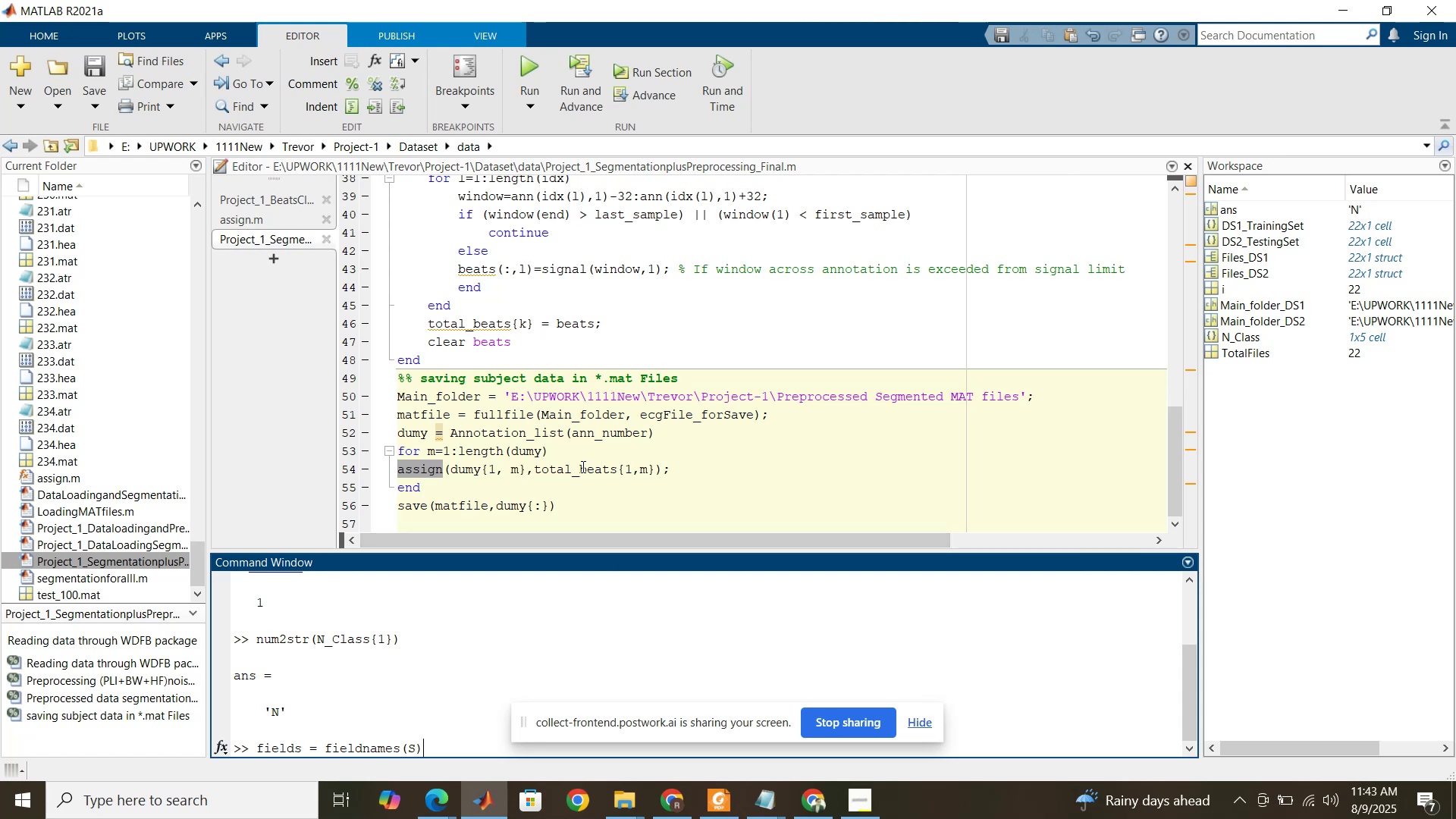 
wait(6.14)
 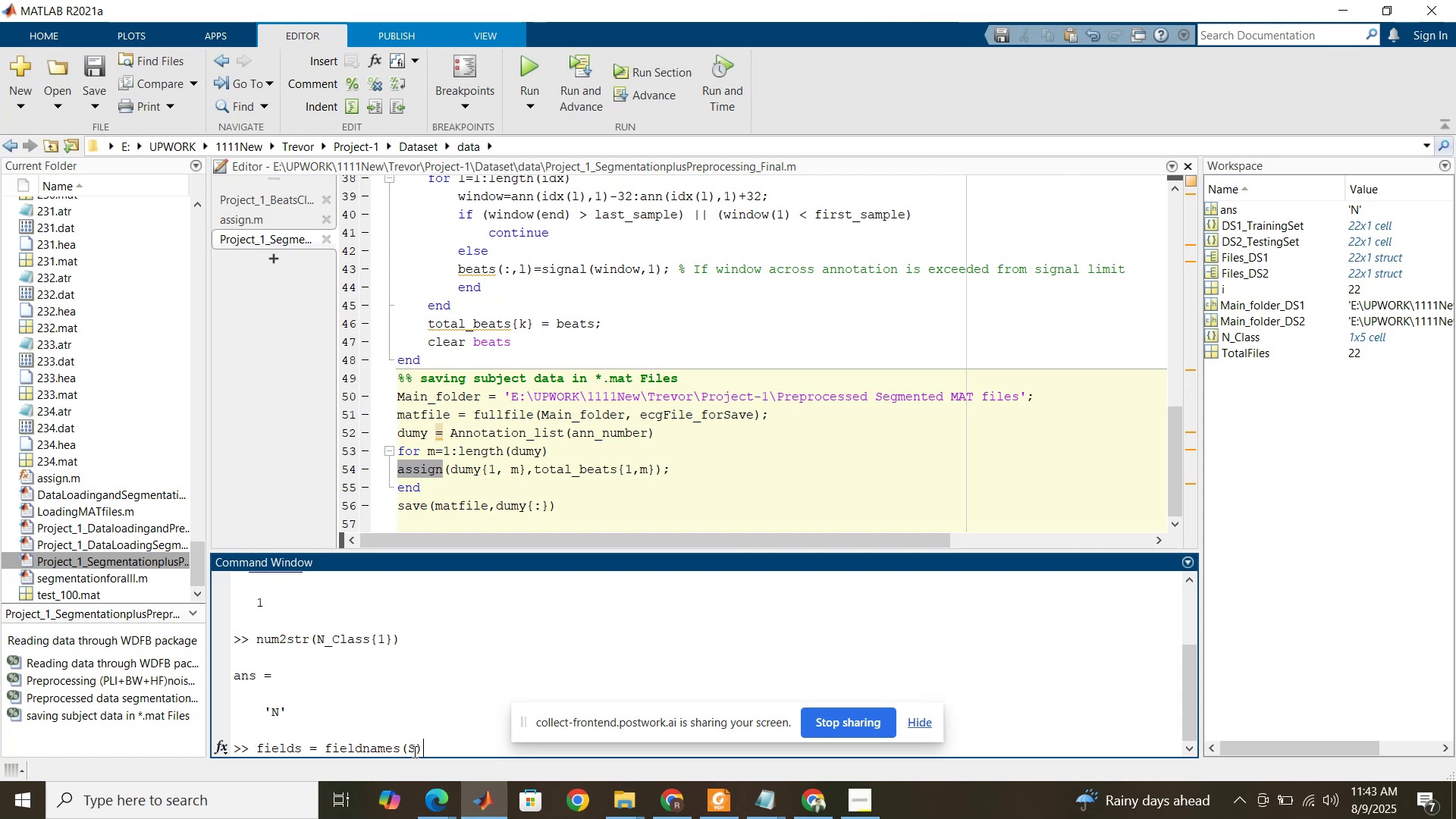 
left_click([275, 202])
 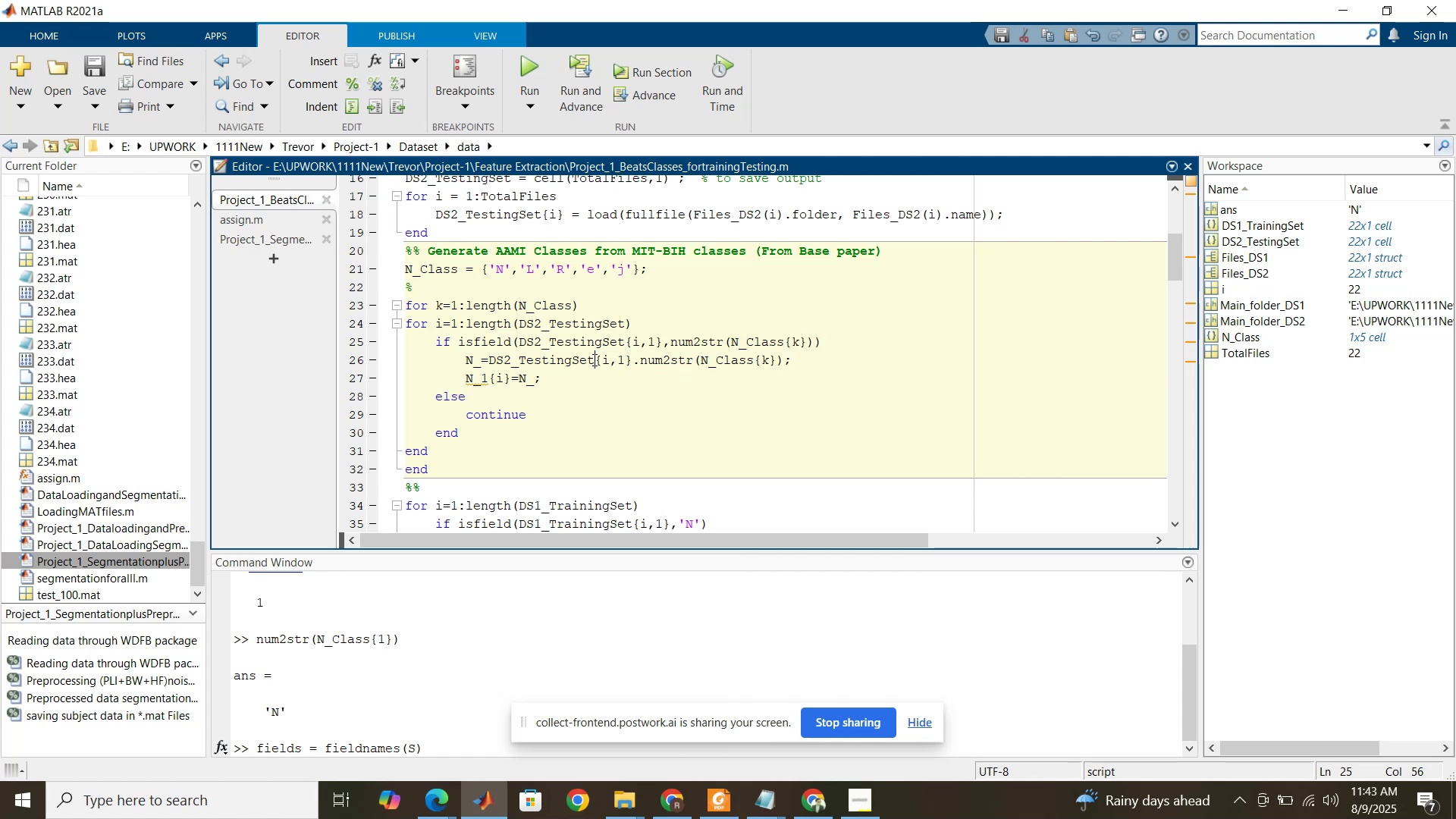 
wait(11.52)
 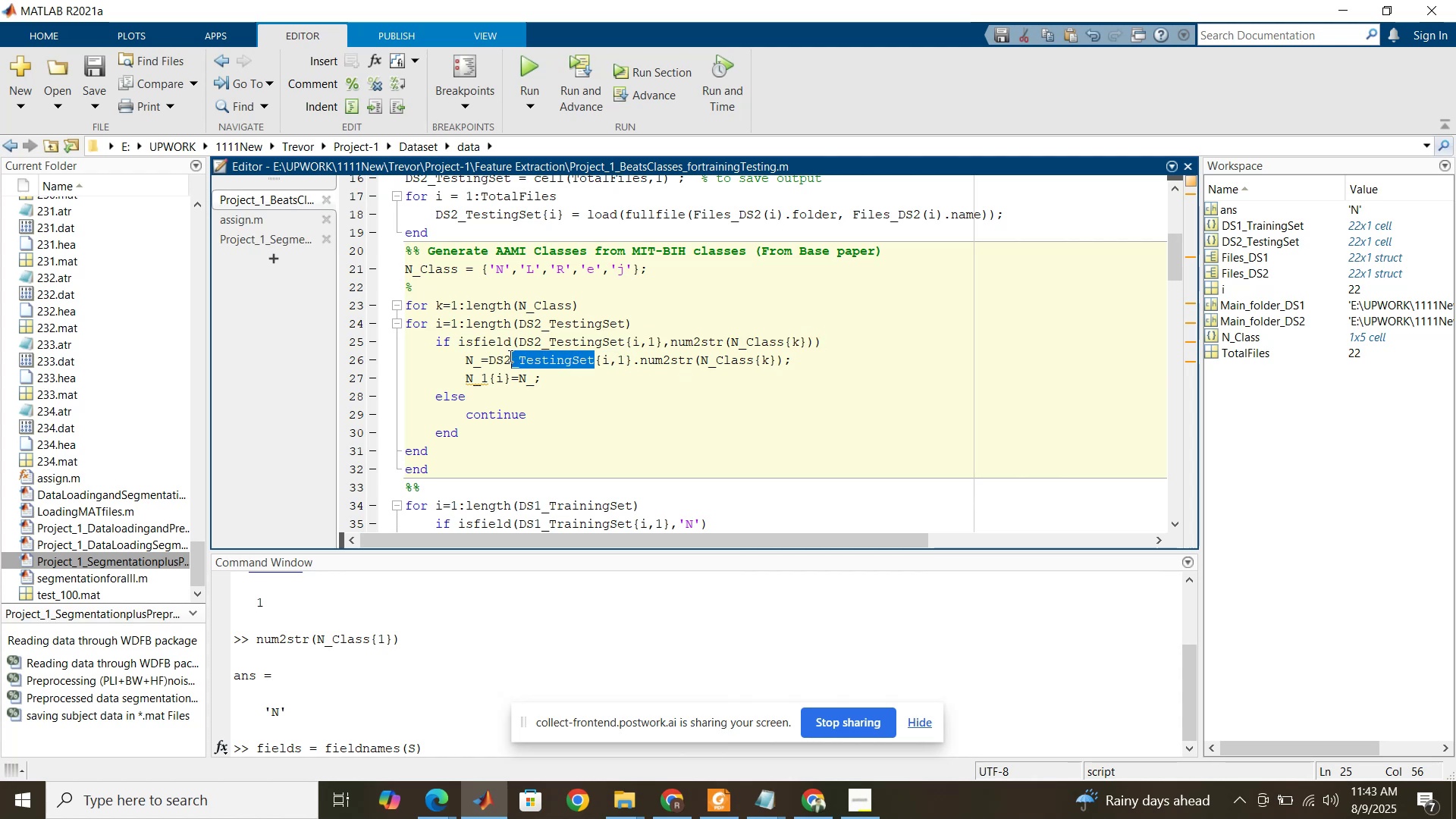 
key(Control+C)
 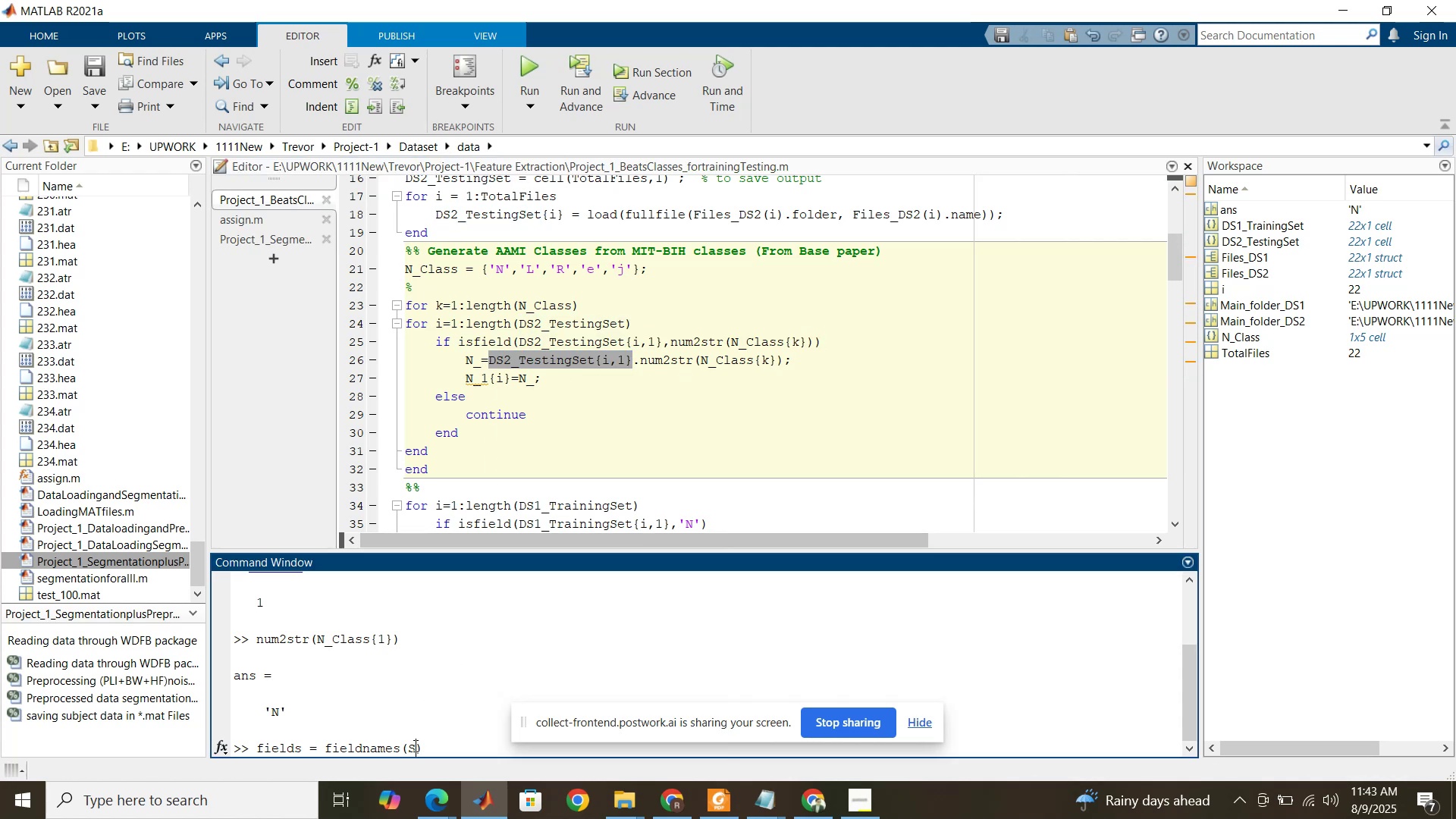 
key(Control+V)
 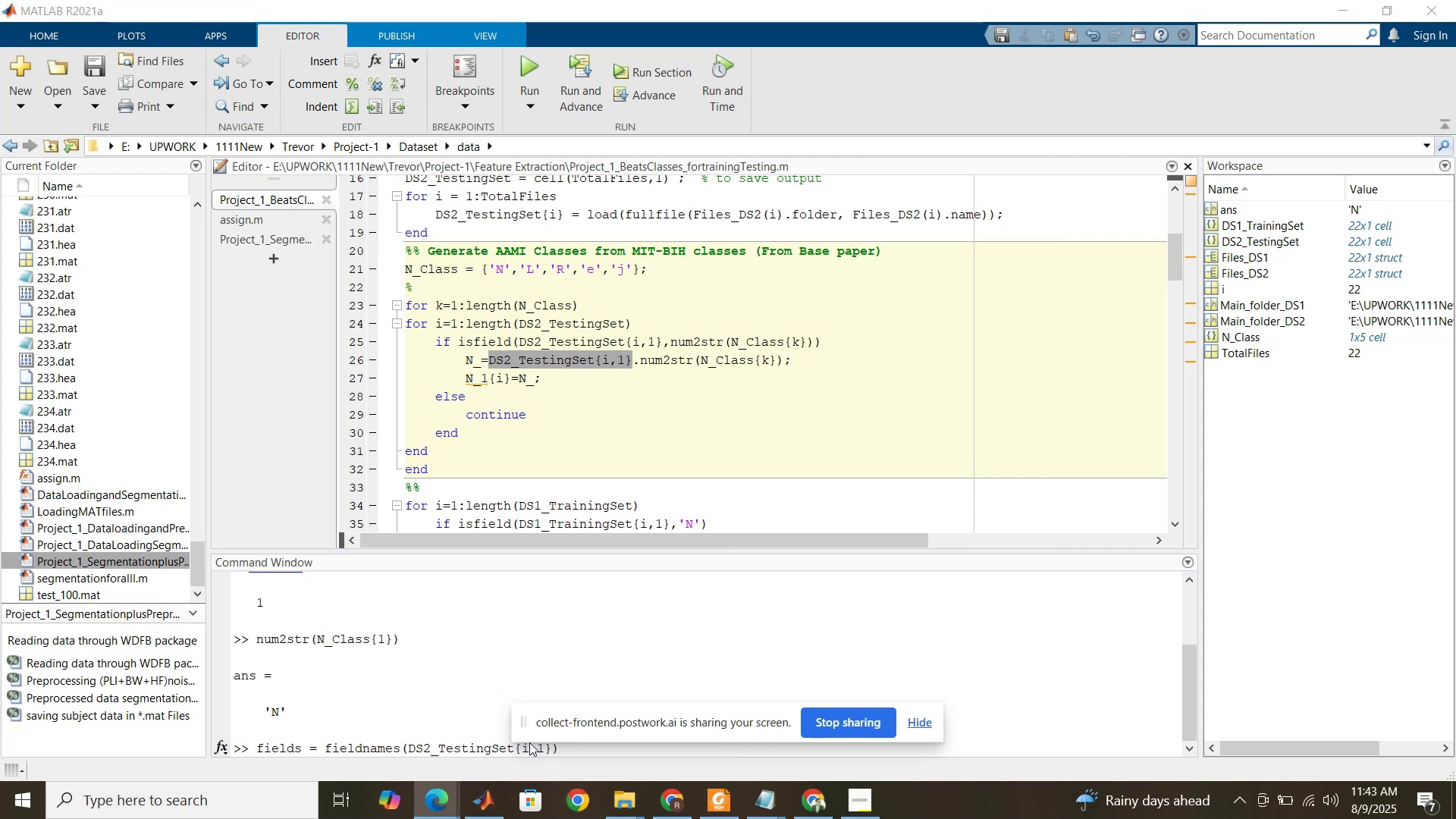 
wait(5.49)
 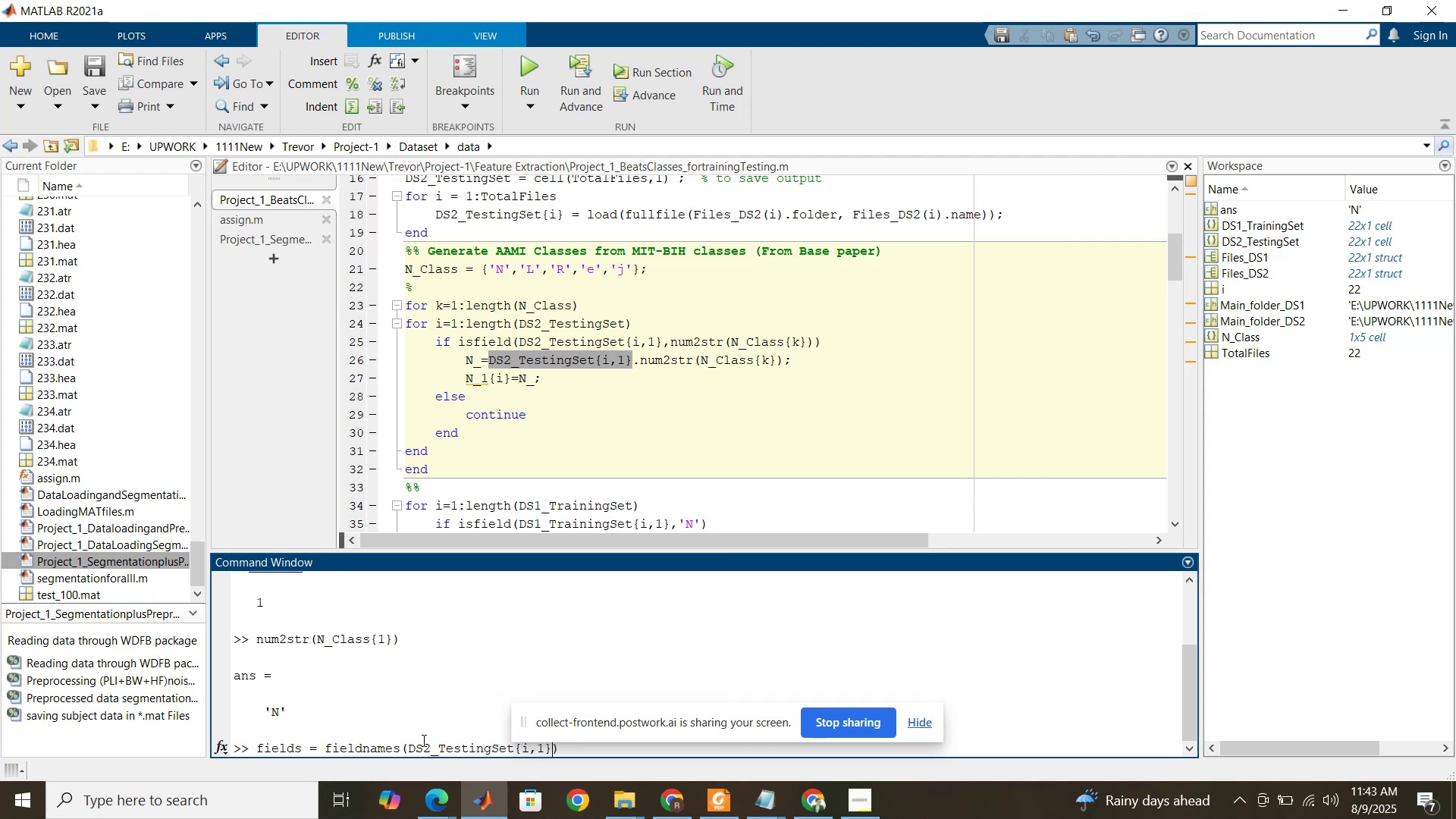 
scroll: coordinate [453, 683], scroll_direction: down, amount: 1.0
 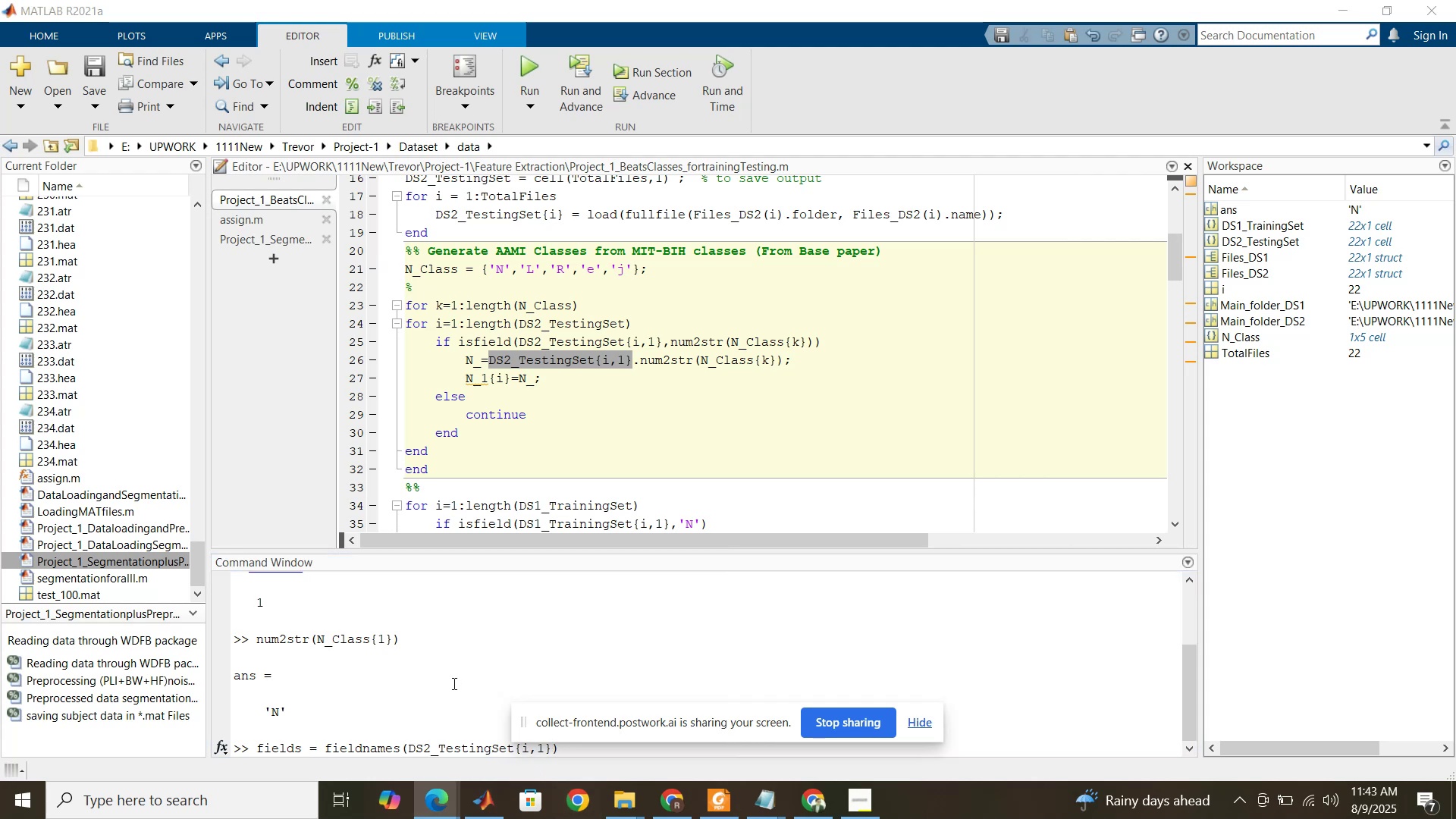 
scroll: coordinate [453, 683], scroll_direction: up, amount: 1.0
 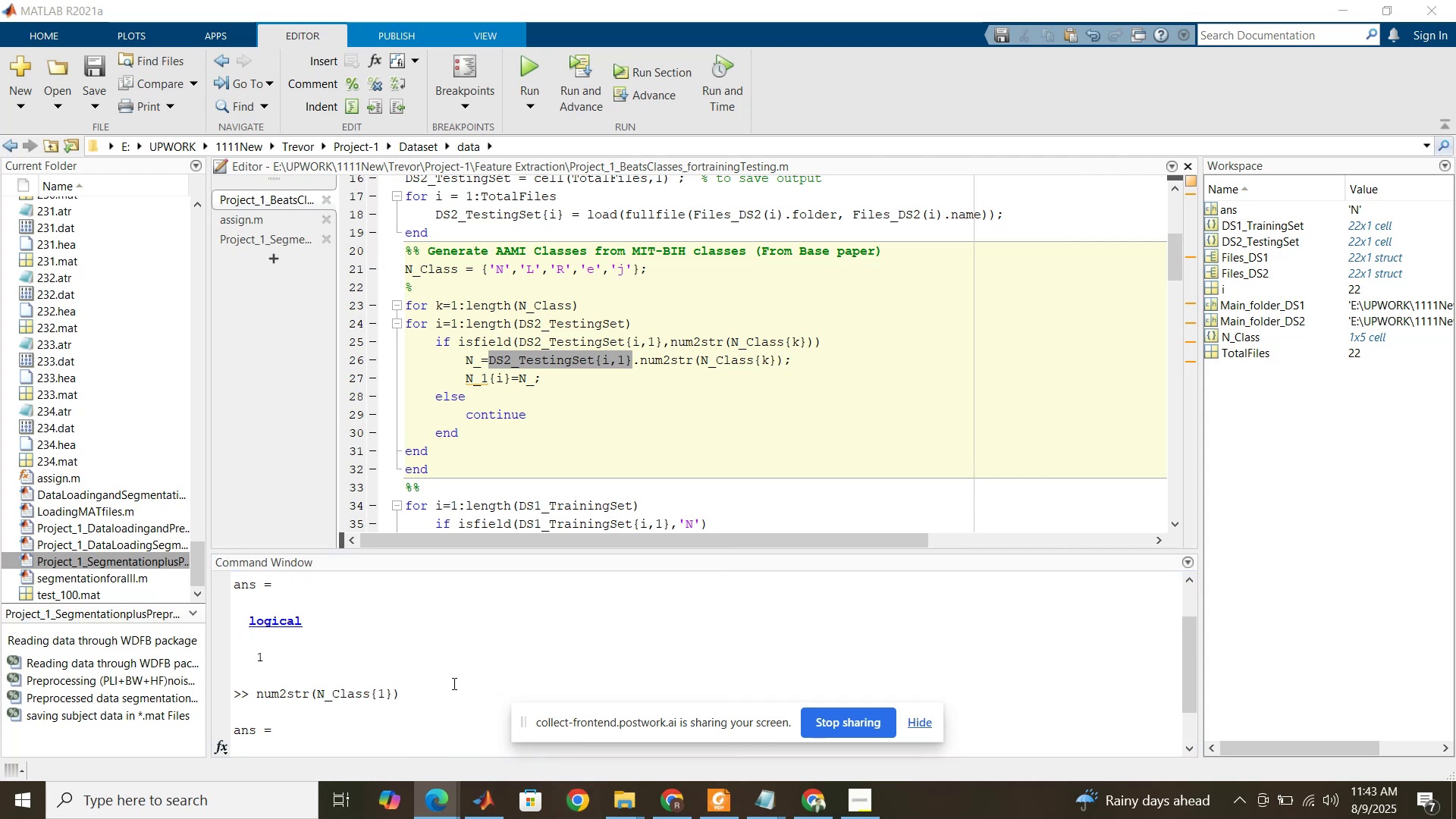 
scroll: coordinate [453, 683], scroll_direction: down, amount: 3.0
 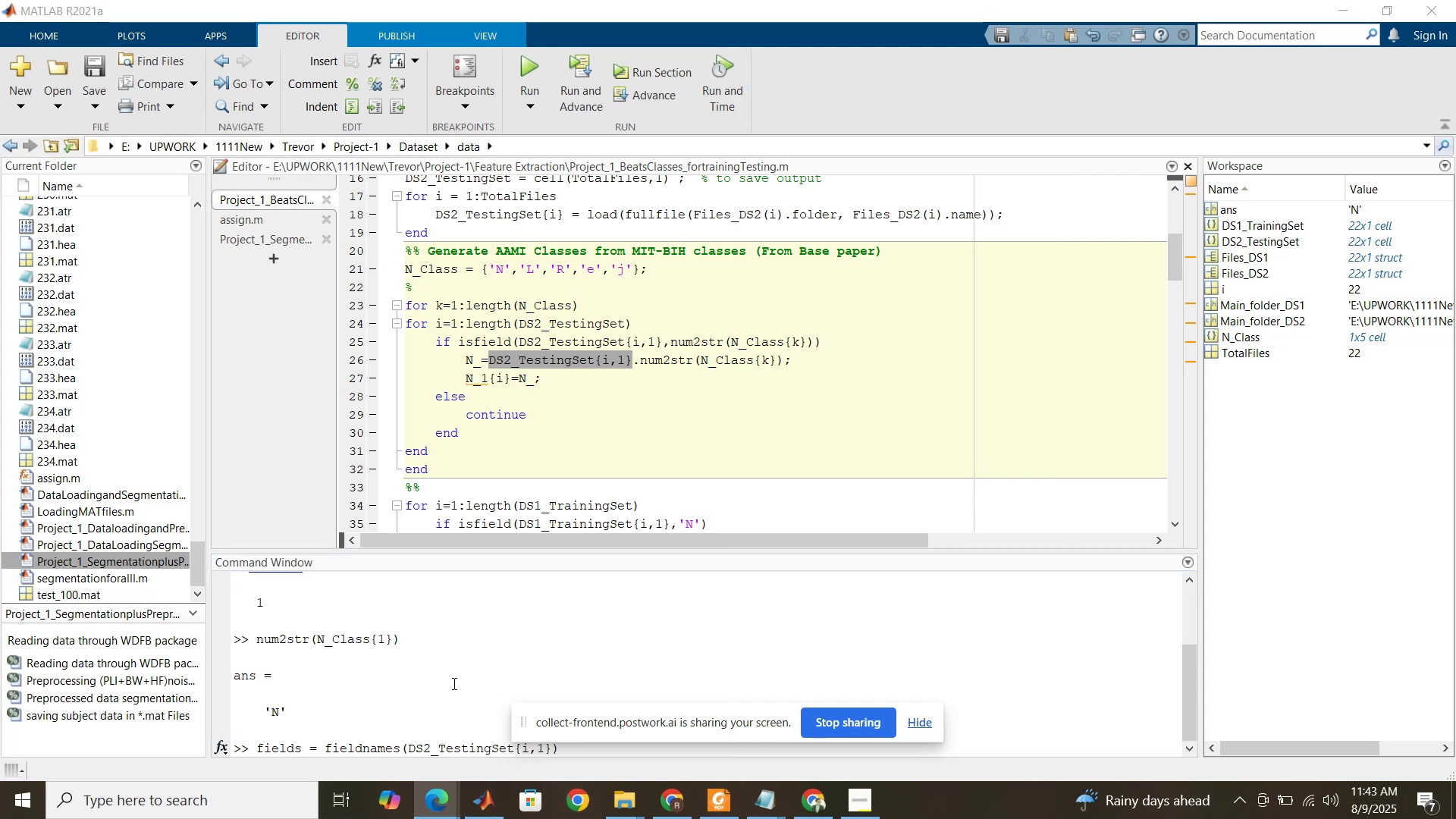 
scroll: coordinate [453, 683], scroll_direction: up, amount: 1.0
 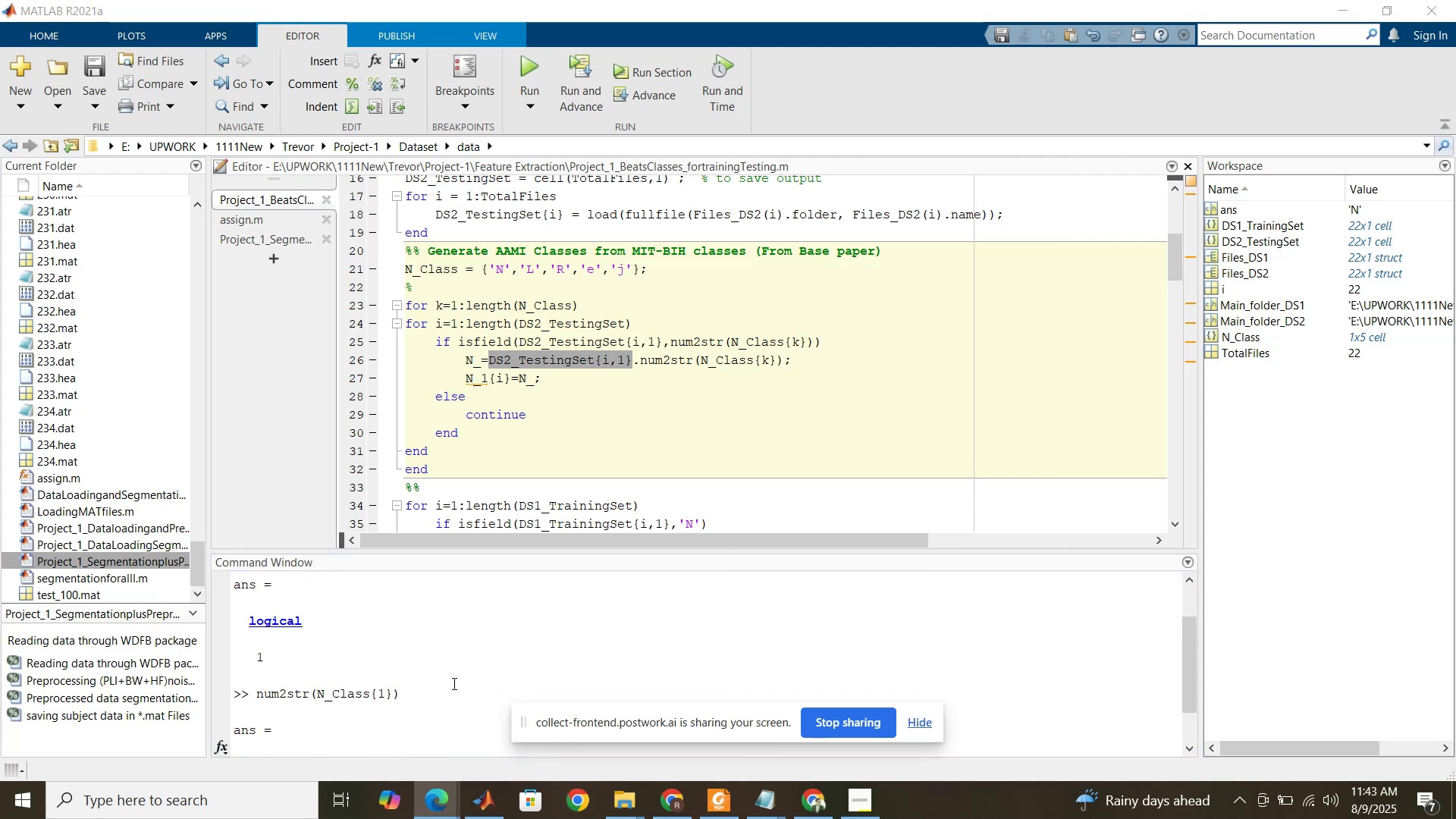 
scroll: coordinate [453, 683], scroll_direction: down, amount: 2.0
 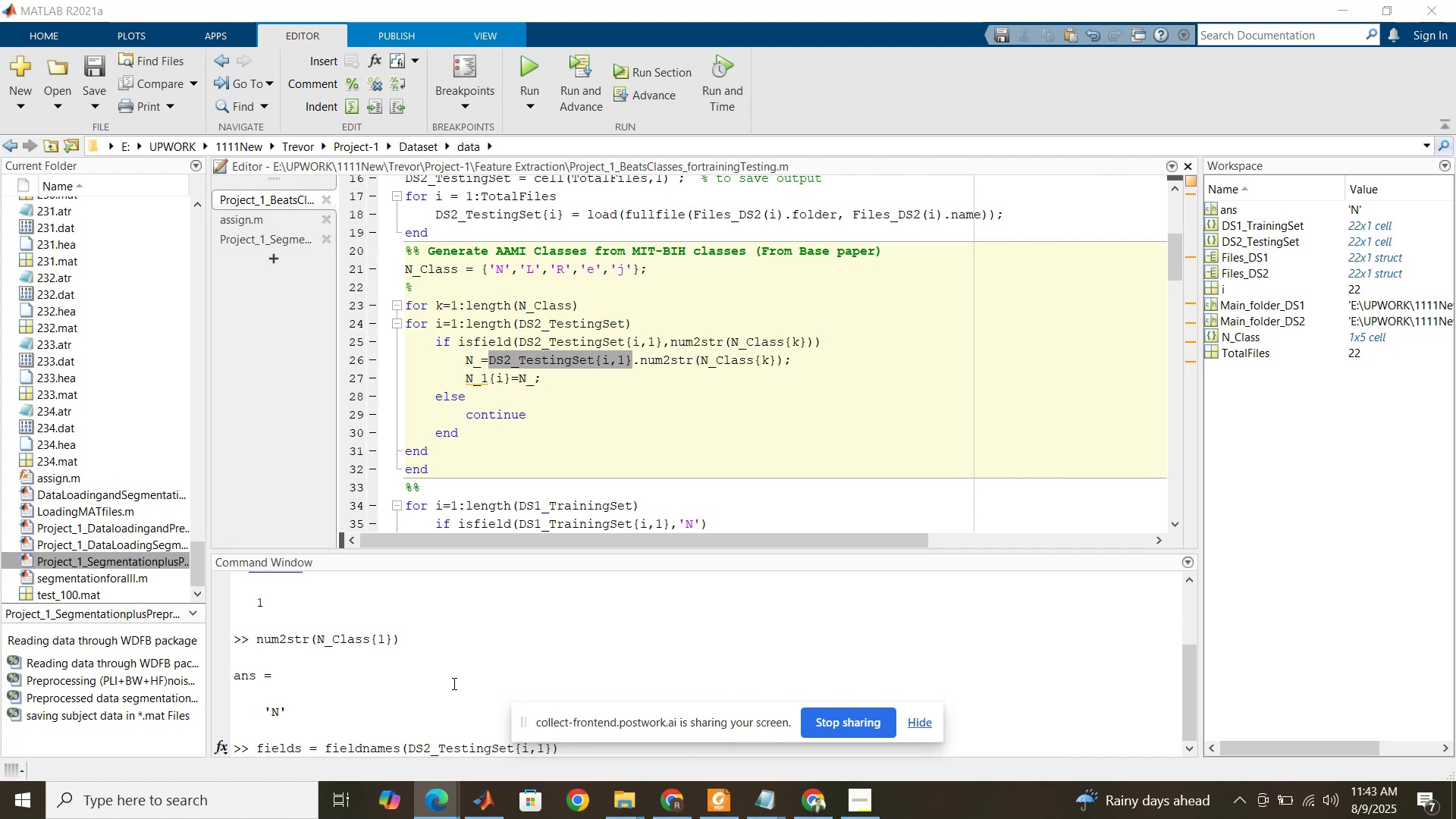 
key(Enter)
 